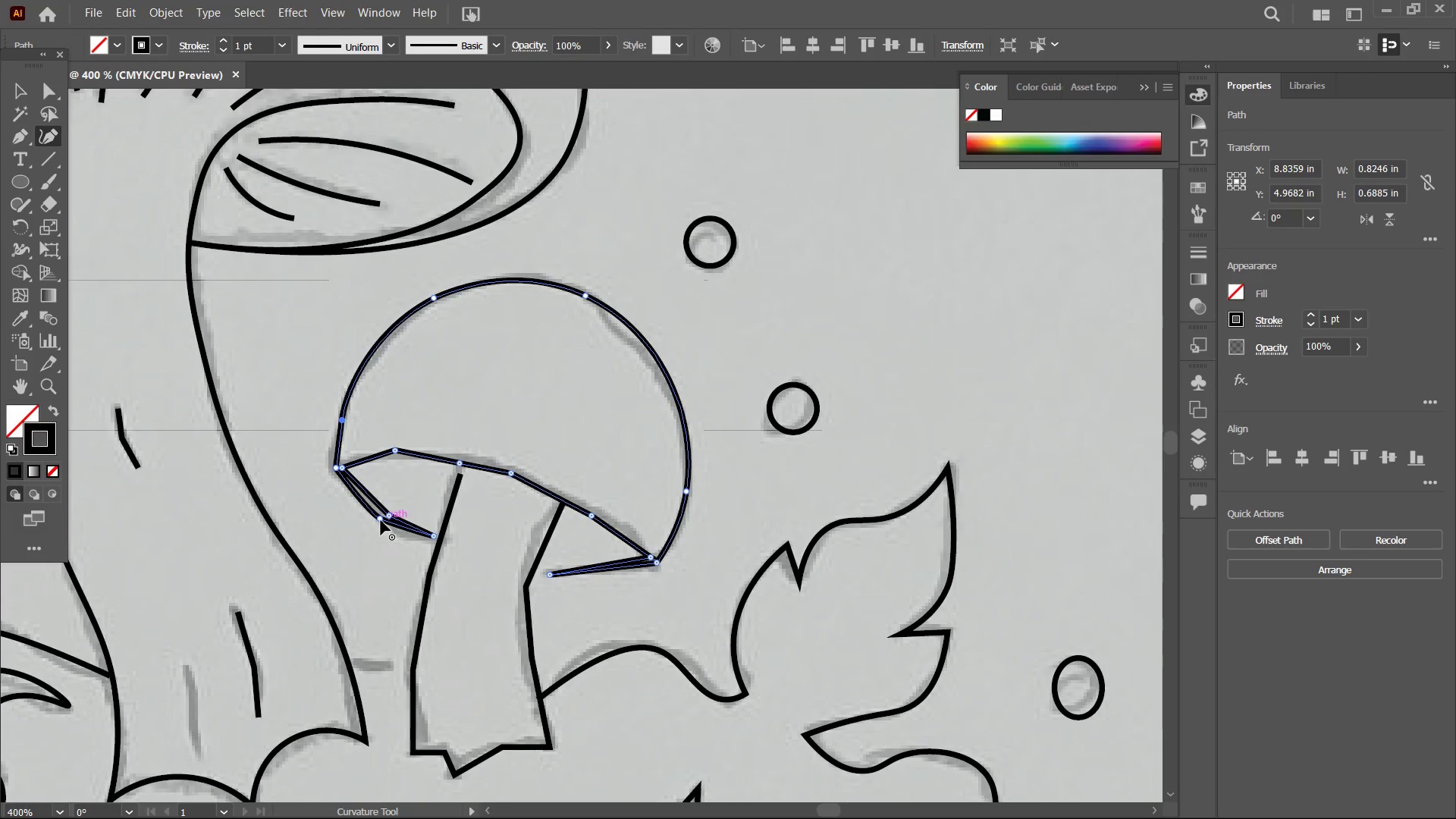 
left_click([379, 519])
 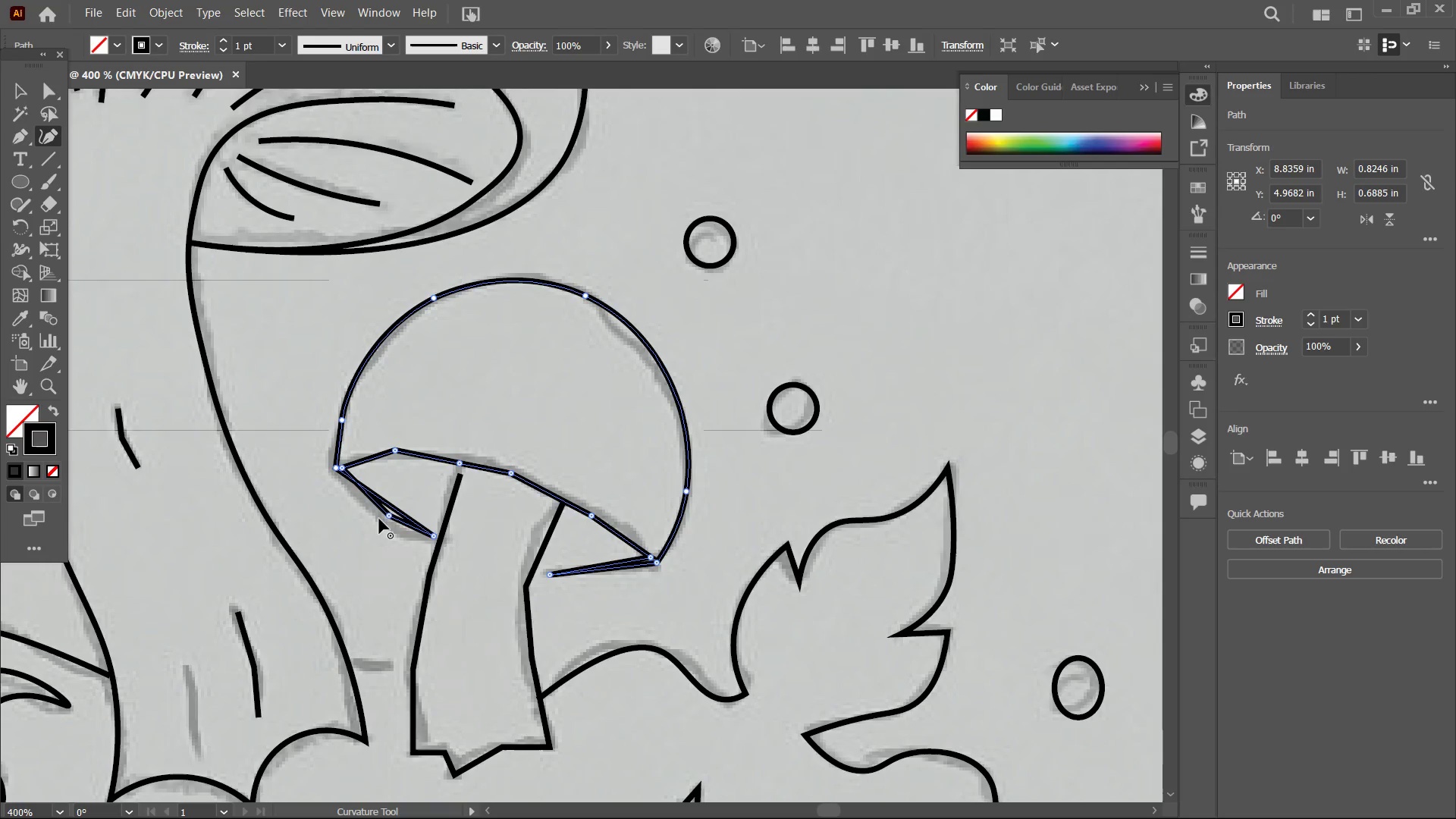 
key(Backspace)
 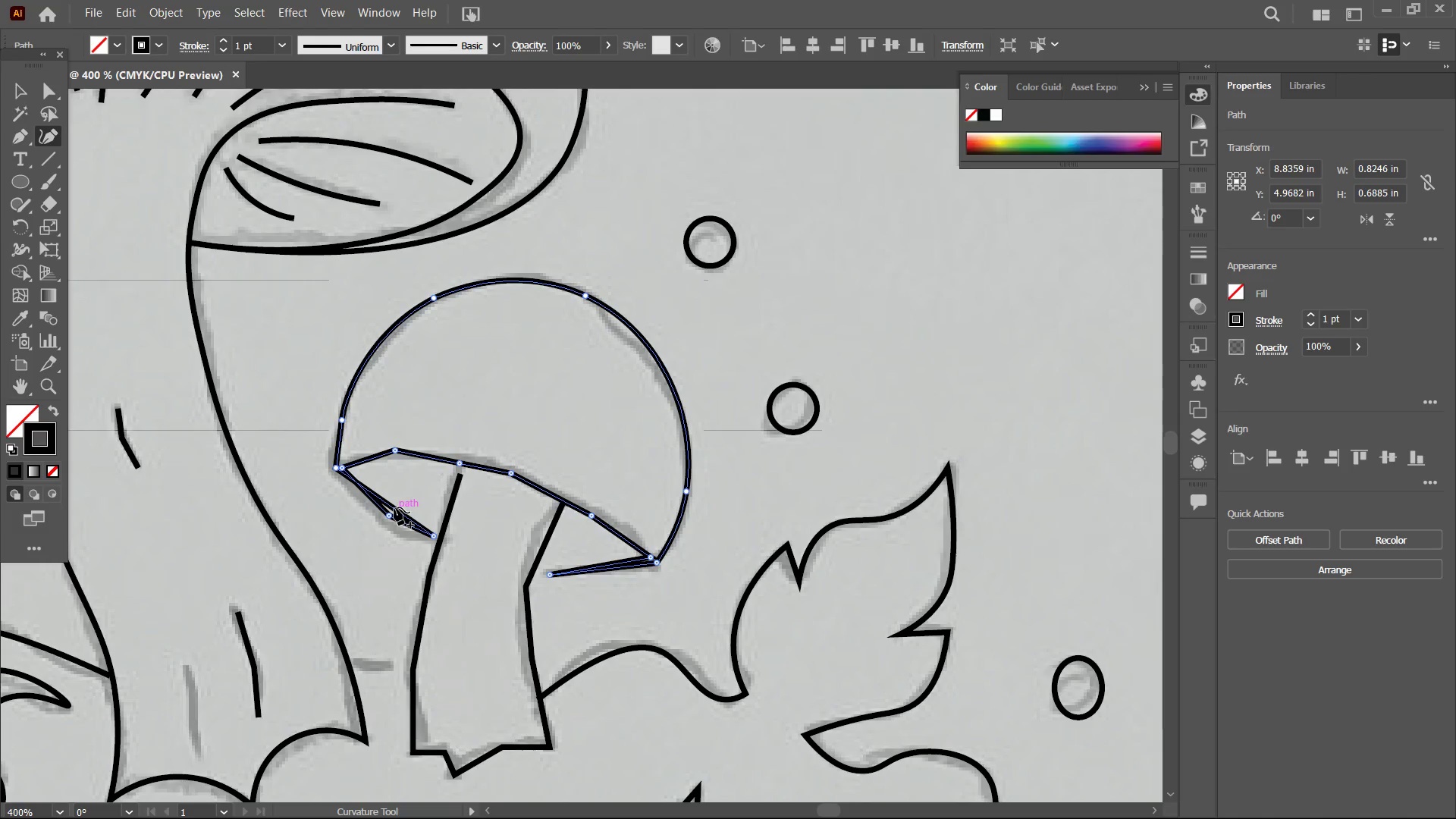 
left_click_drag(start_coordinate=[394, 507], to_coordinate=[384, 523])
 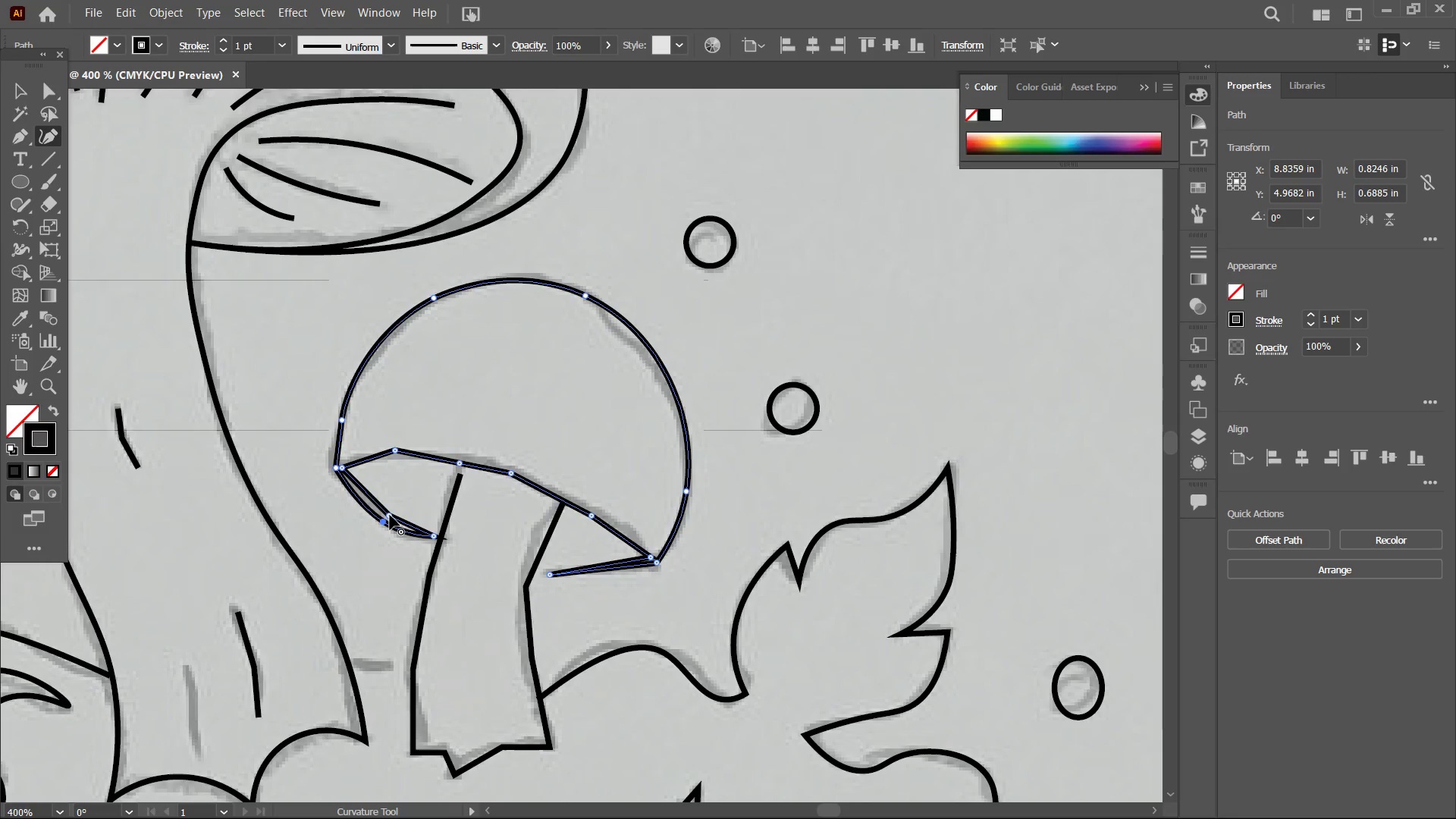 
left_click([390, 515])
 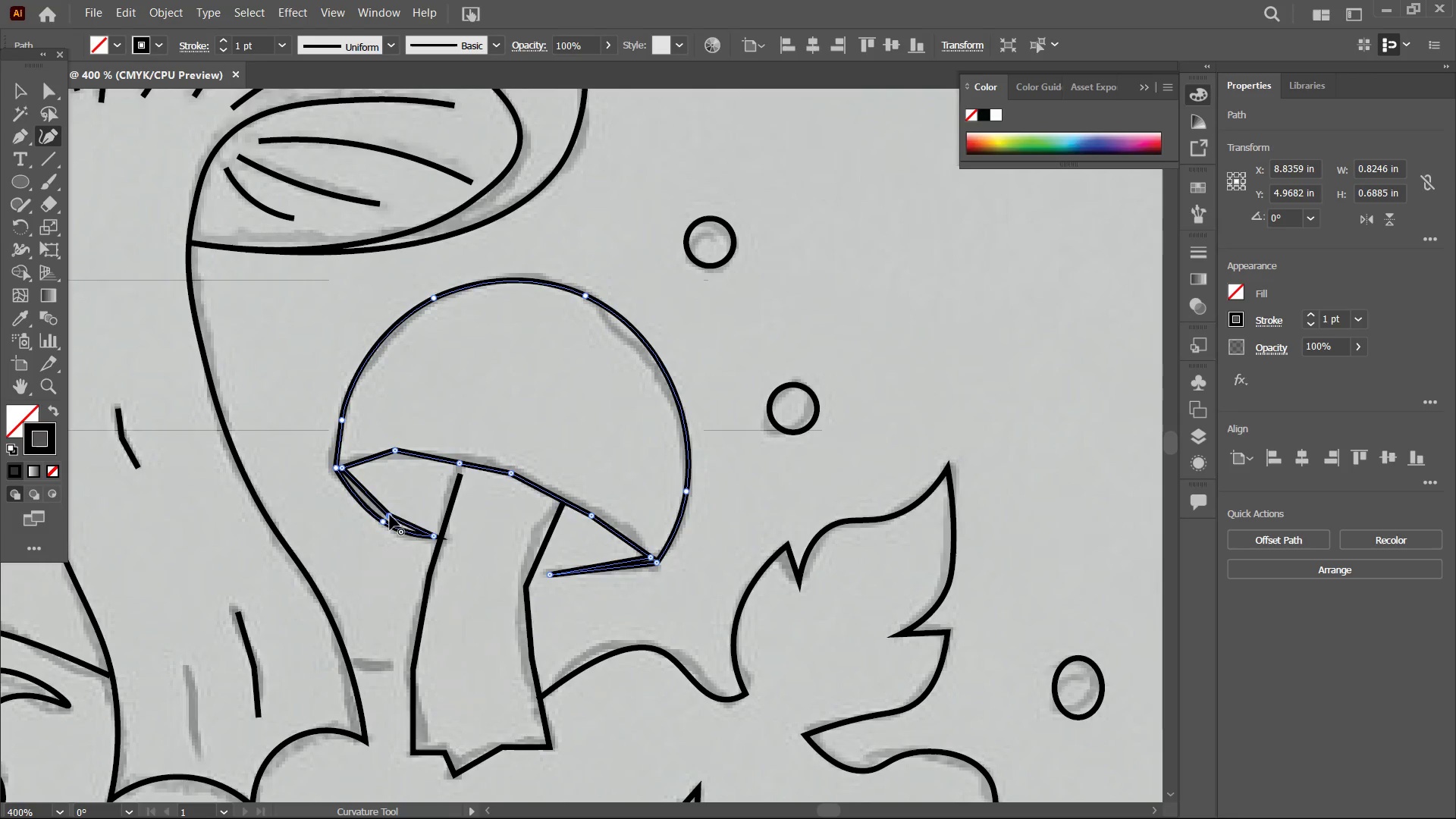 
key(Backspace)
 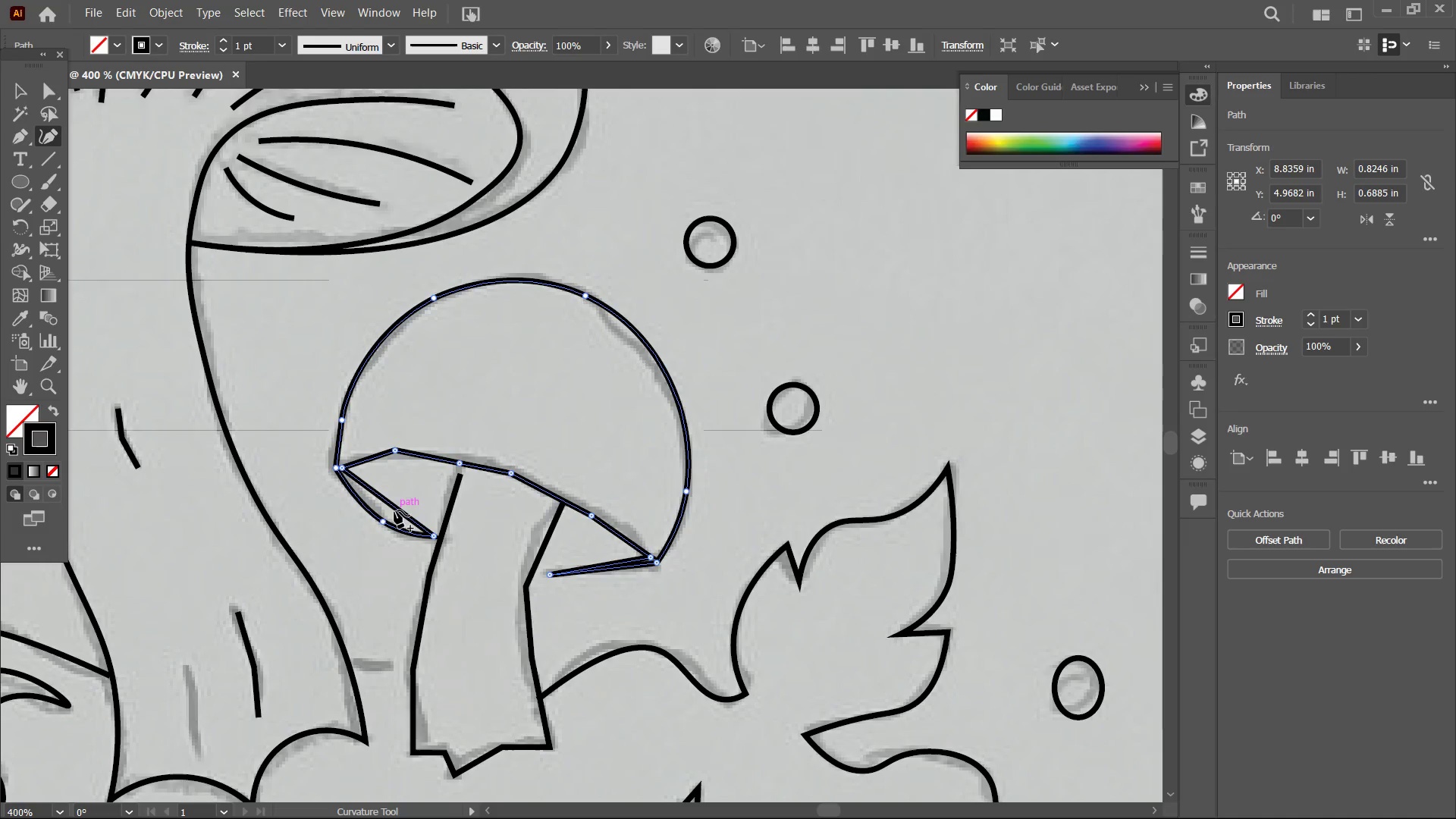 
left_click_drag(start_coordinate=[394, 510], to_coordinate=[386, 521])
 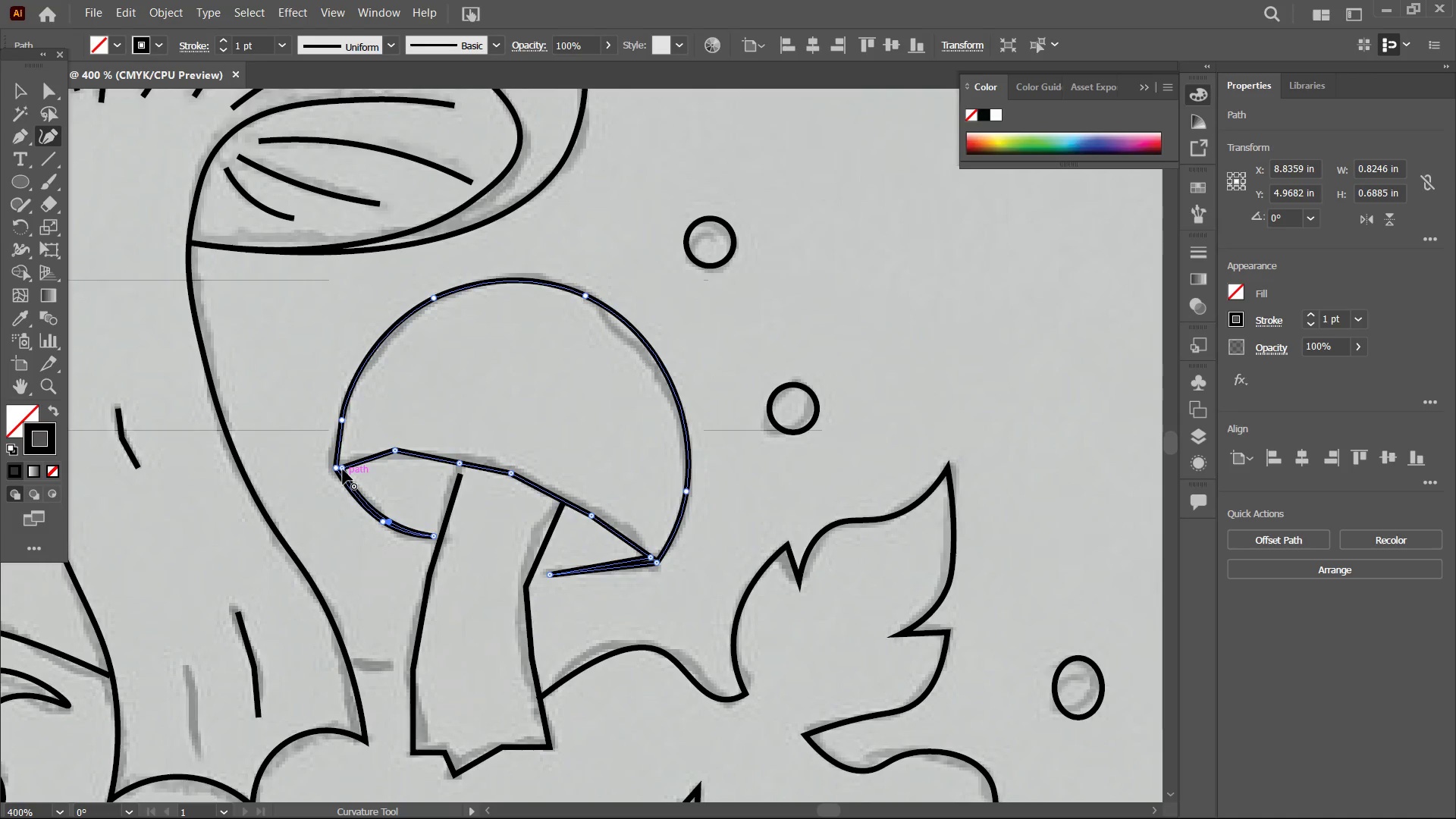 
left_click_drag(start_coordinate=[343, 469], to_coordinate=[337, 469])
 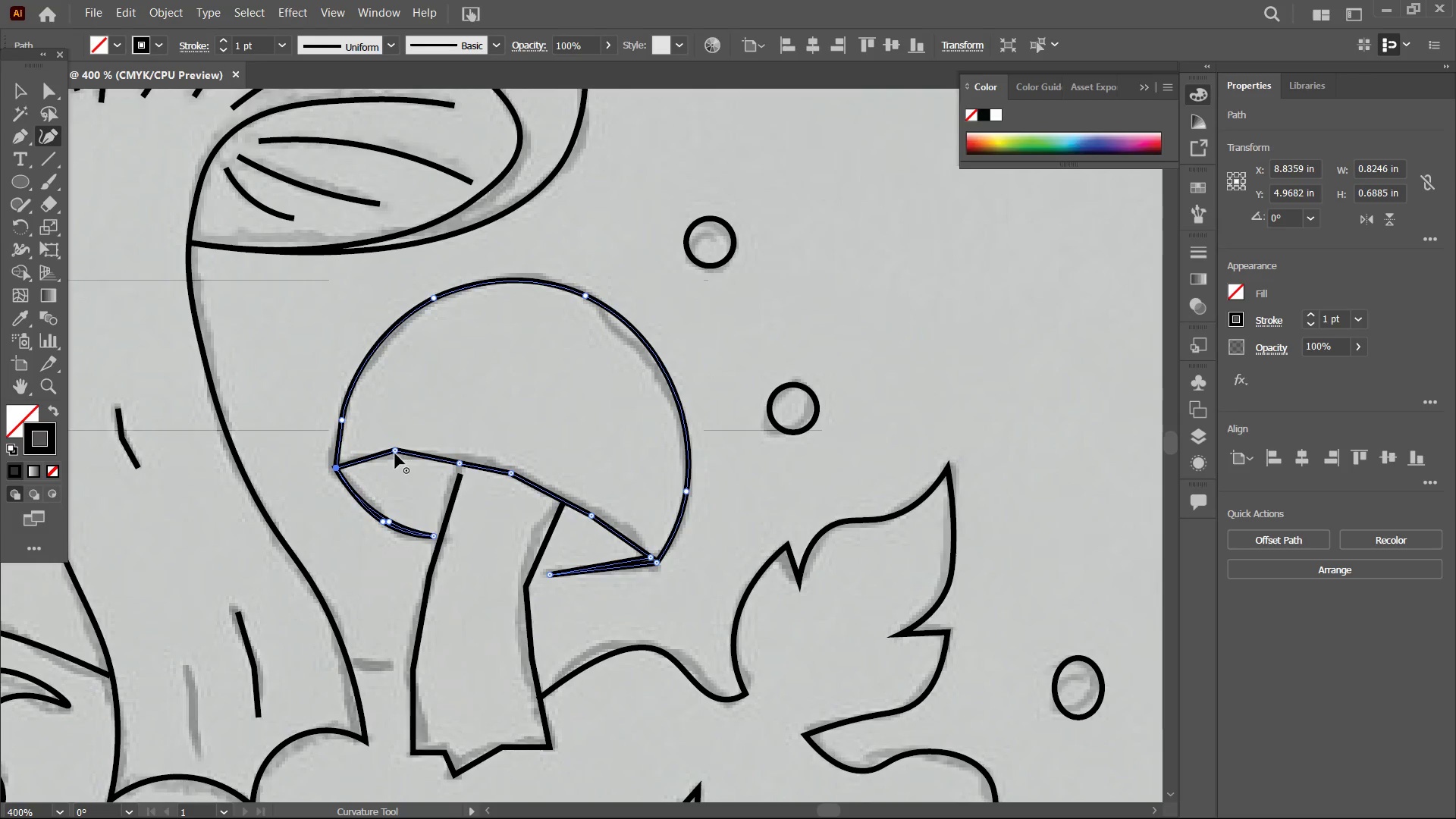 
left_click([395, 453])
 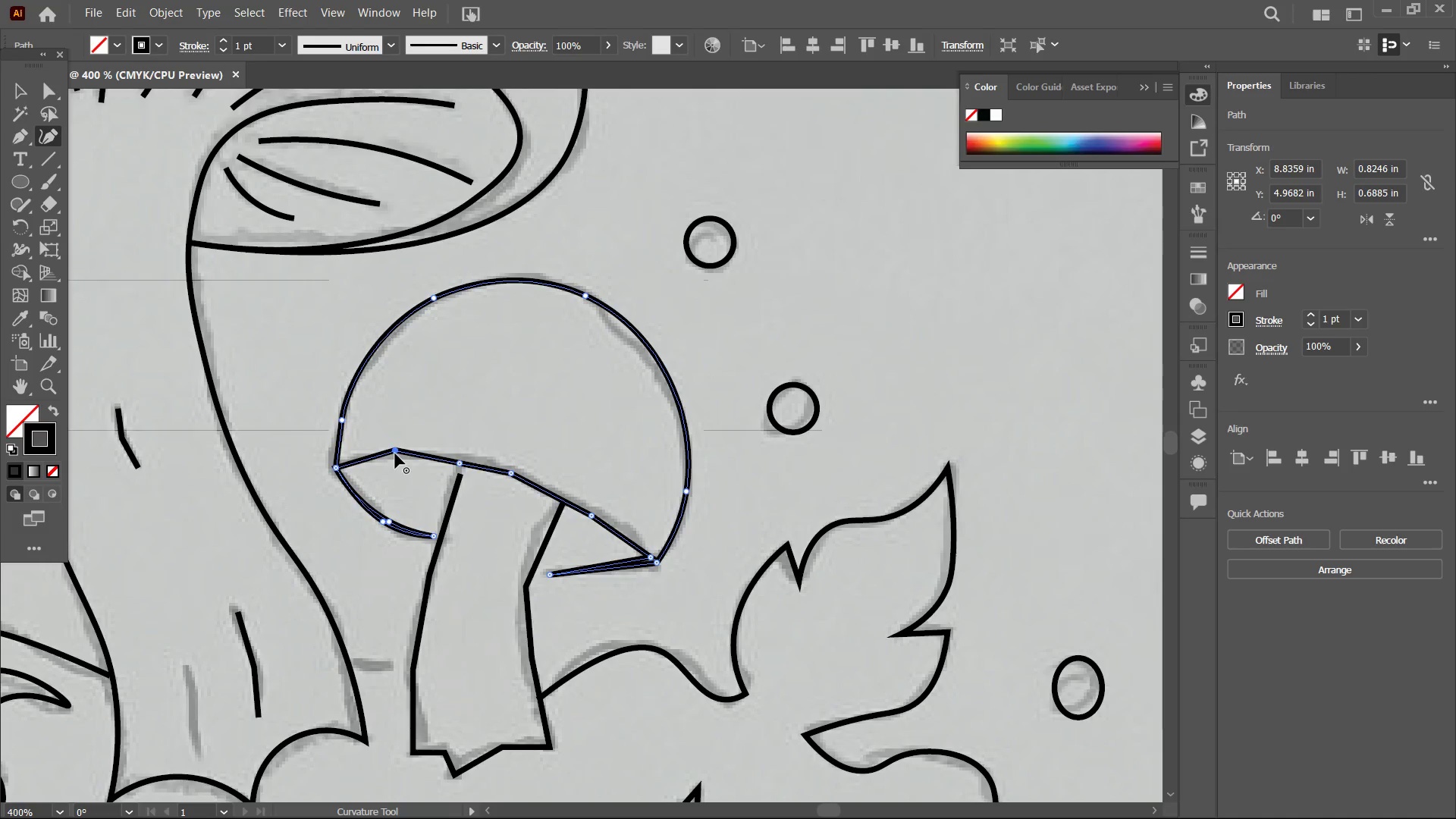 
key(Backspace)
 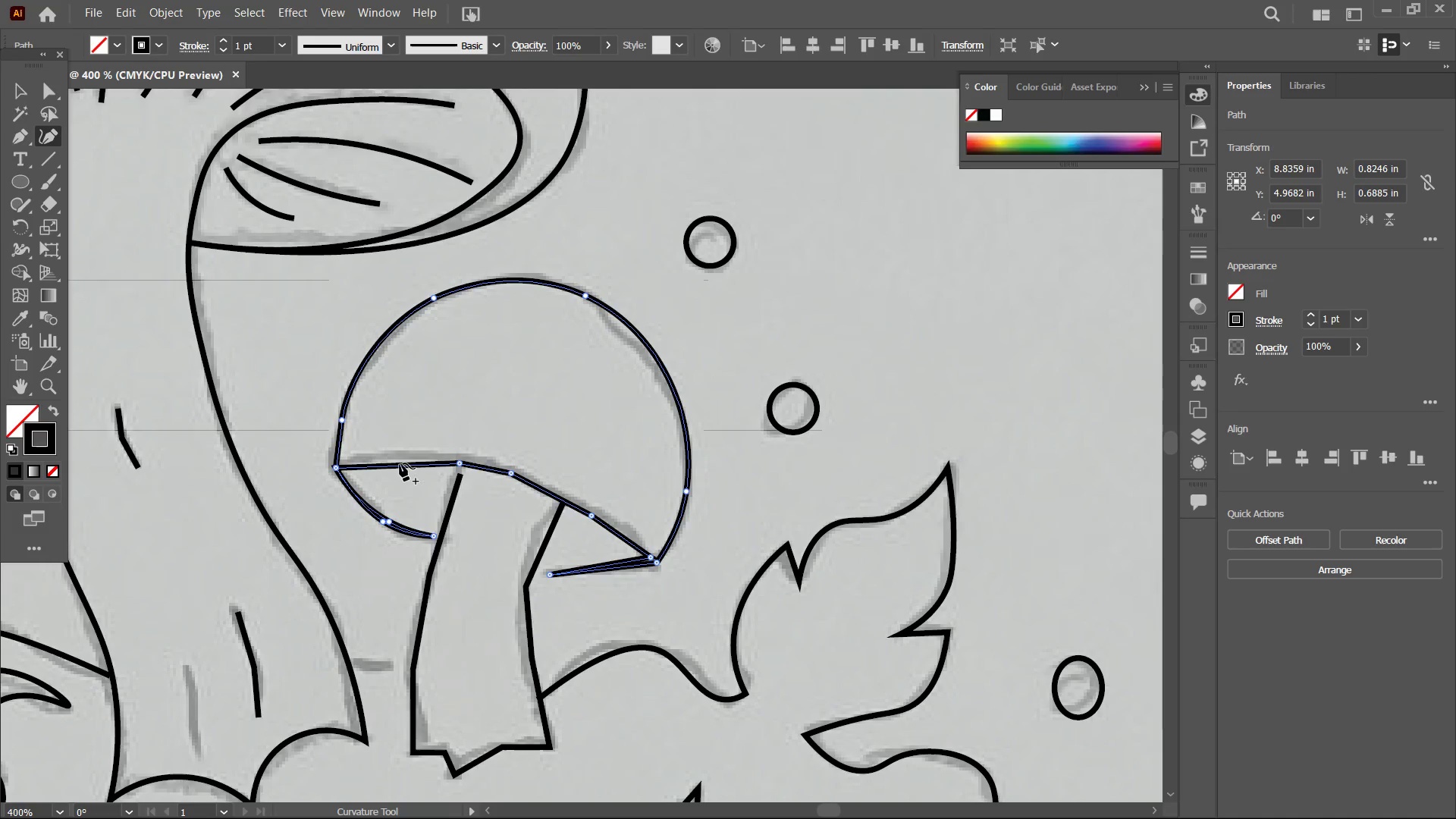 
left_click_drag(start_coordinate=[400, 465], to_coordinate=[402, 450])
 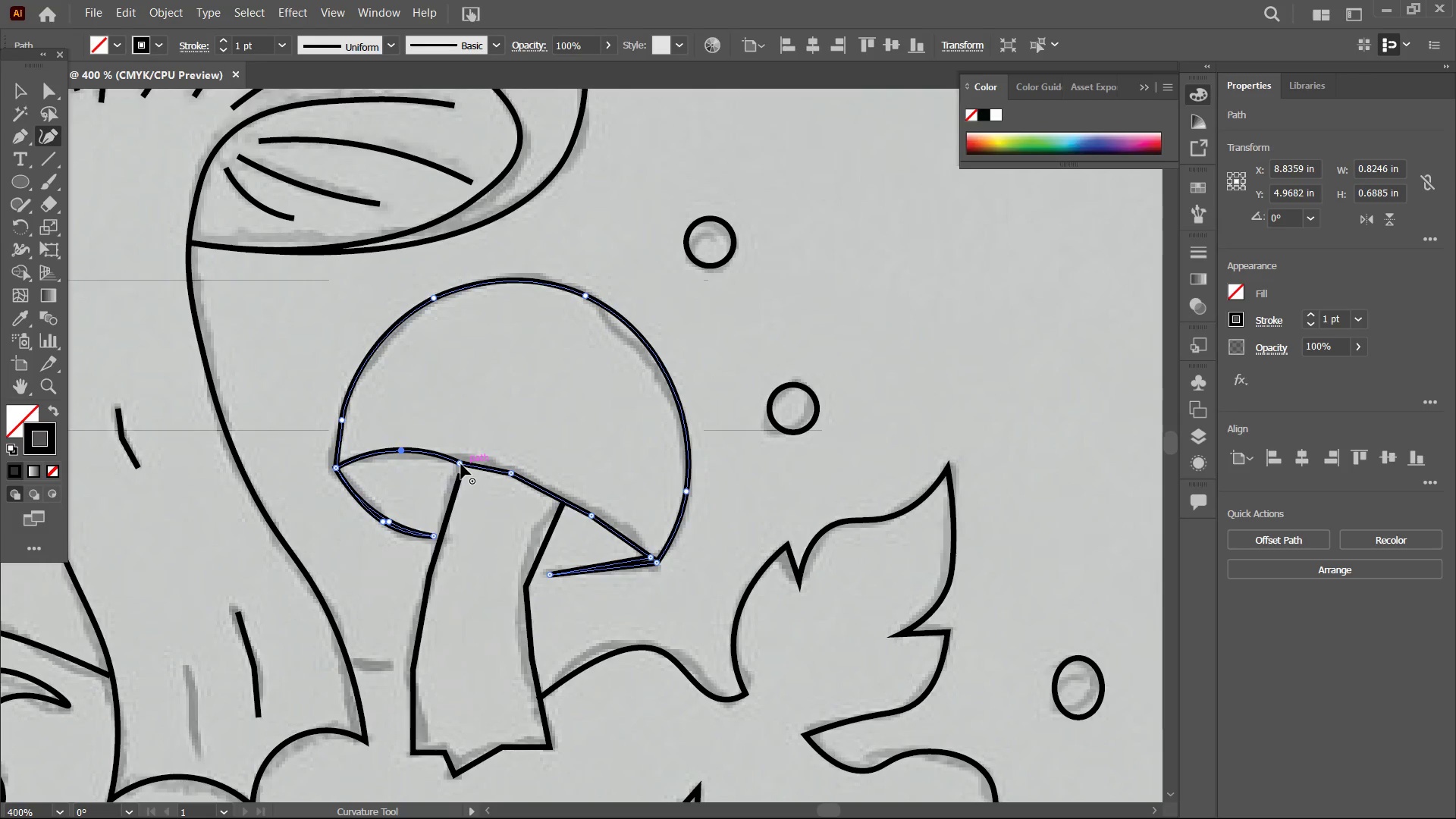 
key(Backspace)
 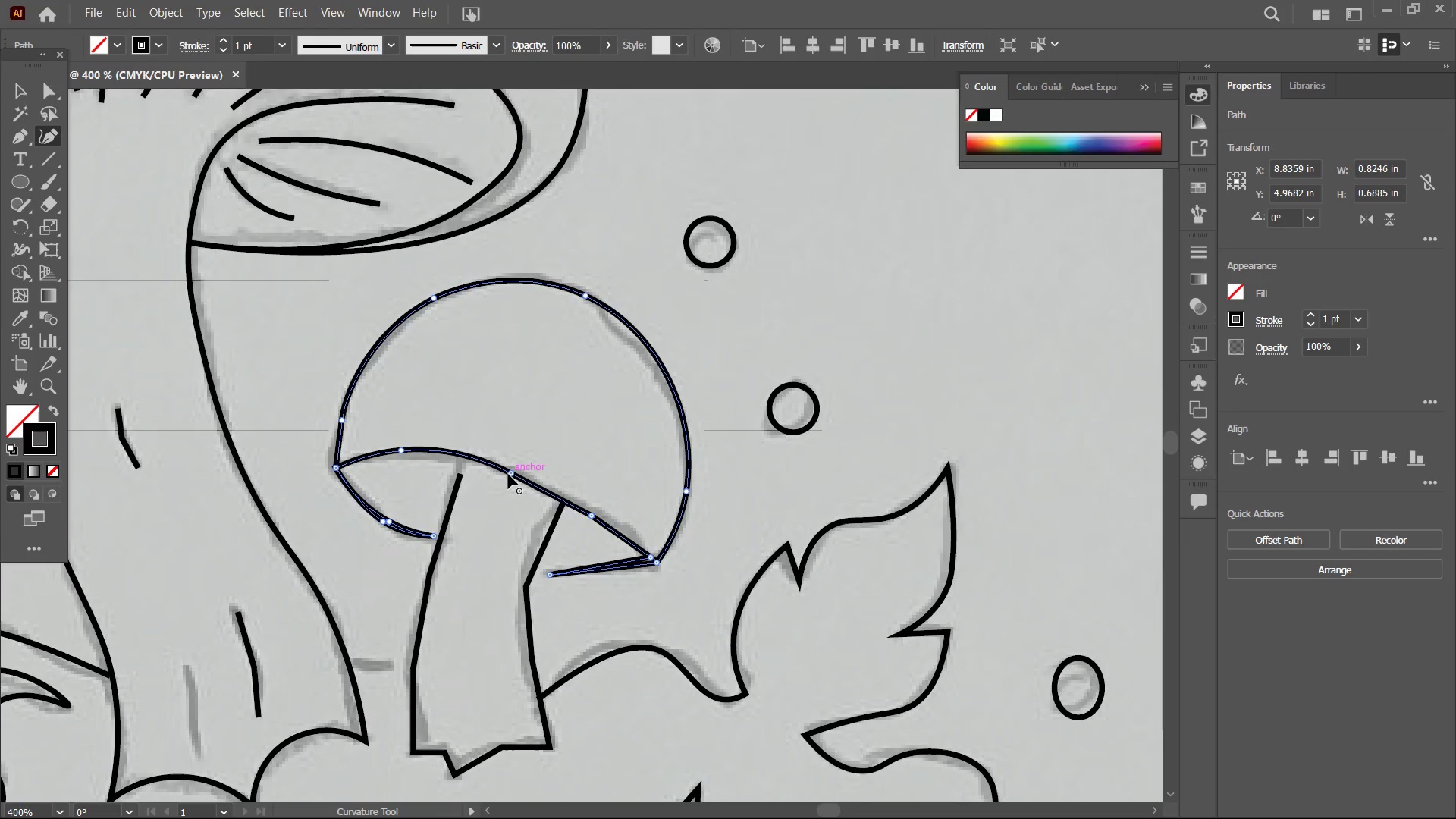 
left_click([508, 474])
 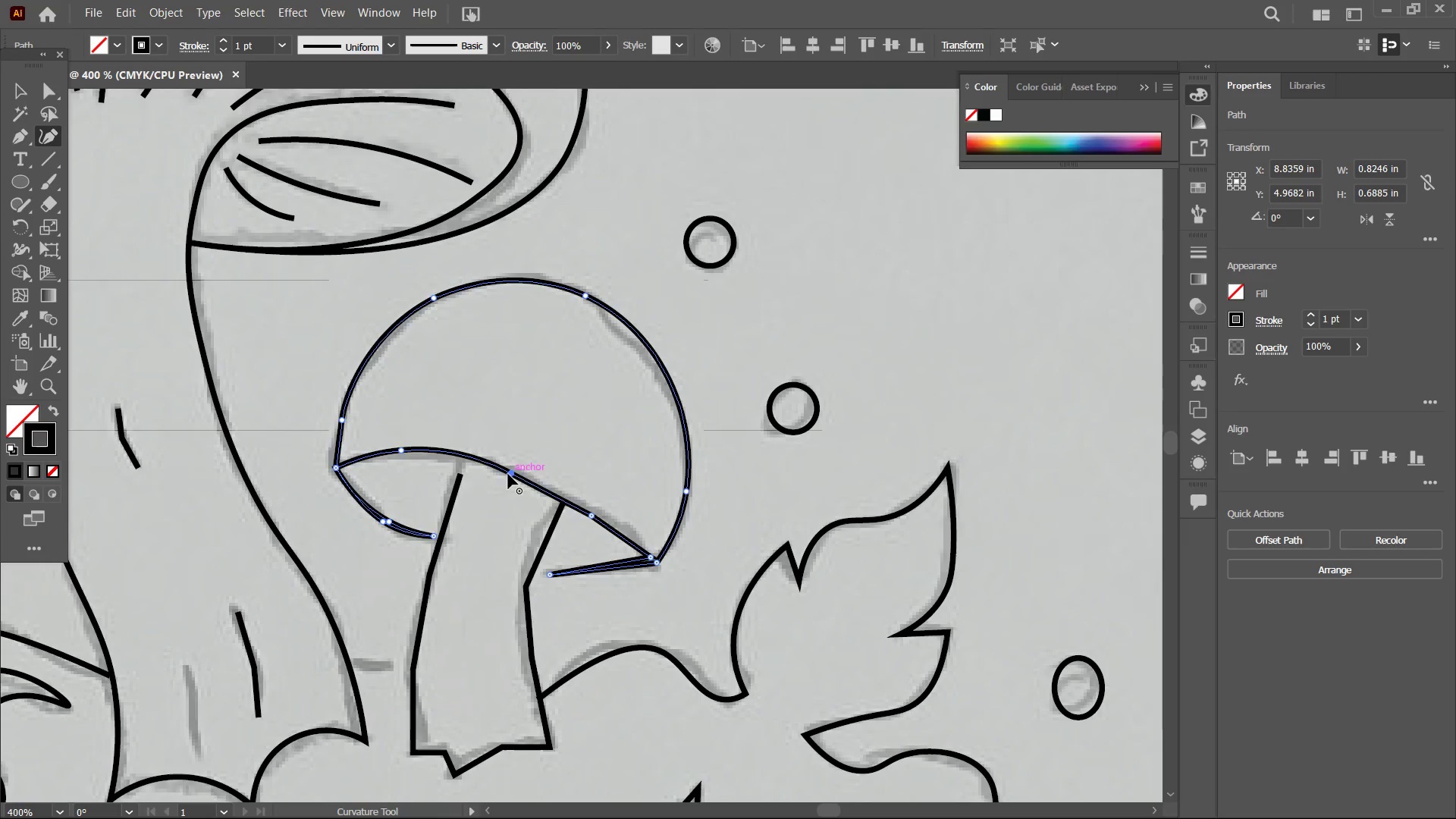 
key(Backspace)
 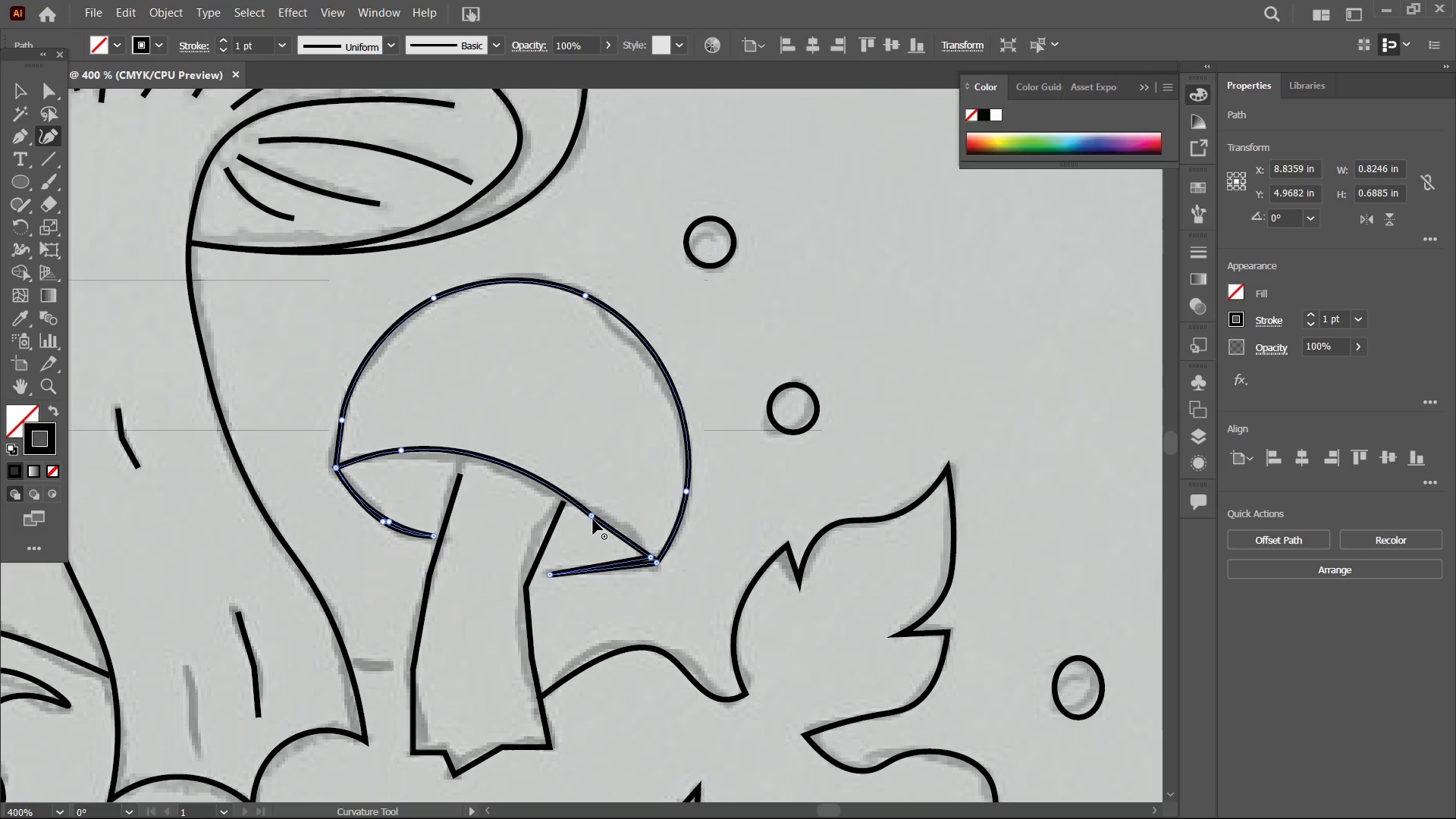 
left_click([594, 516])
 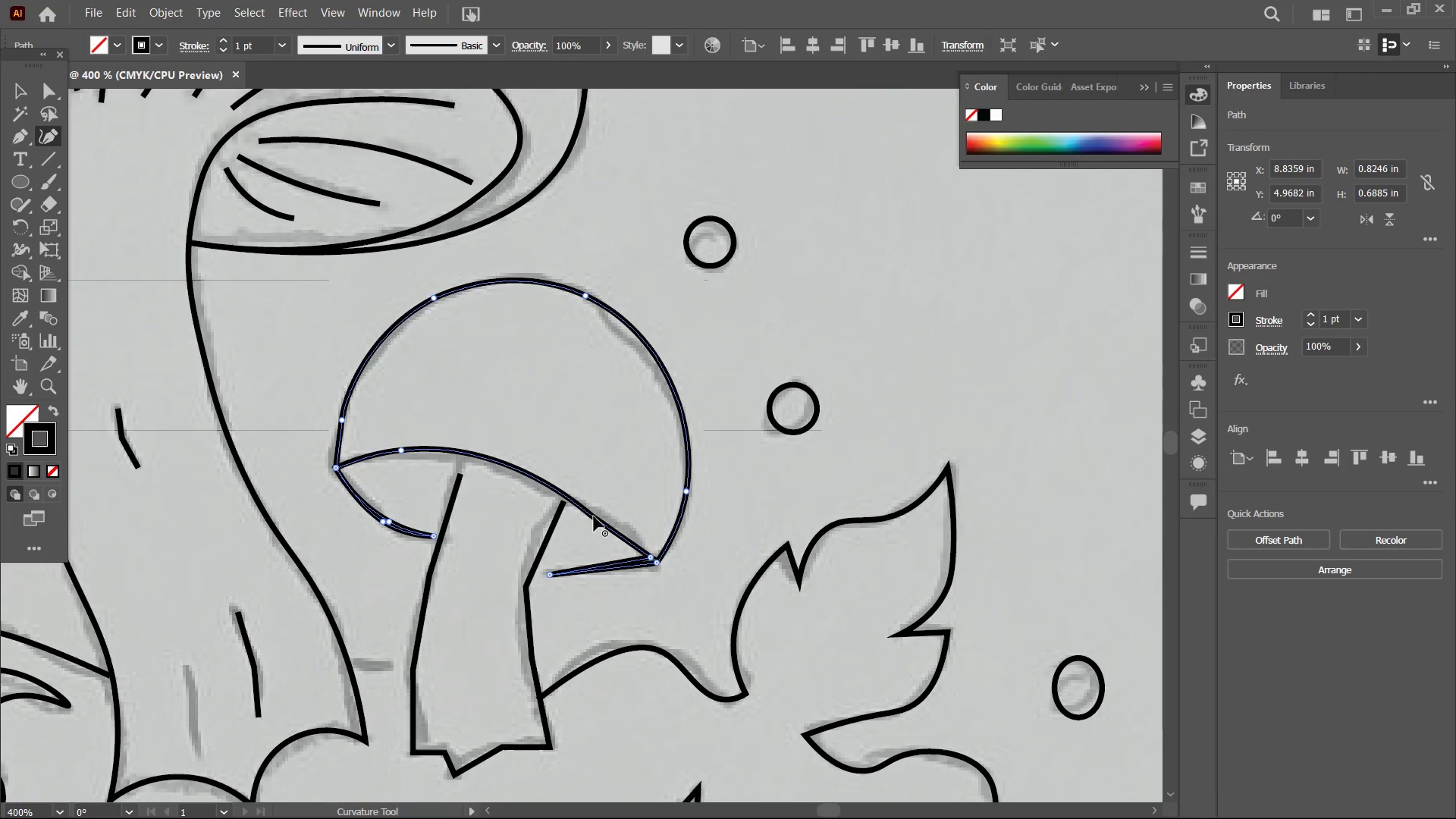 
key(Backspace)
 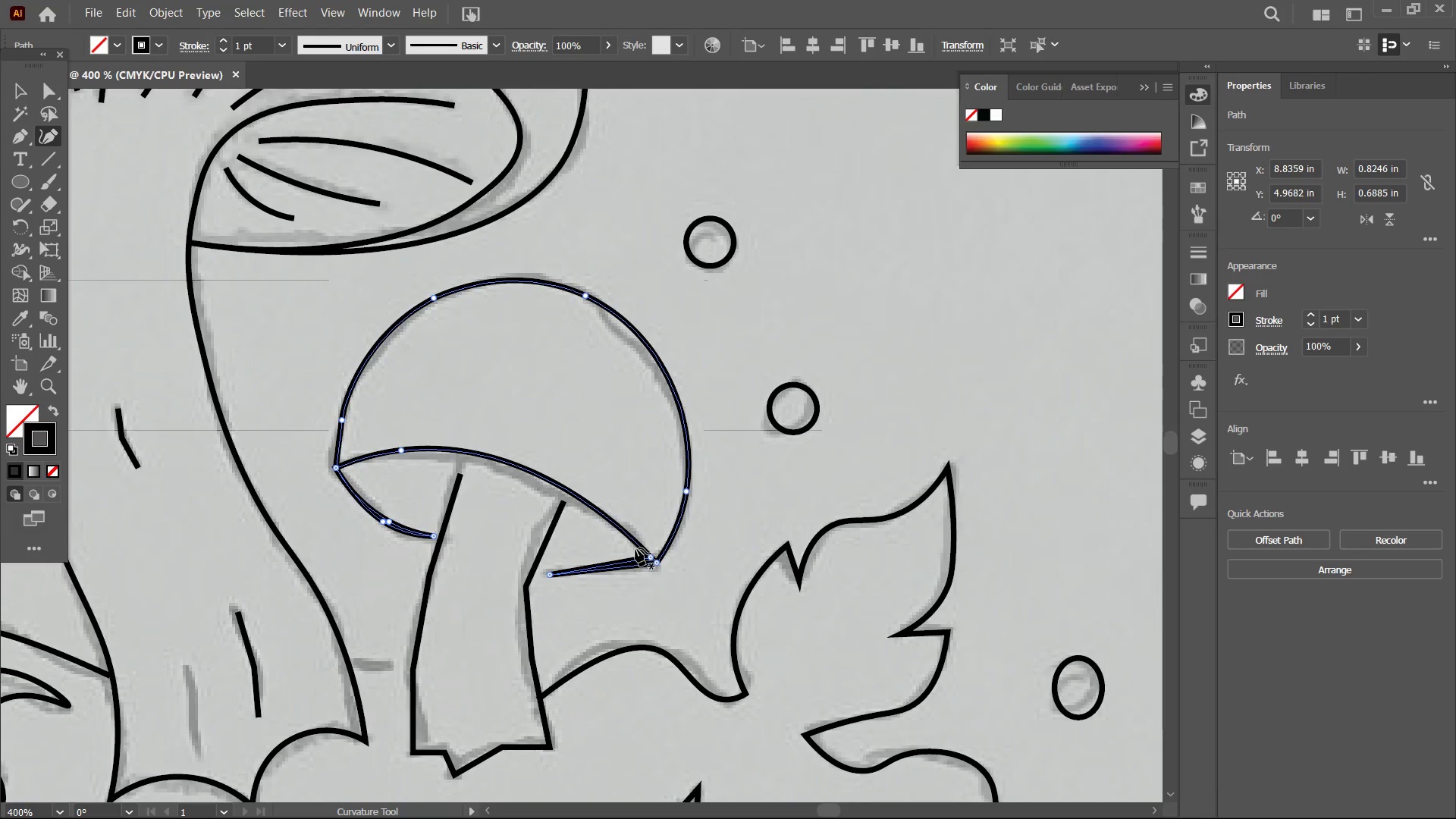 
key(Control+Equal)
 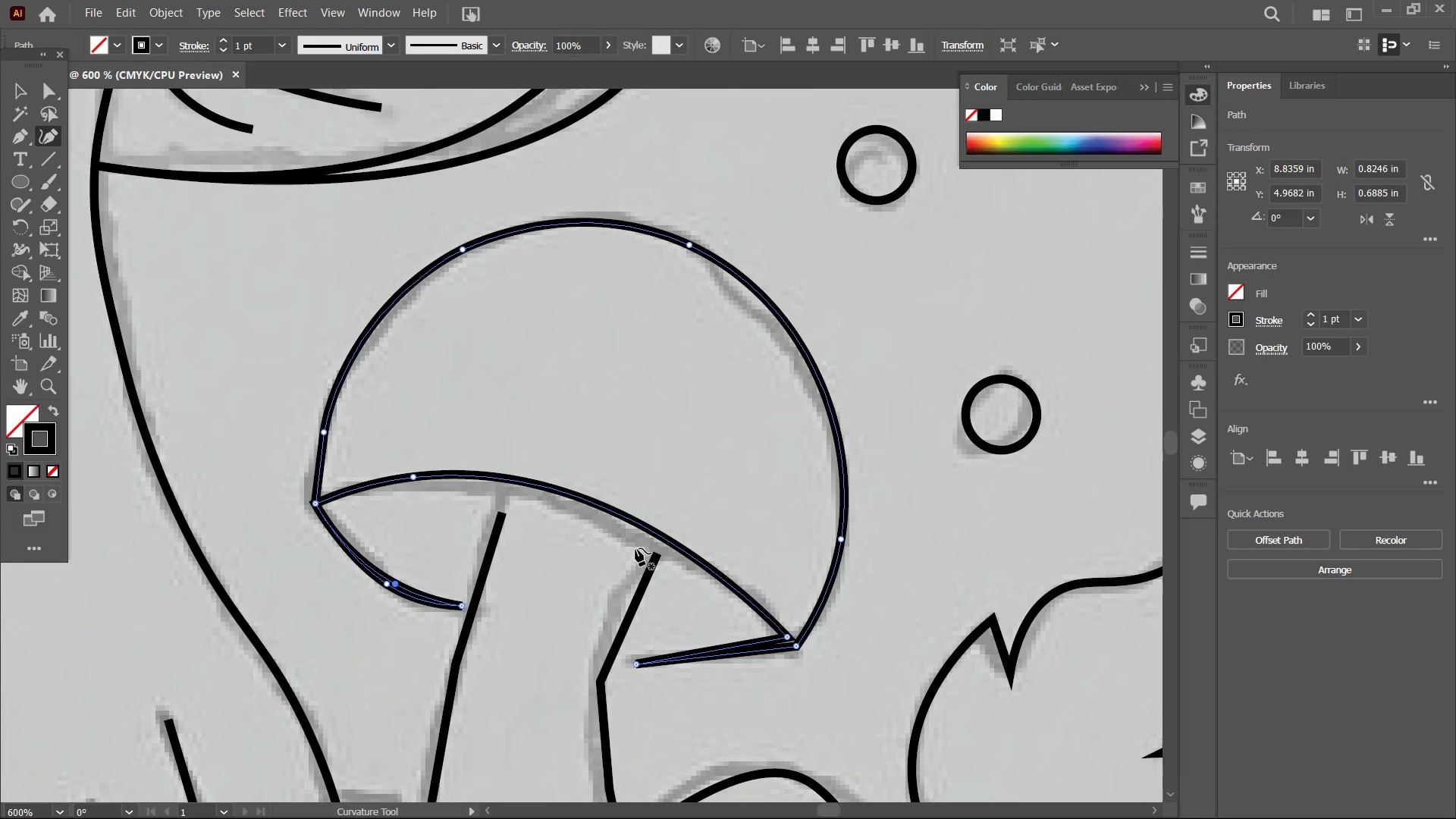 
hold_key(key=Space, duration=0.61)
 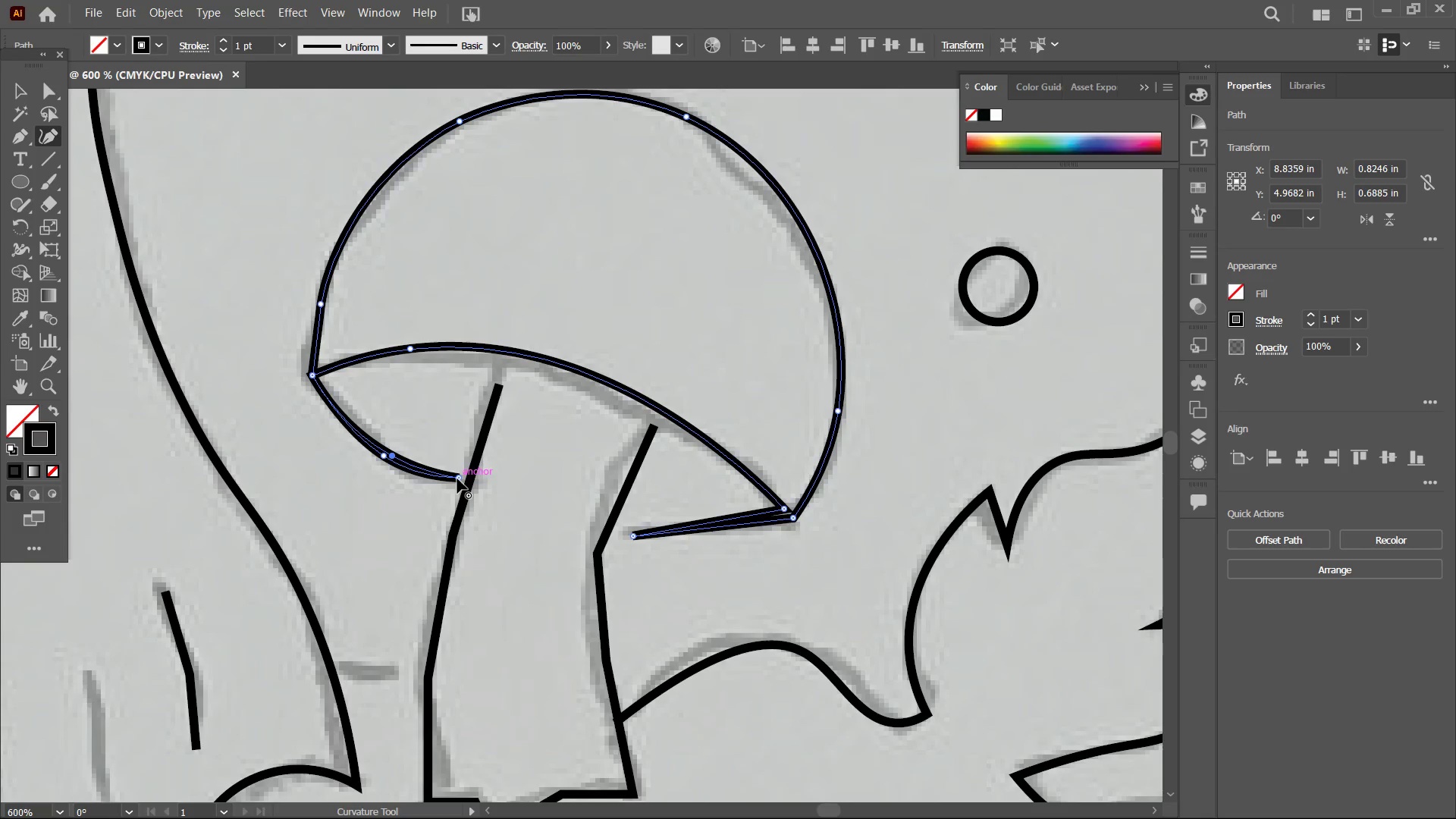 
left_click_drag(start_coordinate=[638, 550], to_coordinate=[635, 420])
 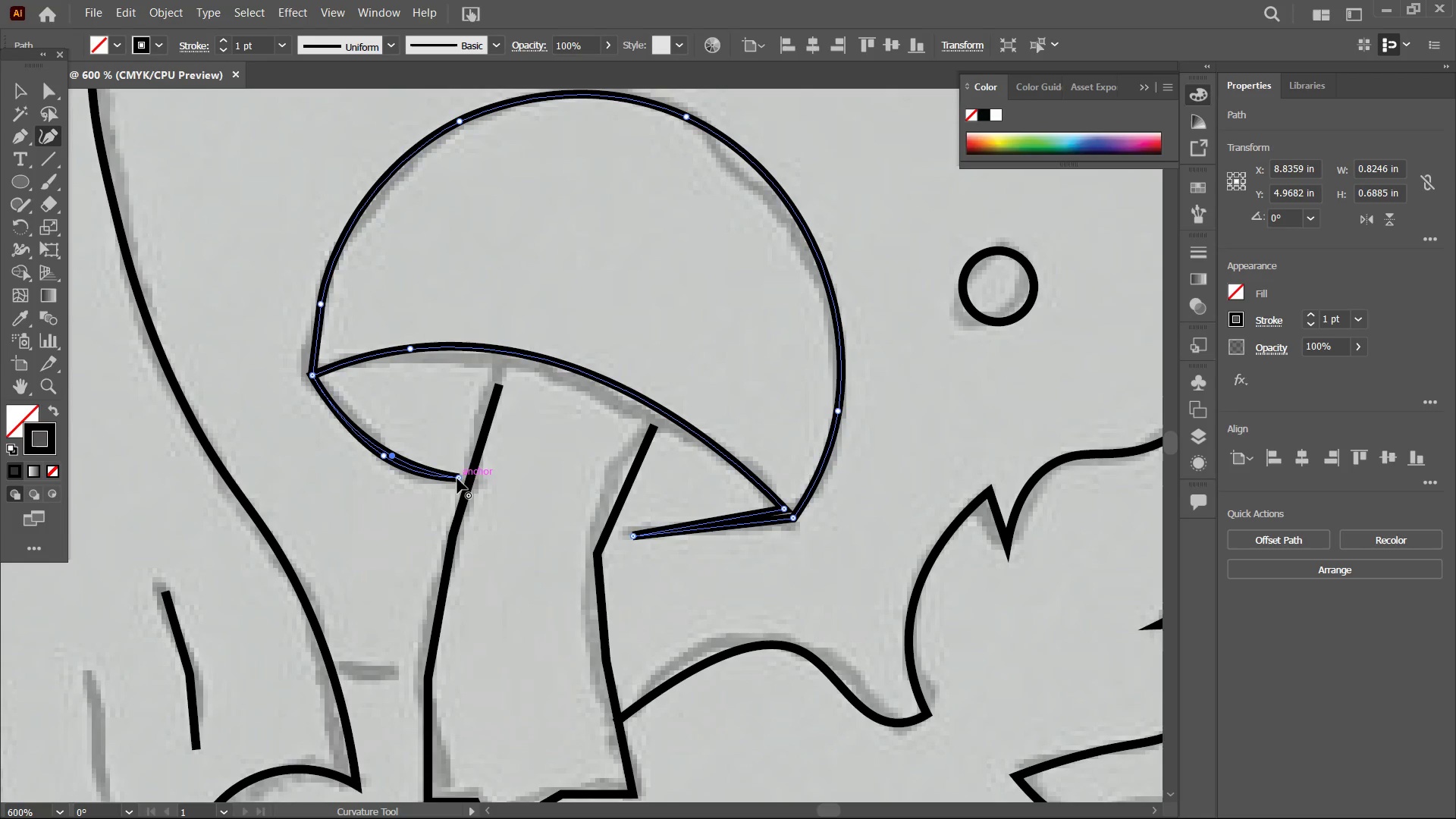 
left_click_drag(start_coordinate=[457, 479], to_coordinate=[469, 479])
 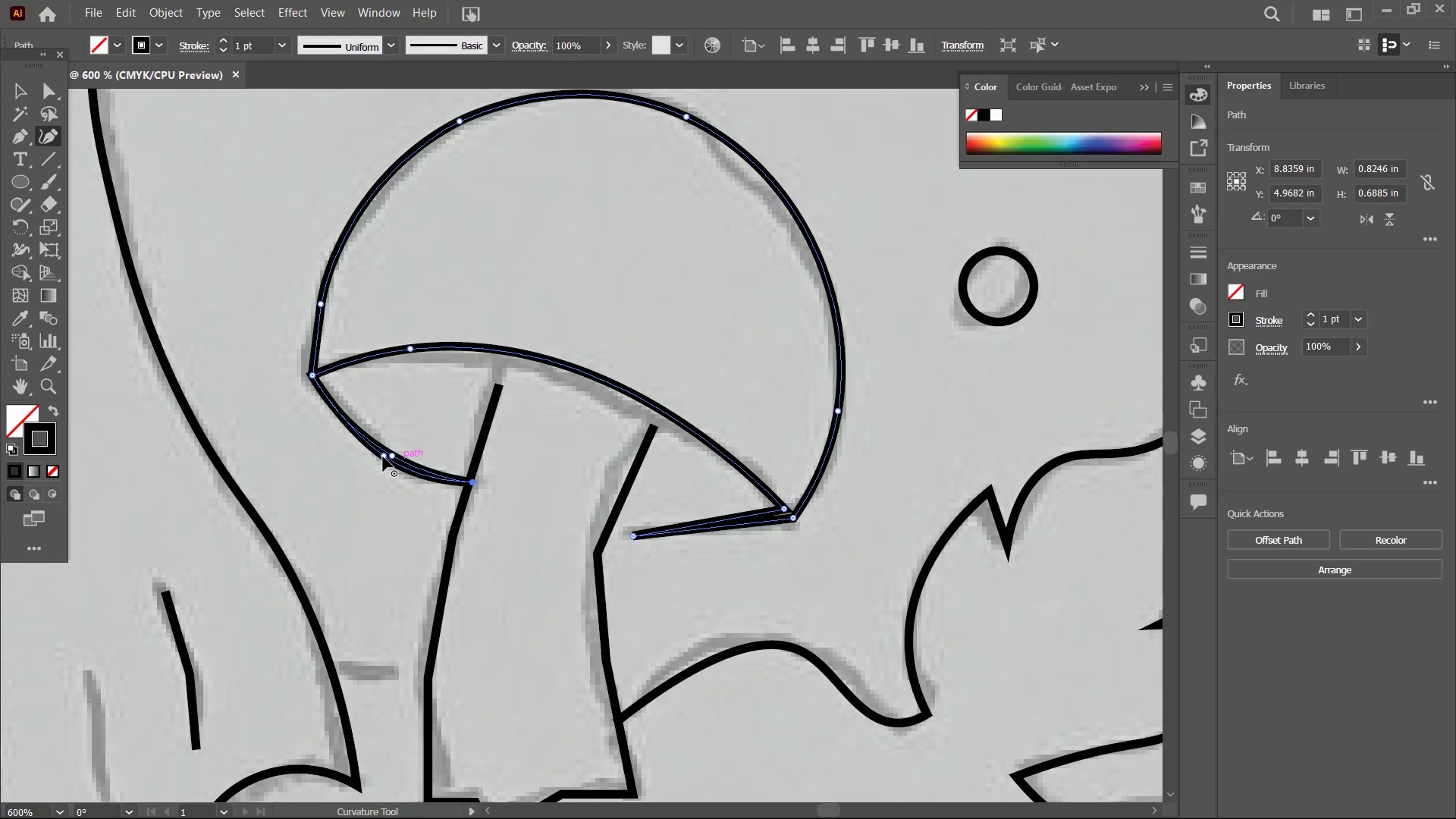 
left_click([383, 457])
 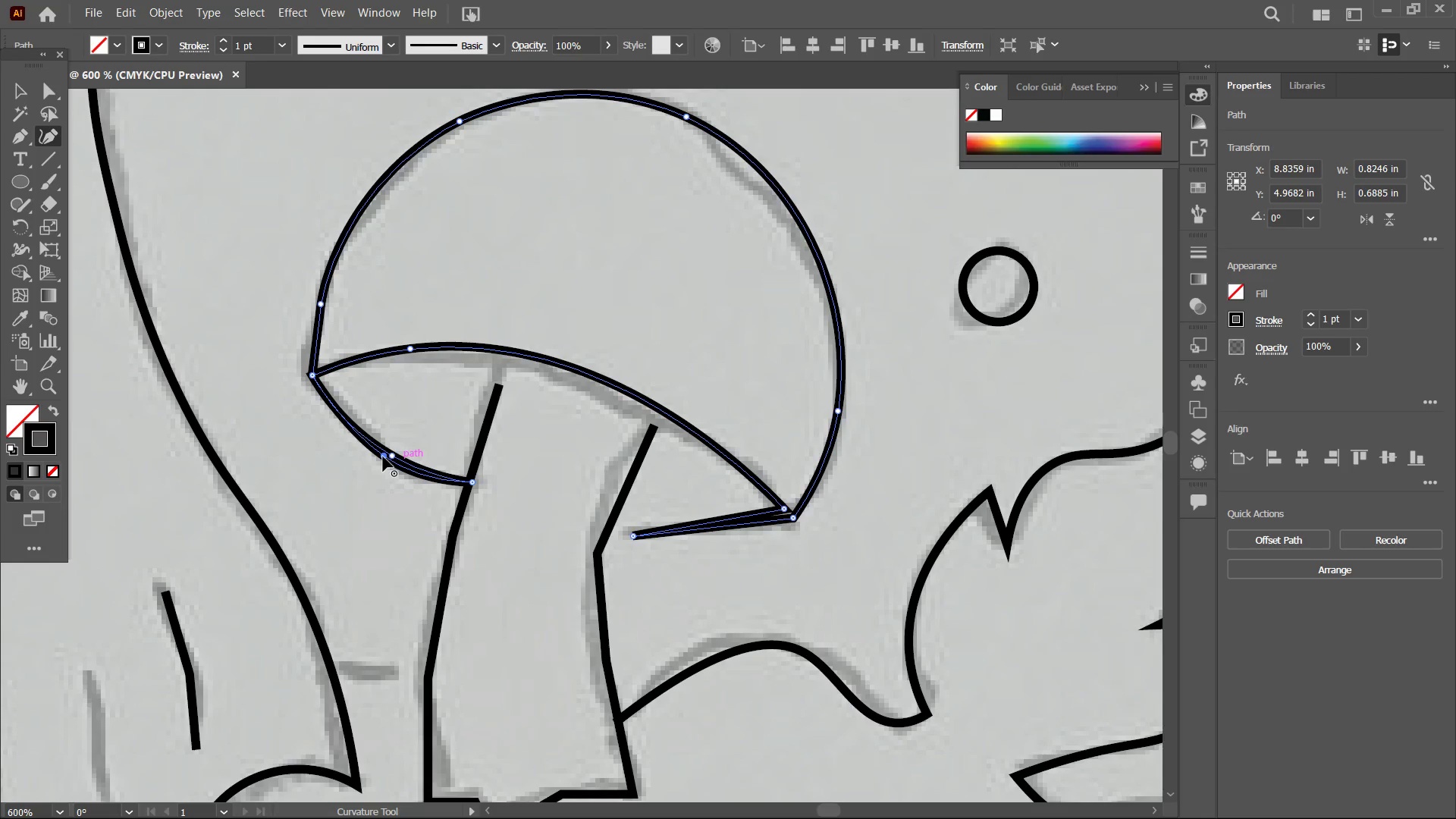 
key(Backspace)
 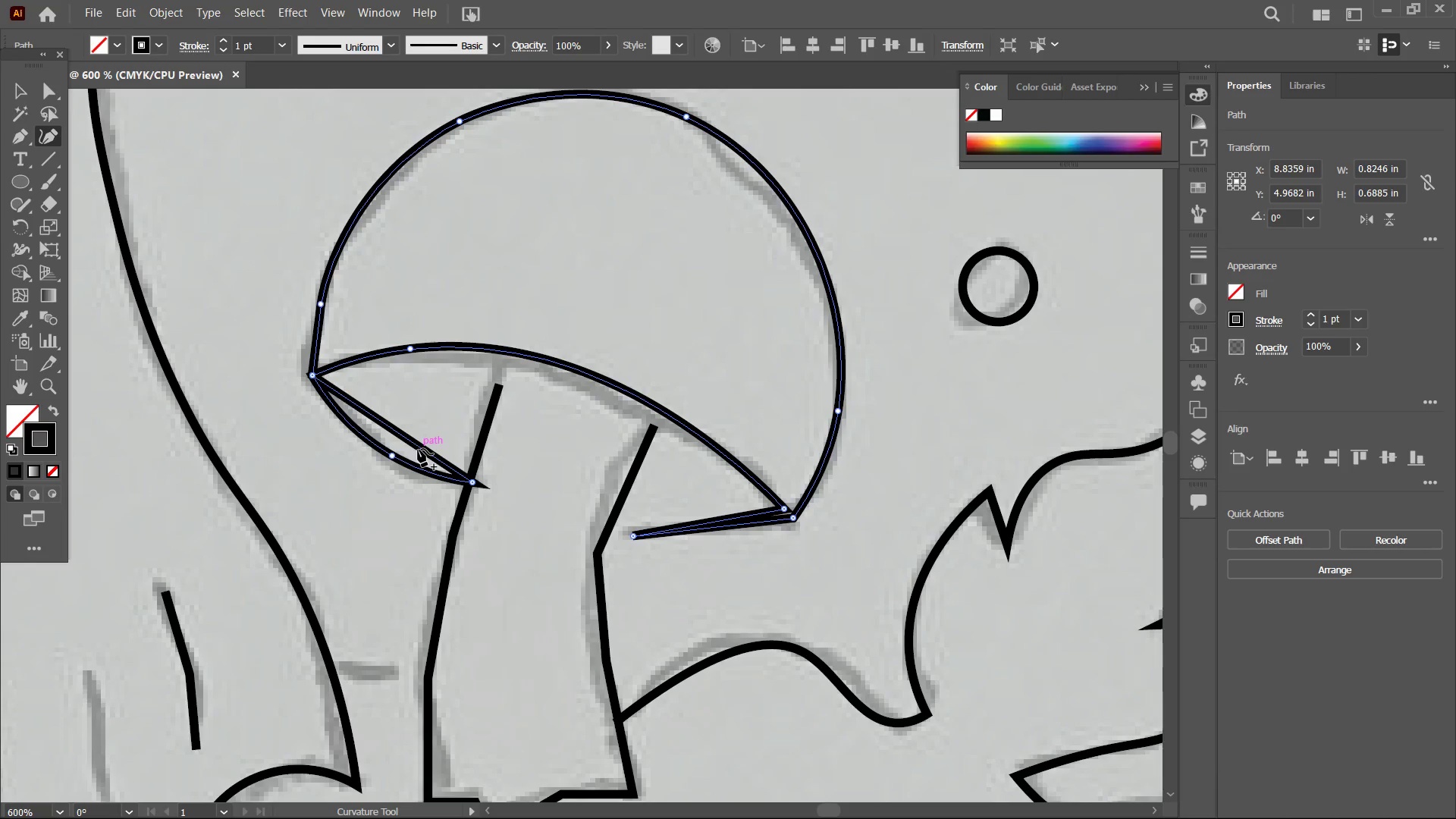 
left_click_drag(start_coordinate=[418, 449], to_coordinate=[393, 457])
 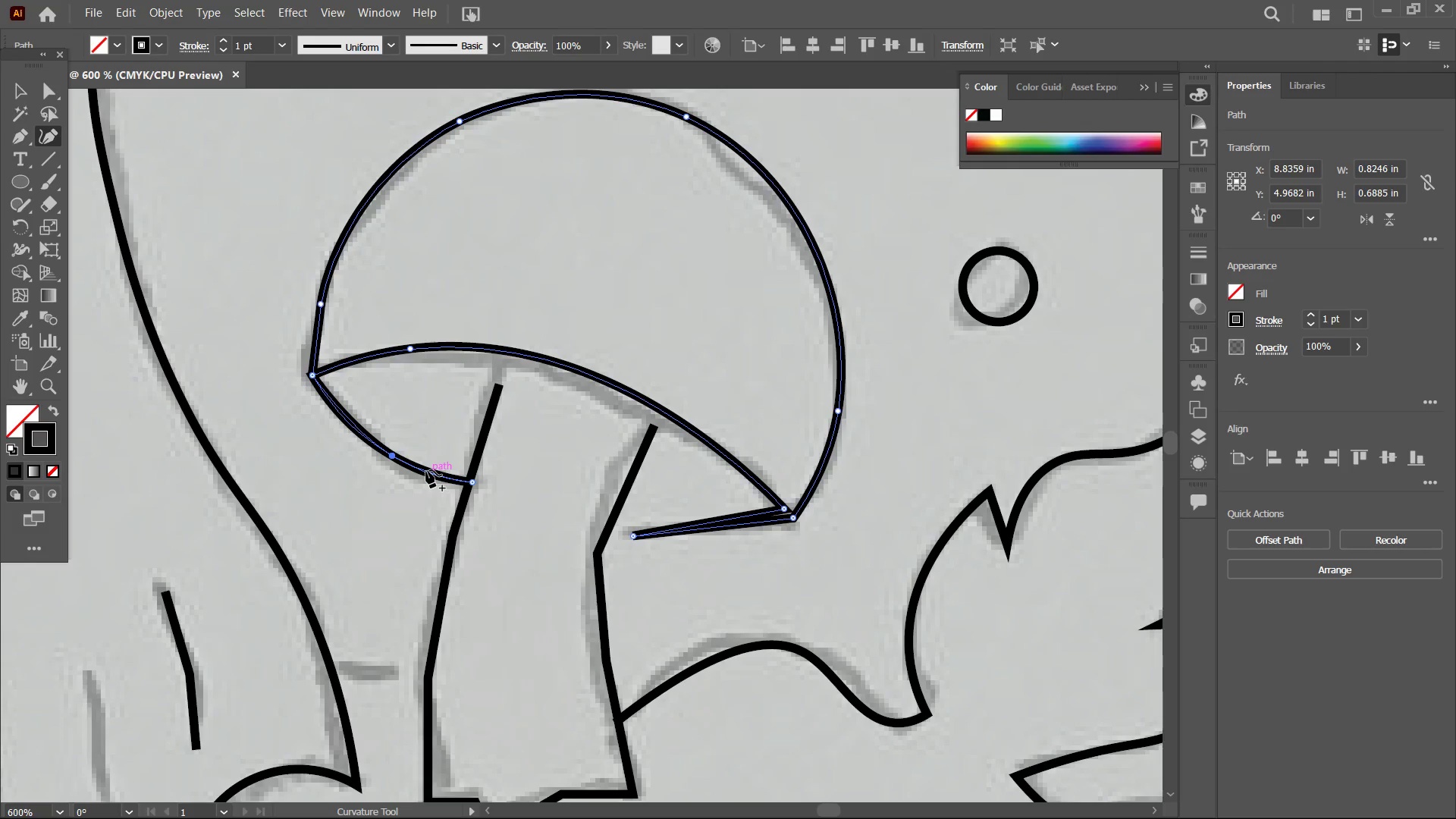 
hold_key(key=Space, duration=0.84)
 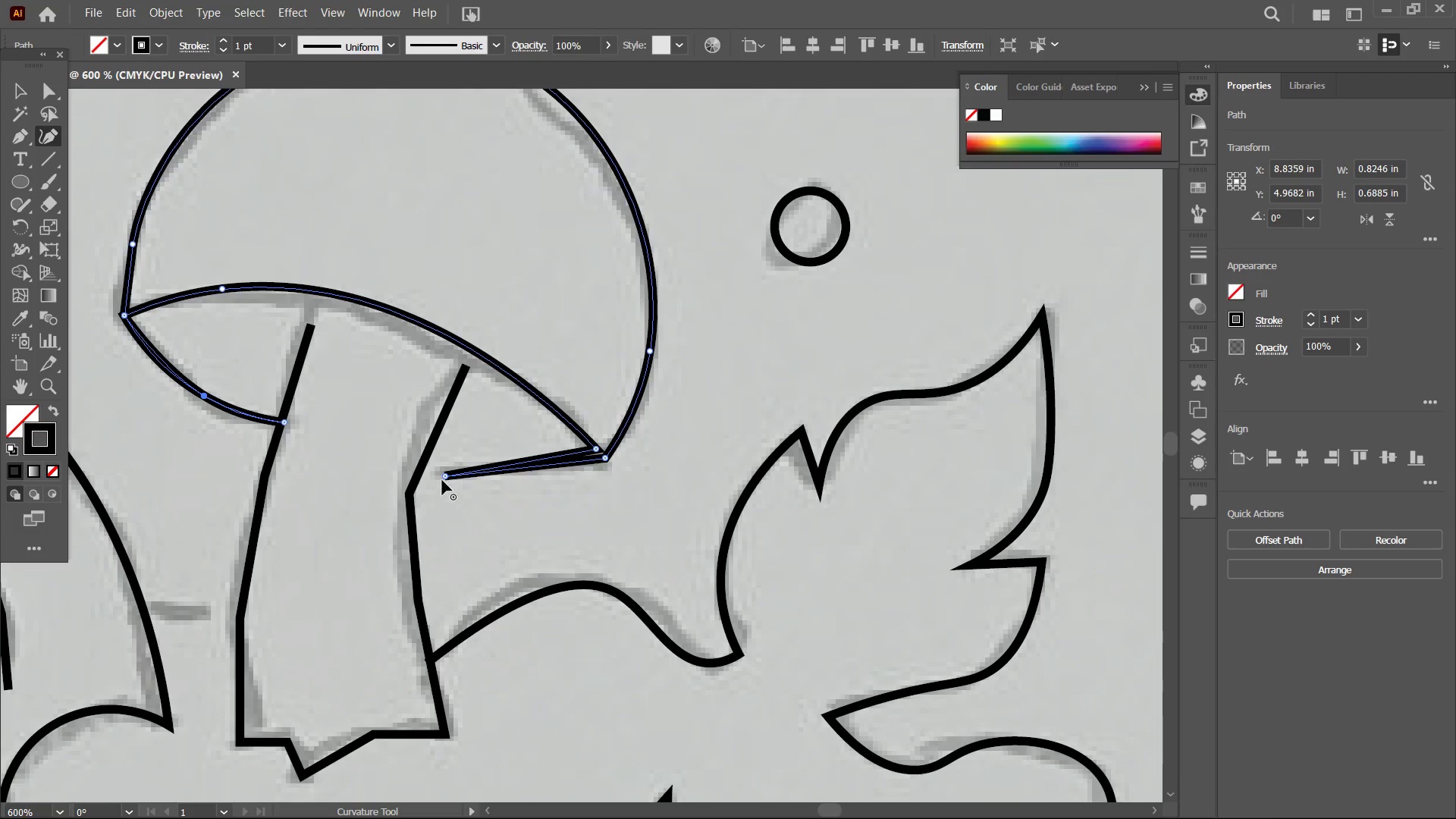 
left_click_drag(start_coordinate=[659, 581], to_coordinate=[470, 521])
 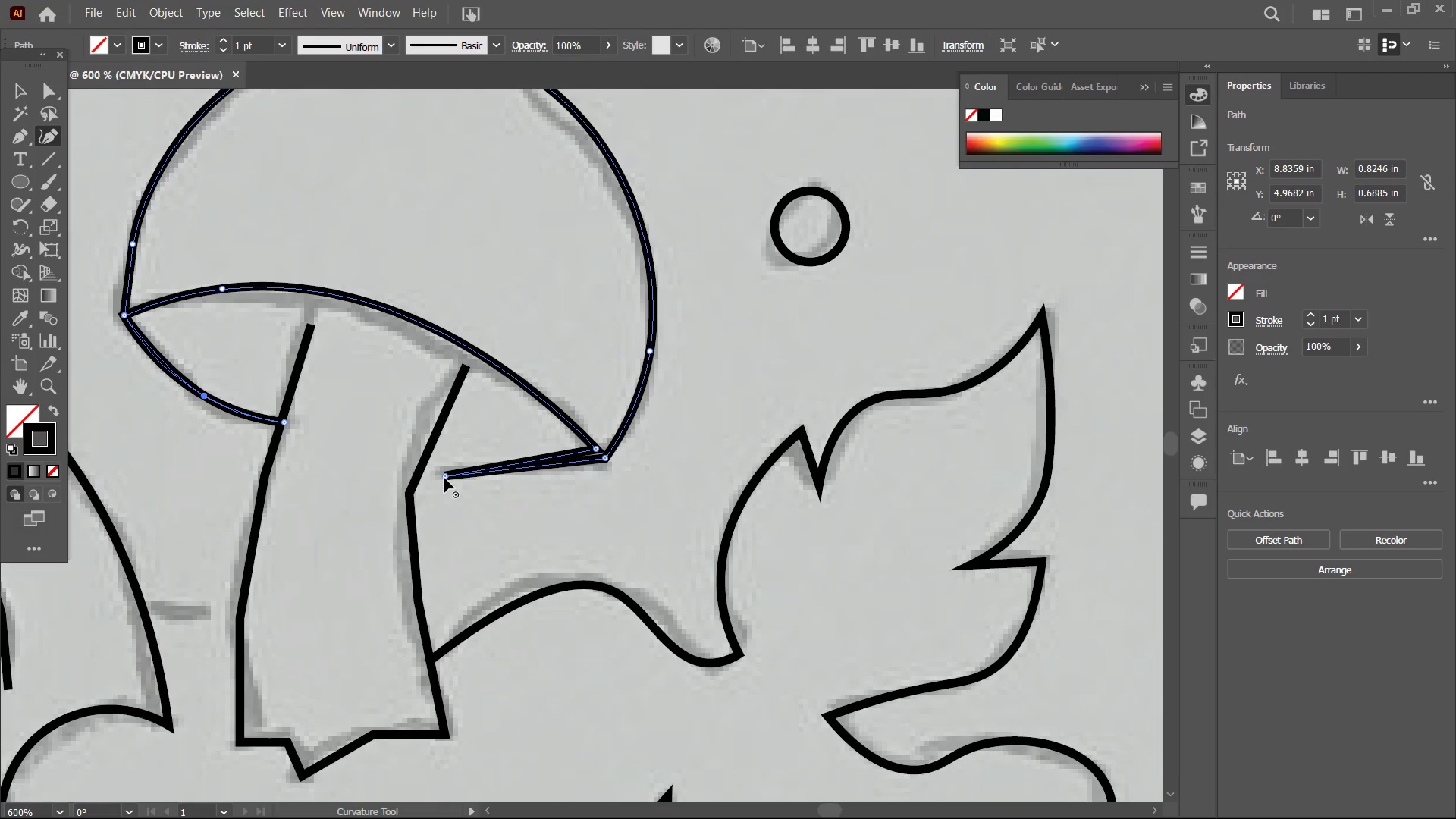 
left_click_drag(start_coordinate=[444, 477], to_coordinate=[422, 464])
 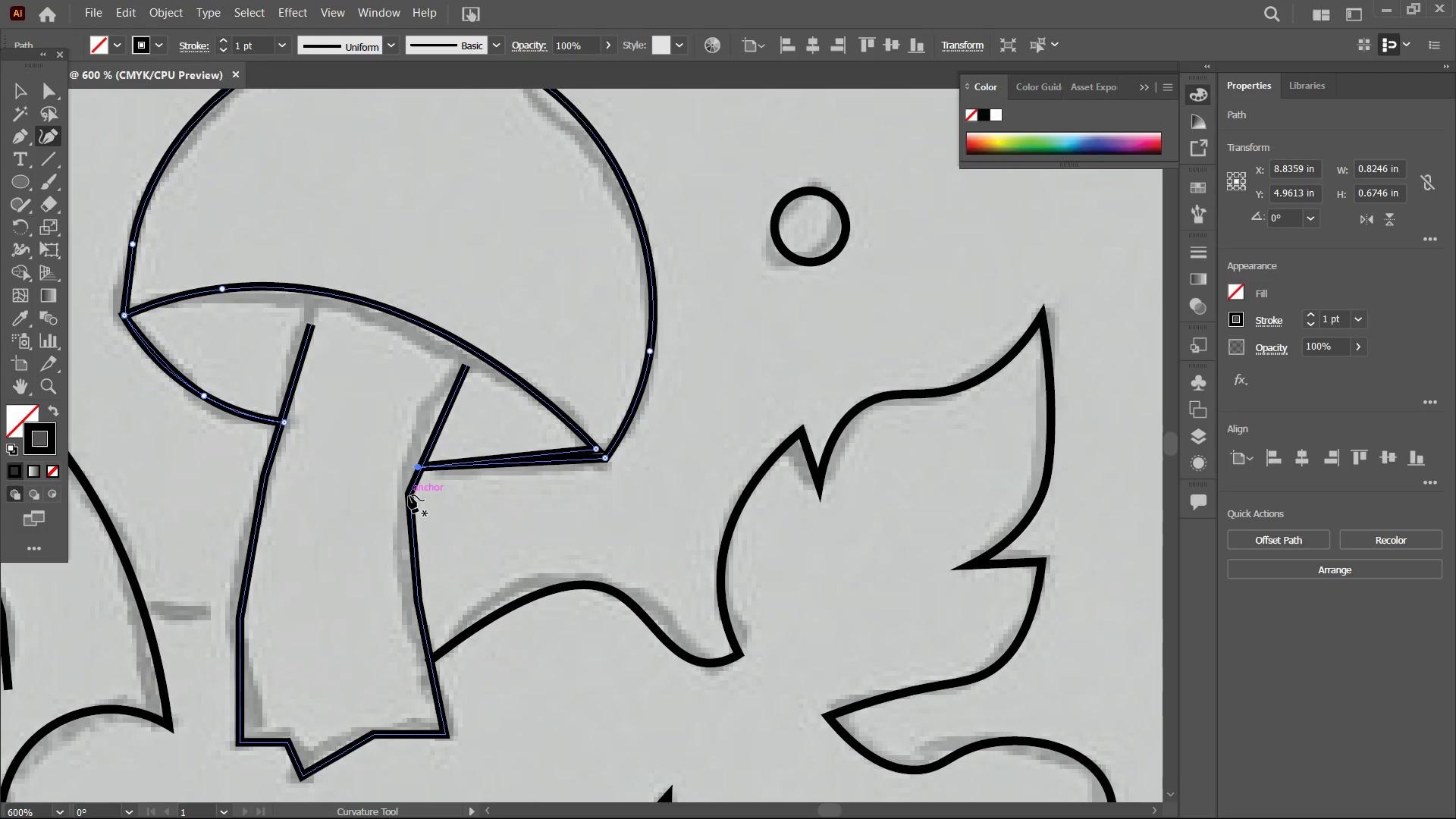 
left_click([409, 495])
 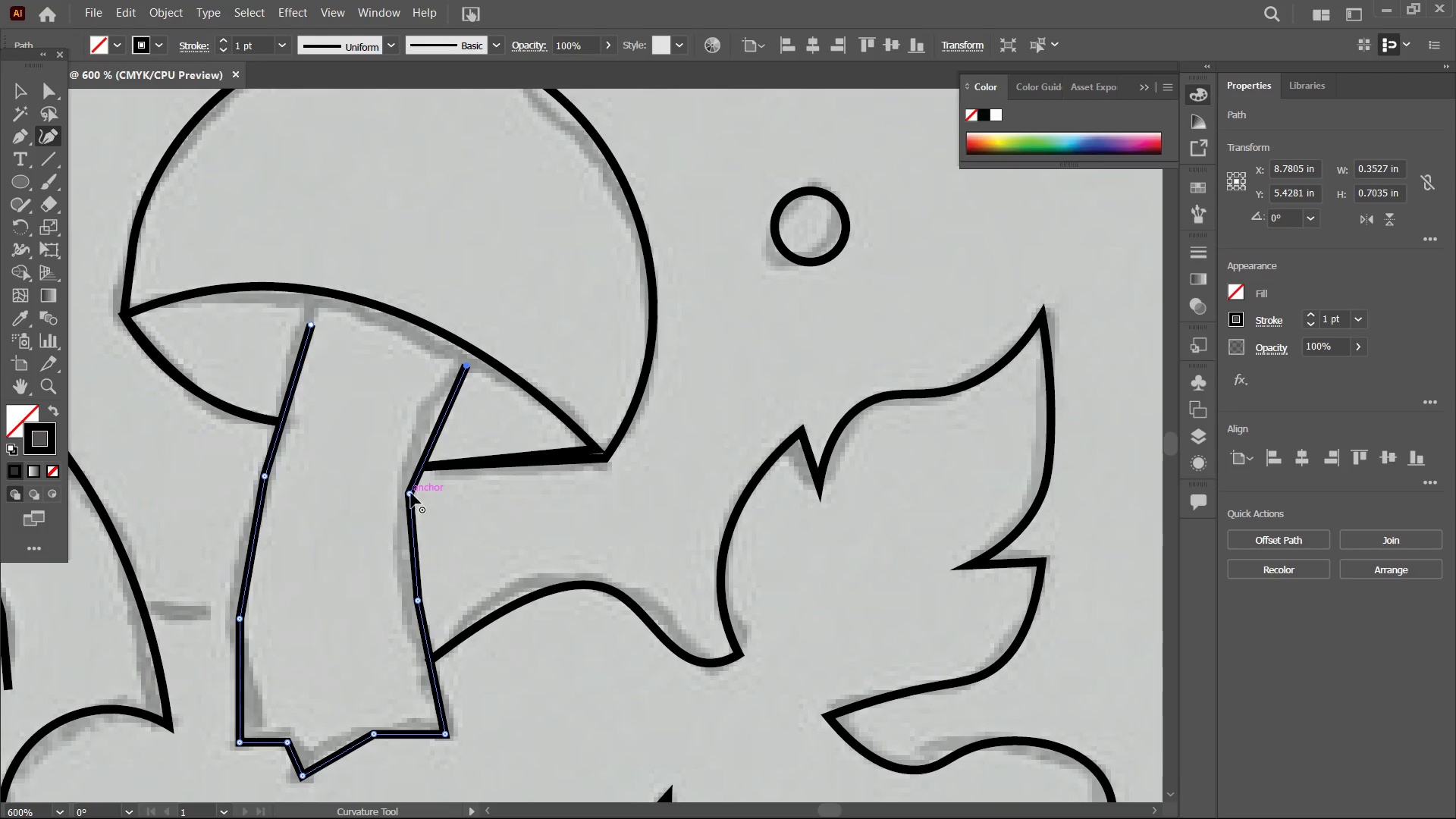 
double_click([411, 493])
 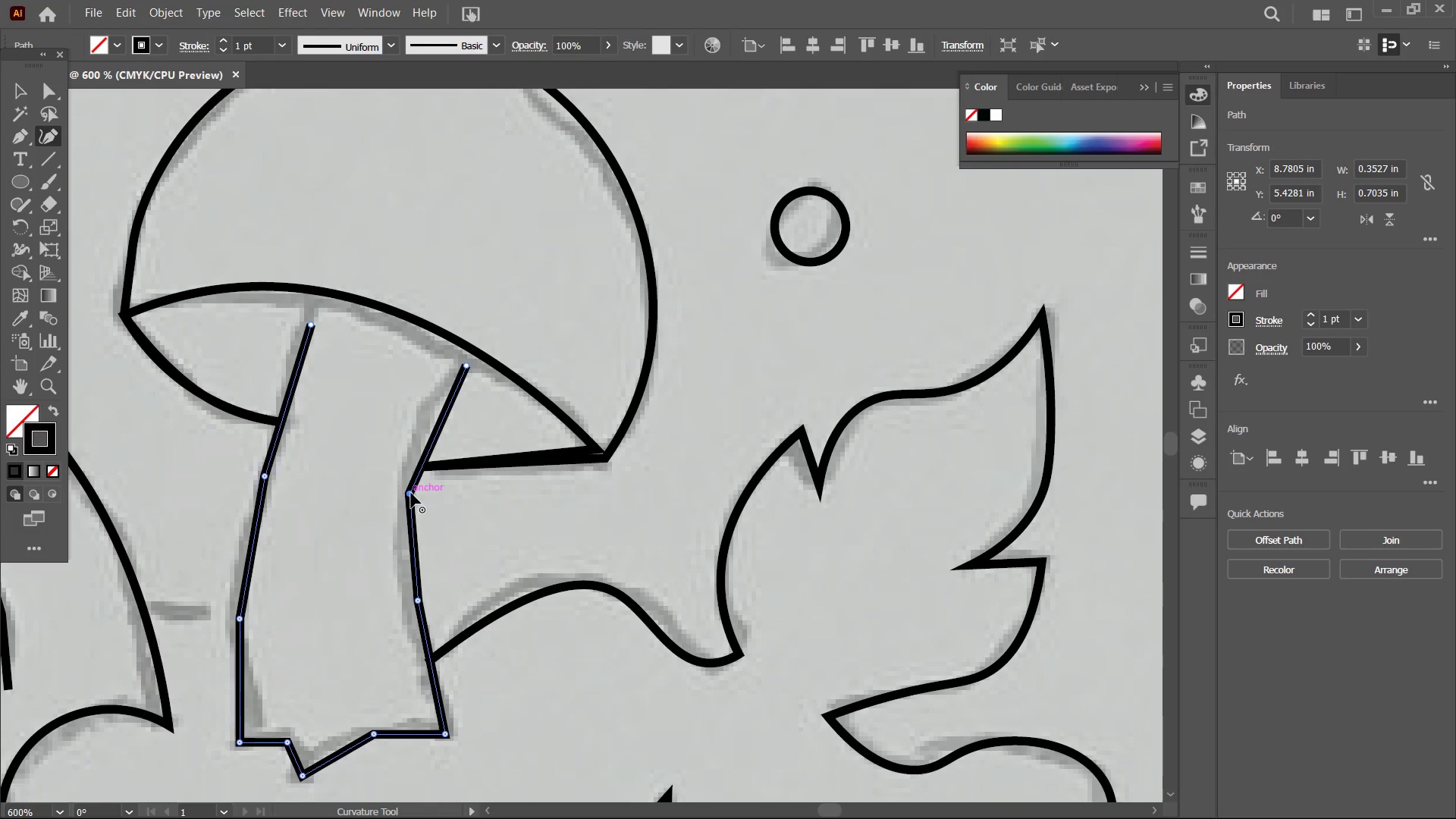 
key(Backspace)
 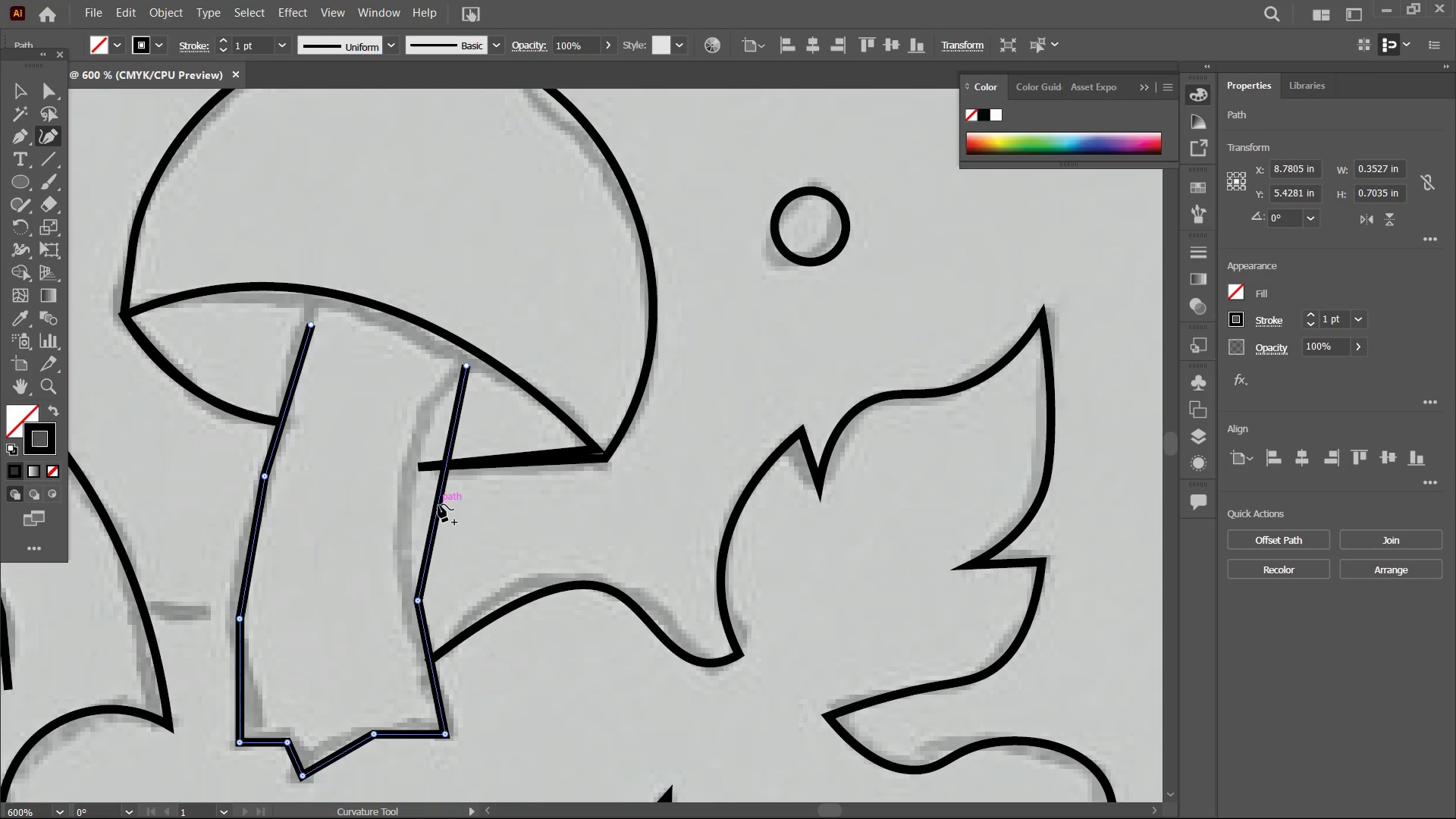 
left_click_drag(start_coordinate=[438, 504], to_coordinate=[411, 485])
 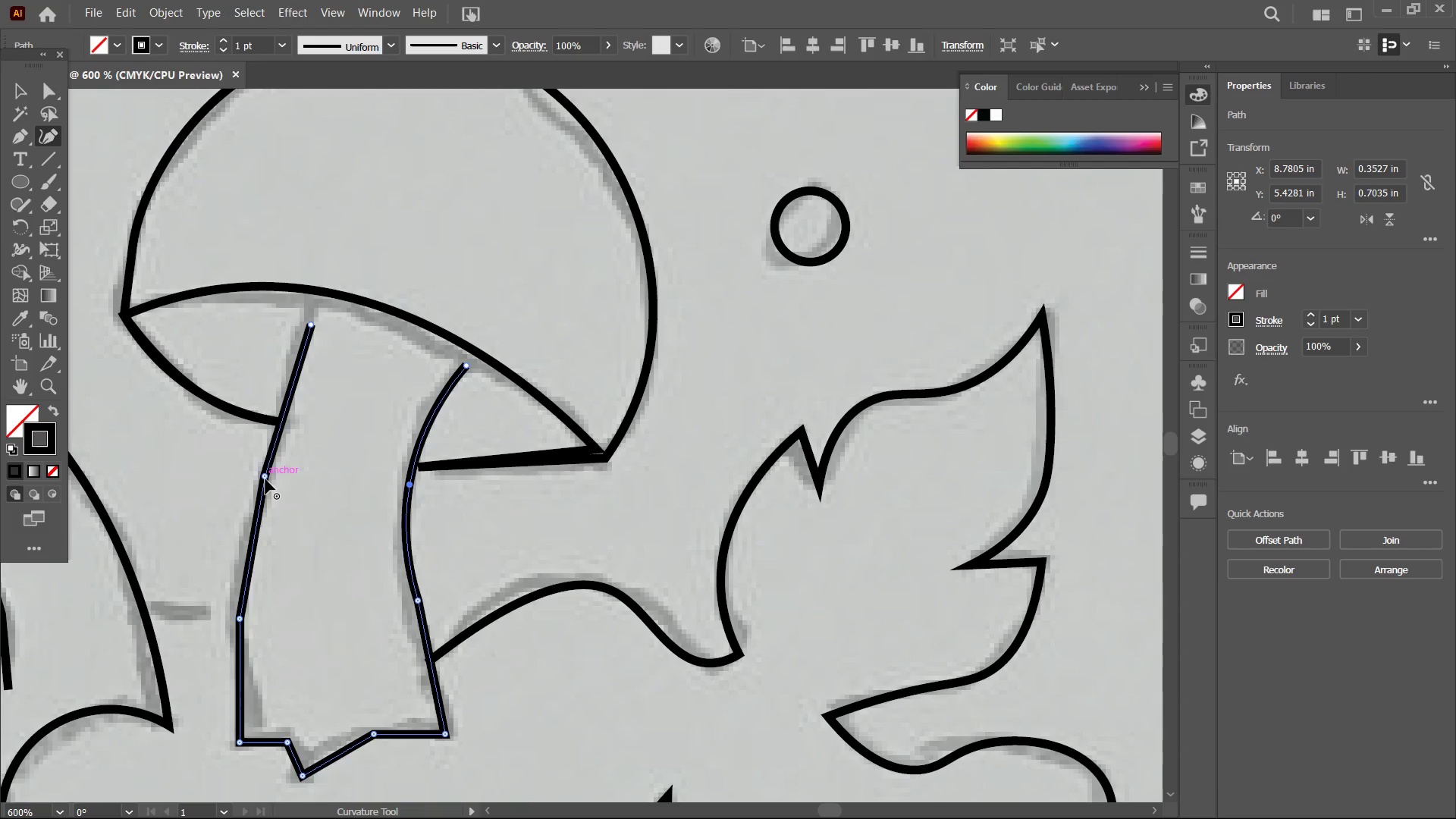 
left_click([265, 479])
 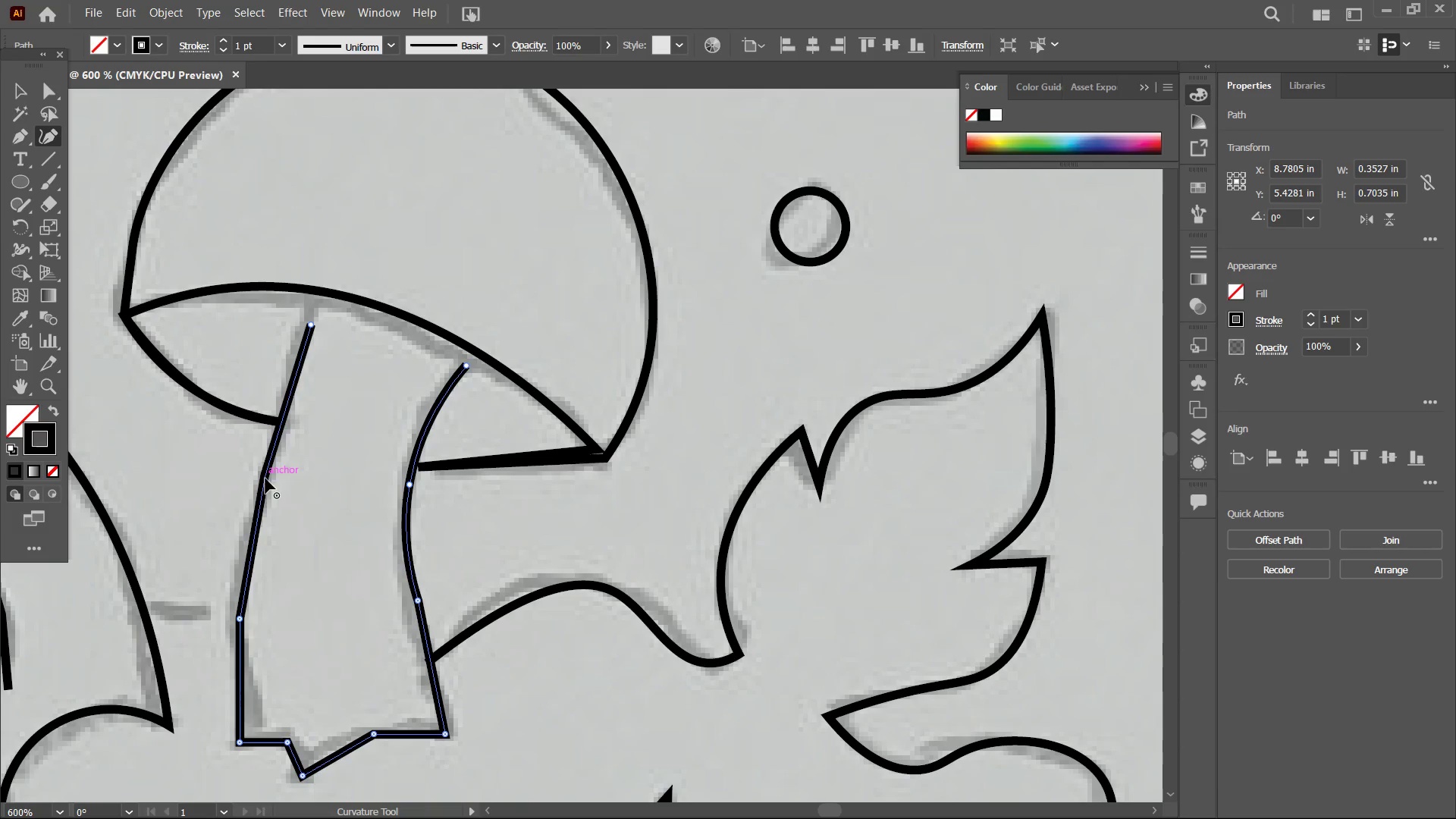 
key(Backspace)
 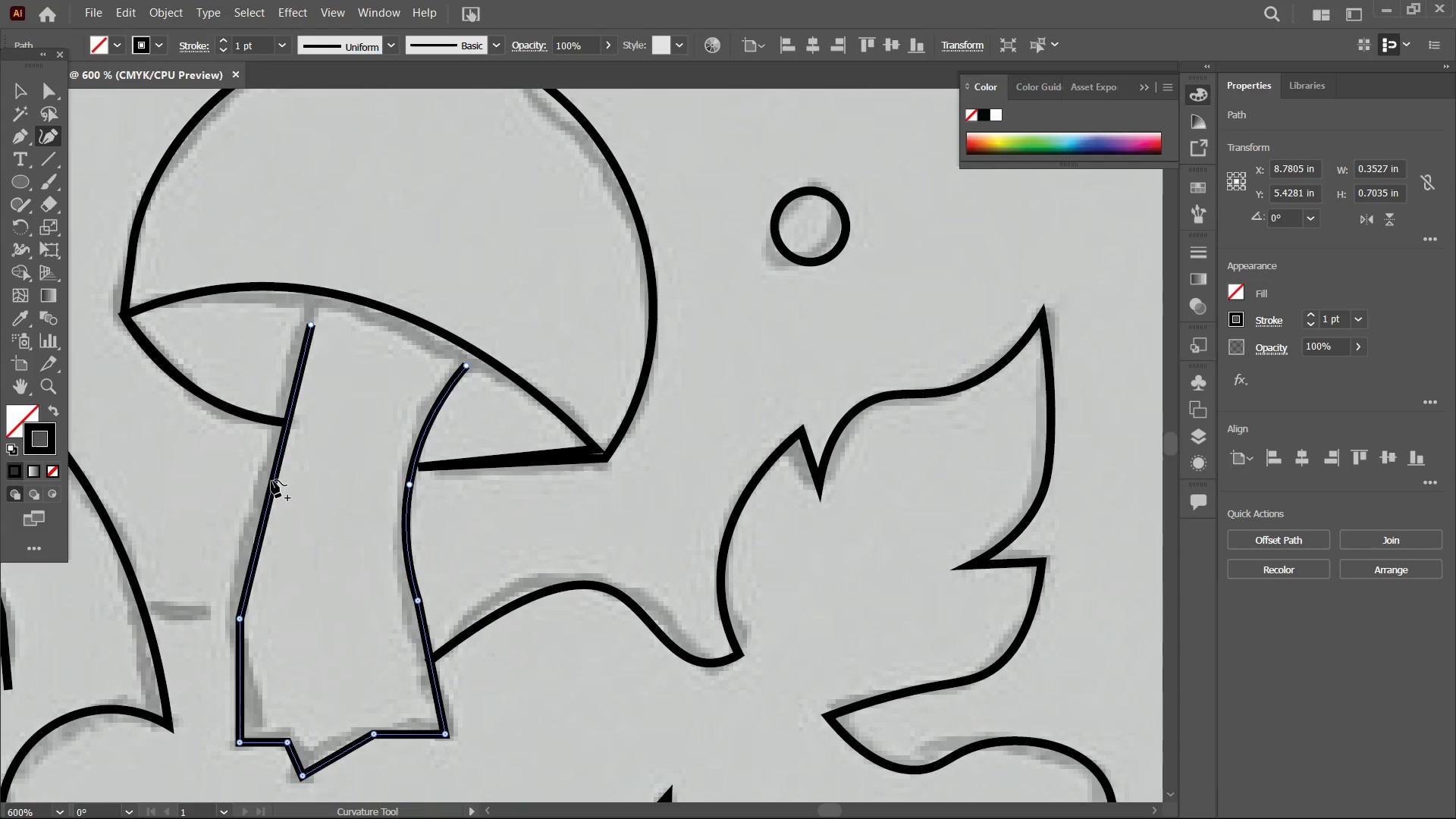 
left_click_drag(start_coordinate=[271, 480], to_coordinate=[264, 479])
 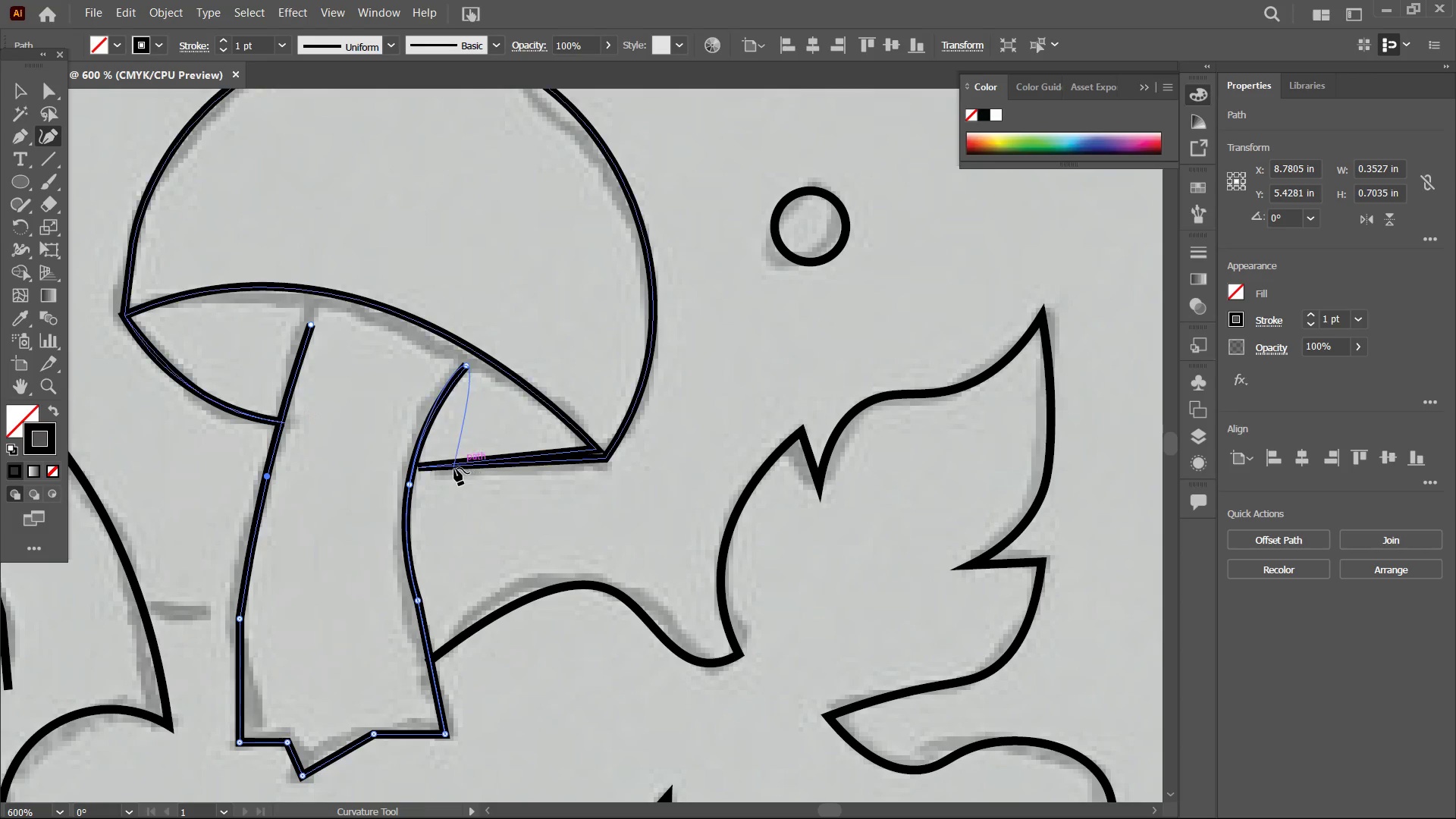 
left_click([449, 467])
 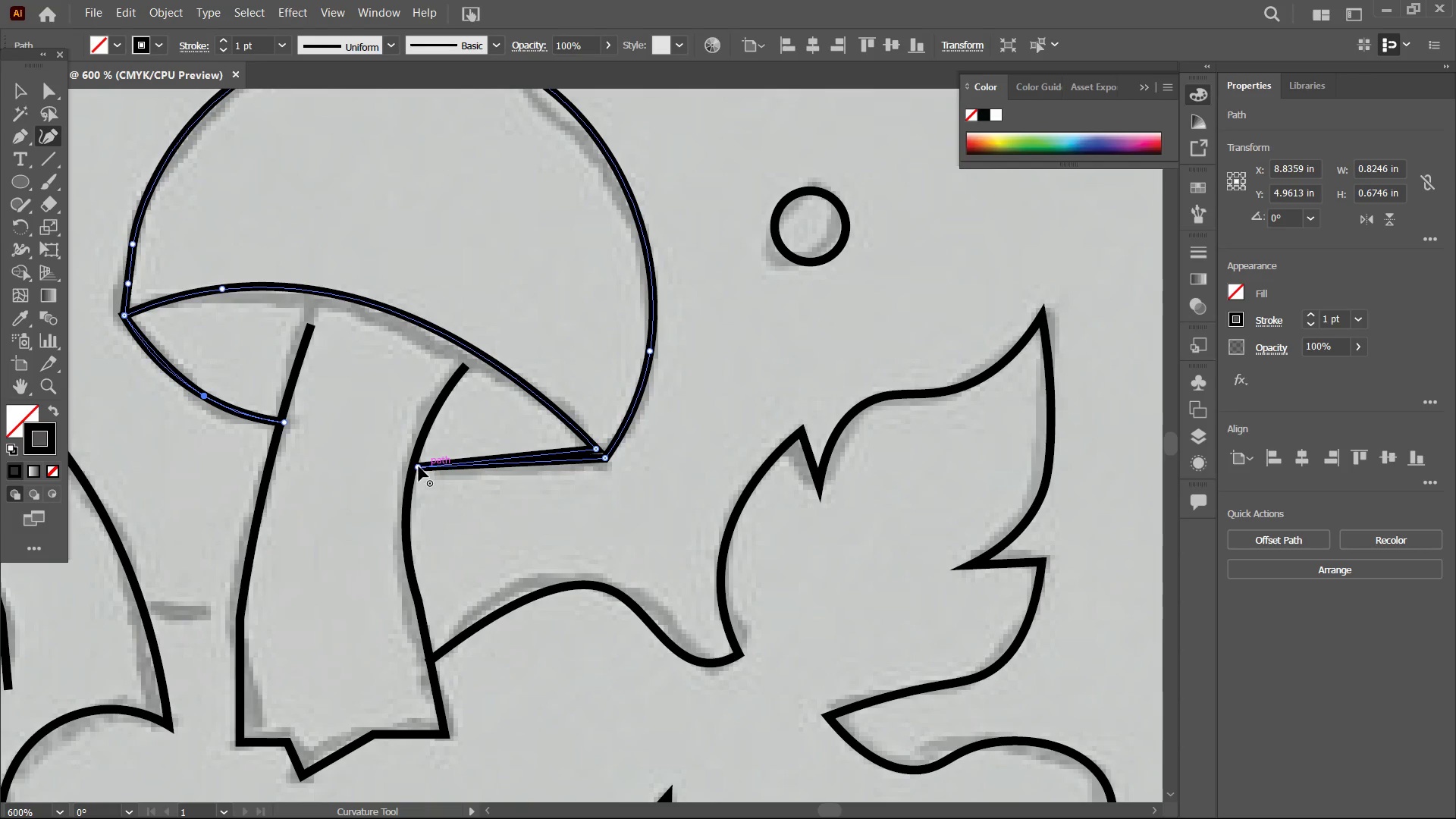 
left_click_drag(start_coordinate=[419, 466], to_coordinate=[413, 465])
 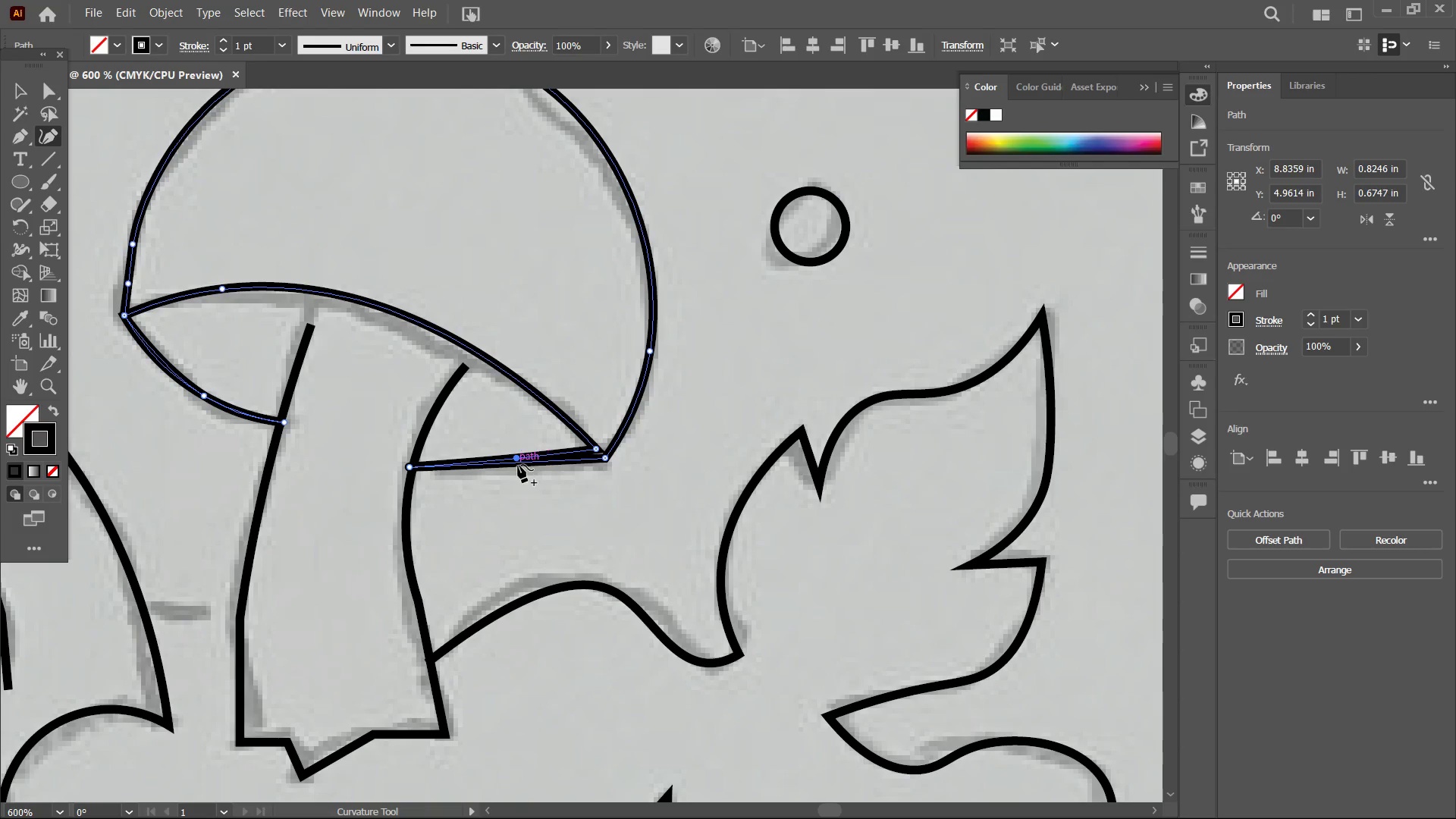 
left_click_drag(start_coordinate=[518, 465], to_coordinate=[517, 469])
 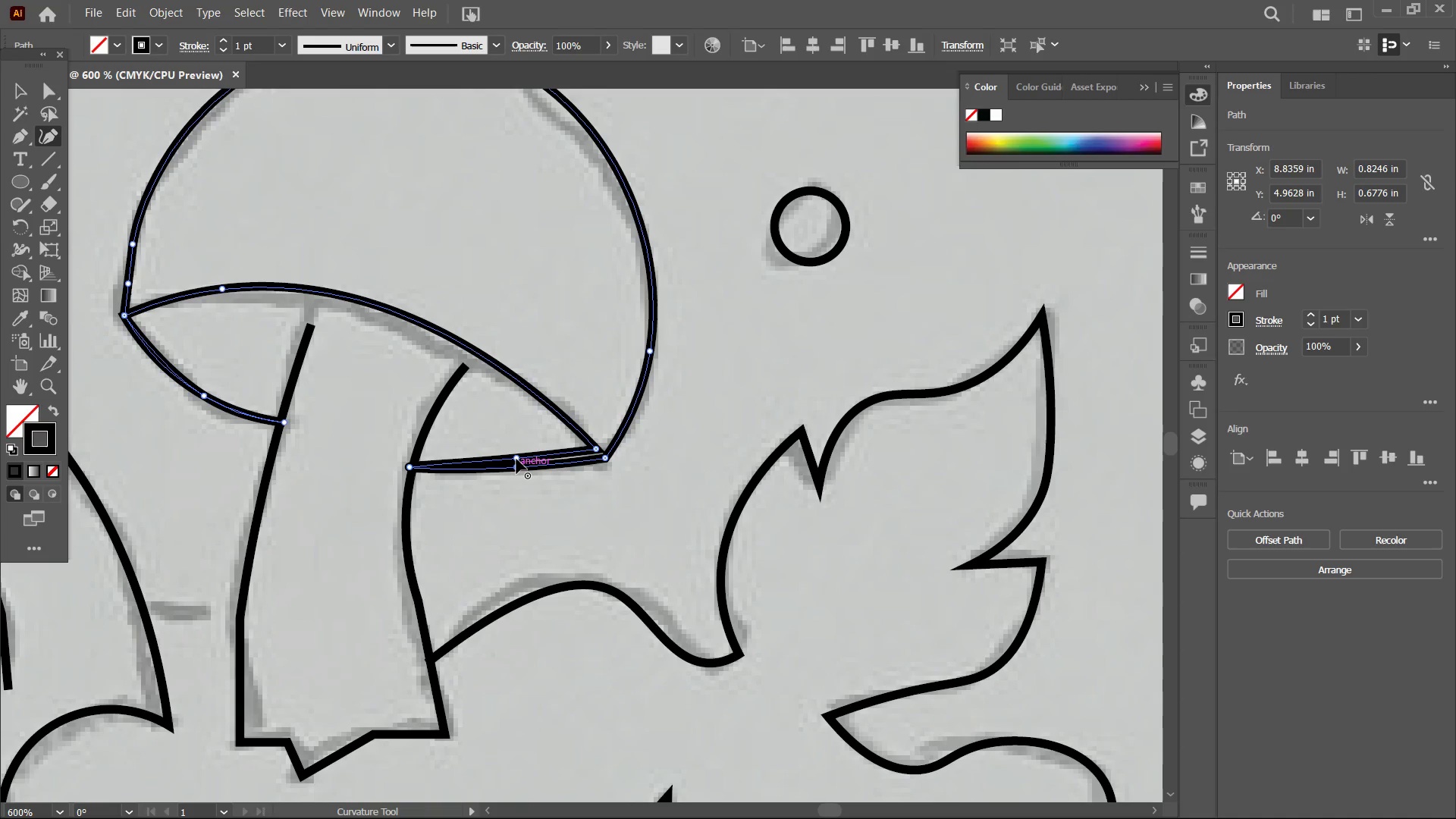 
left_click_drag(start_coordinate=[516, 459], to_coordinate=[516, 464])
 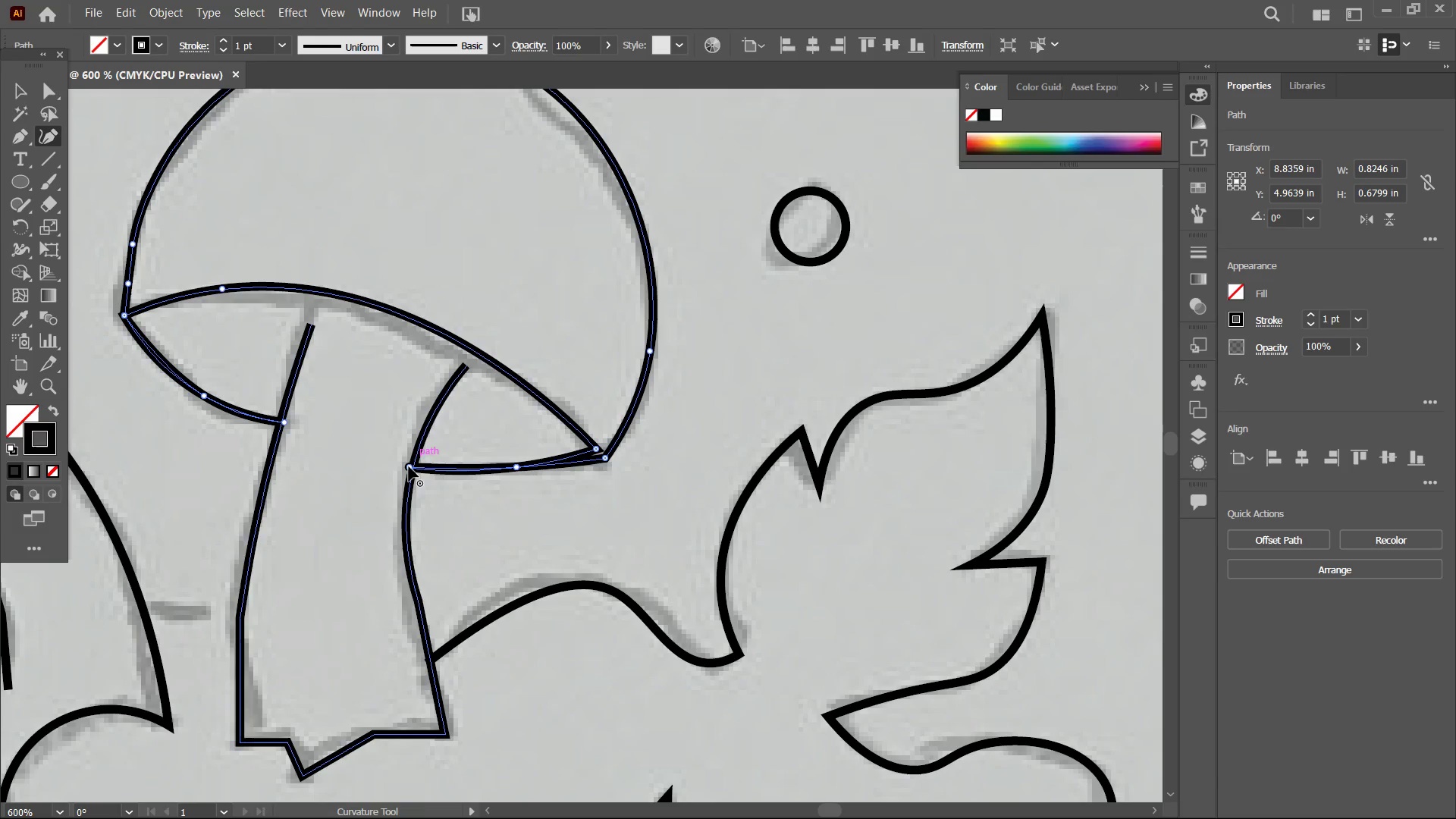 
left_click_drag(start_coordinate=[409, 466], to_coordinate=[413, 459])
 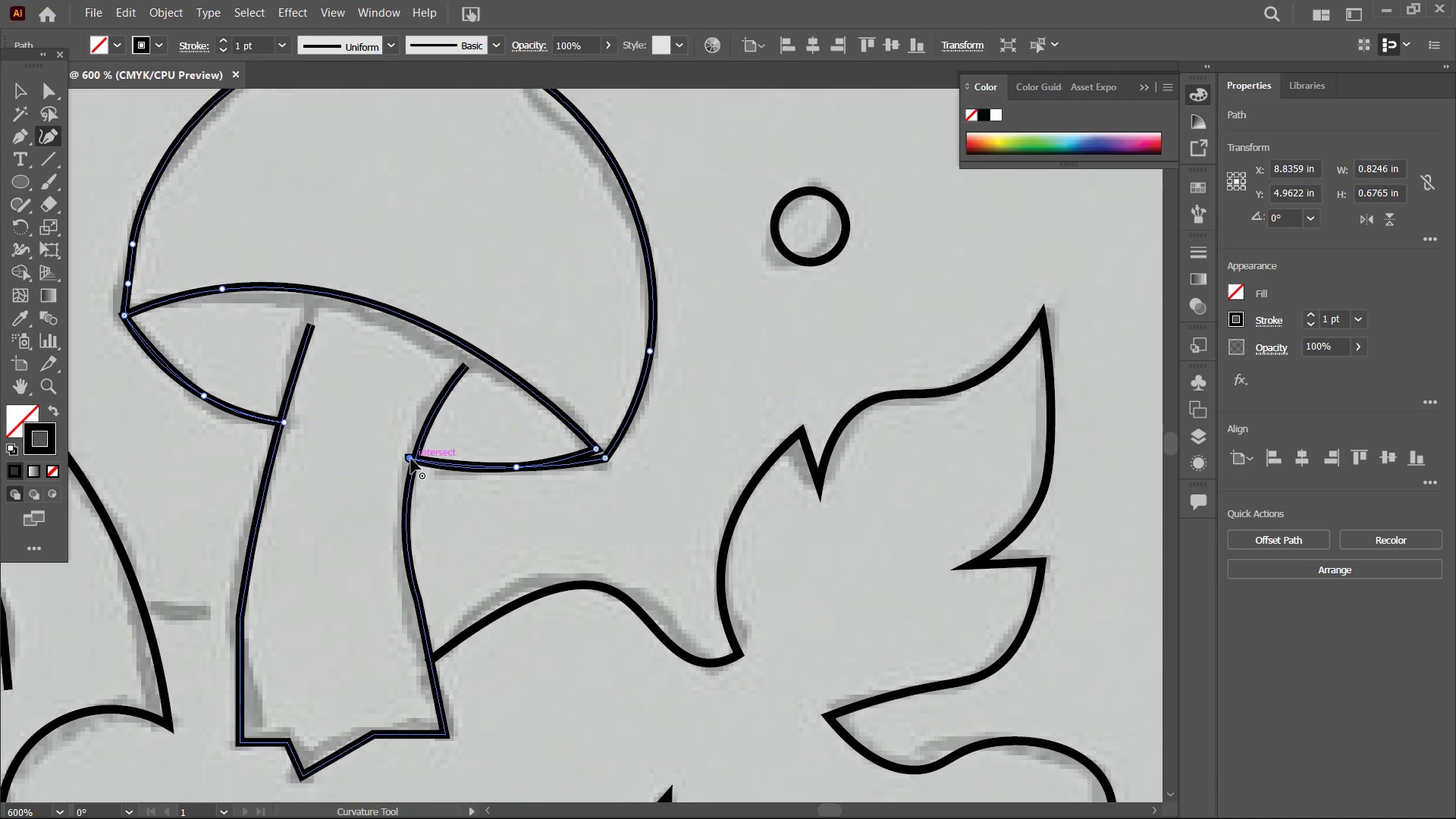 
left_click_drag(start_coordinate=[410, 459], to_coordinate=[416, 459])
 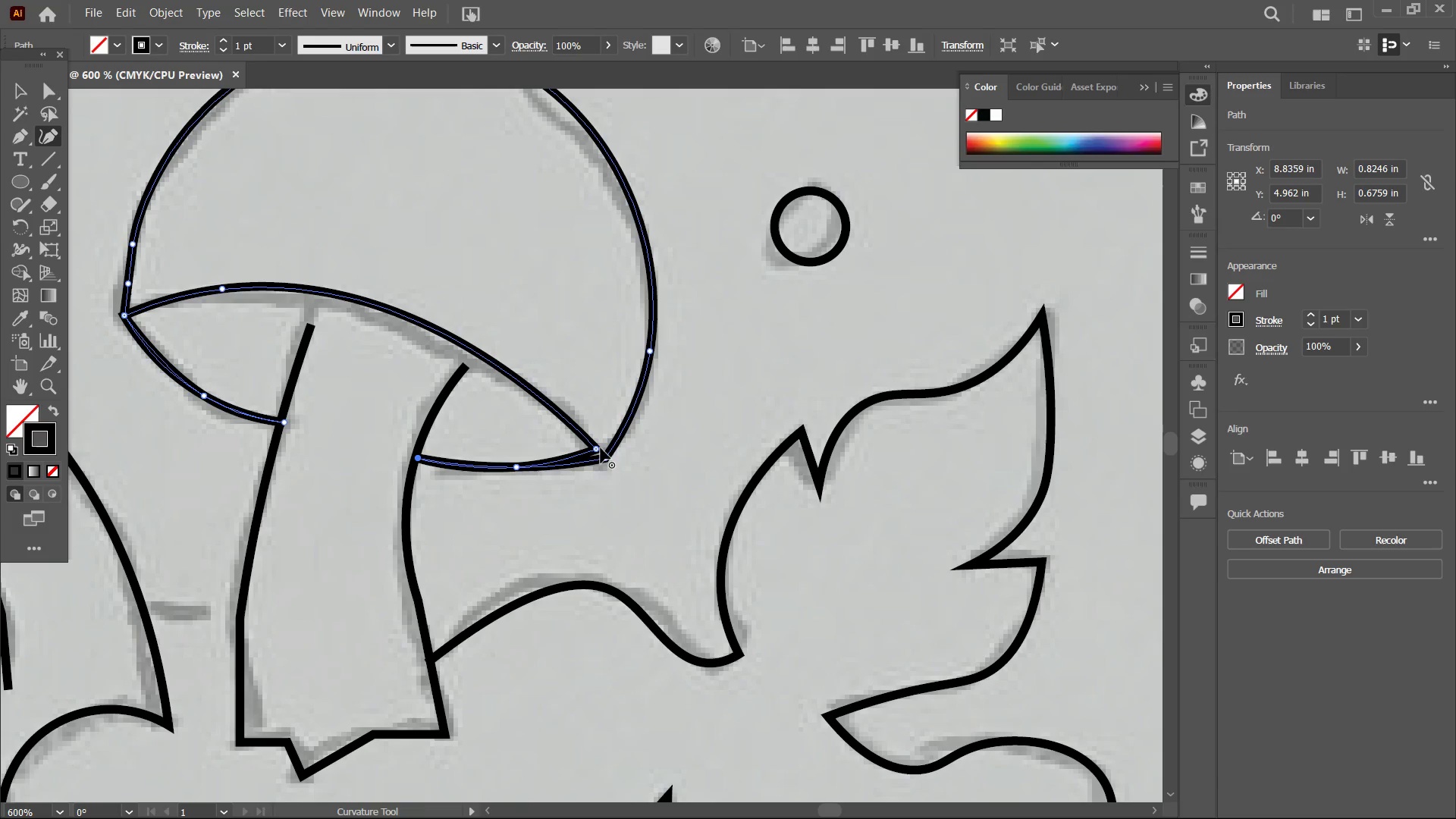 
left_click_drag(start_coordinate=[598, 447], to_coordinate=[607, 458])
 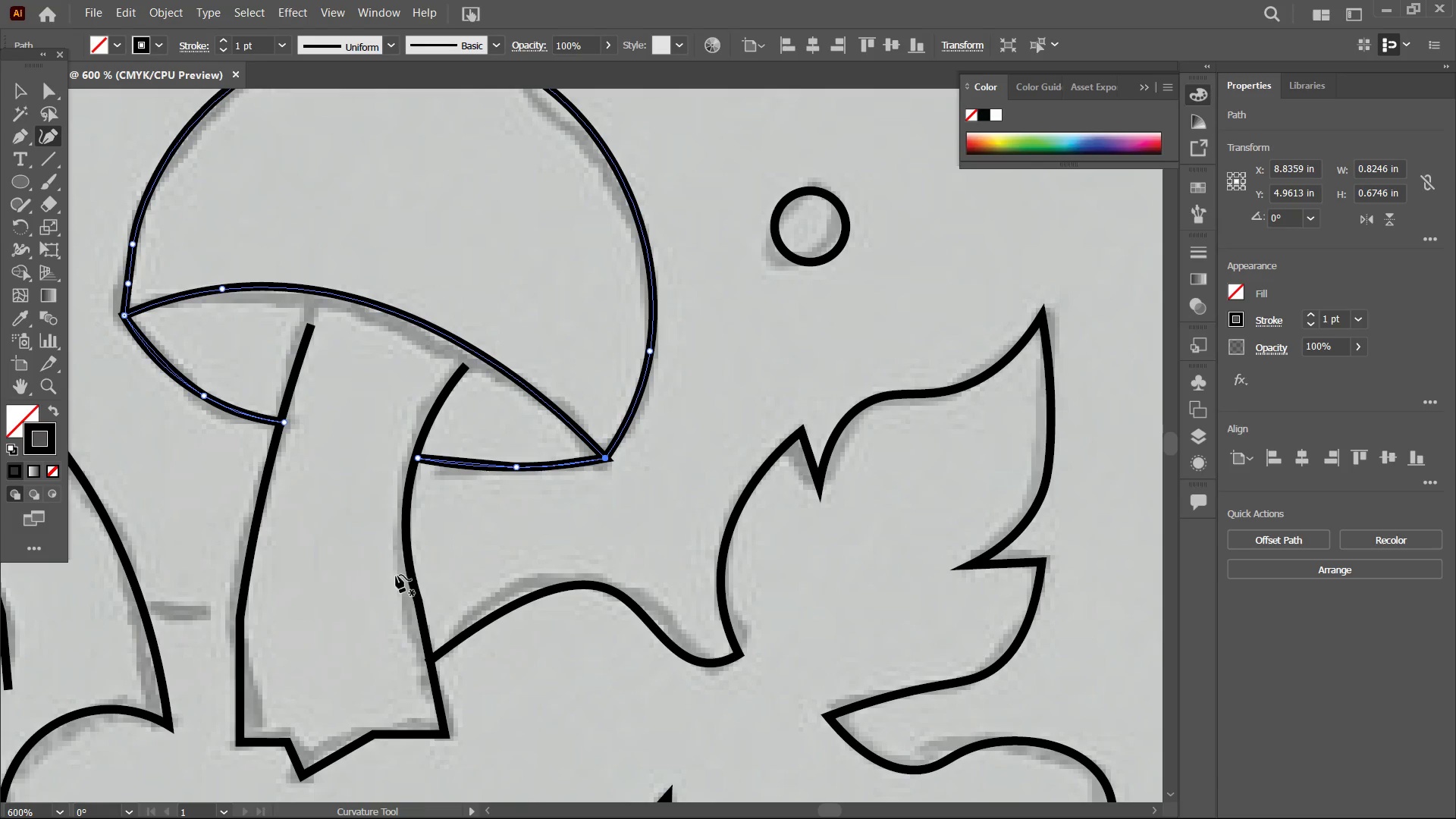 
left_click([428, 571])
 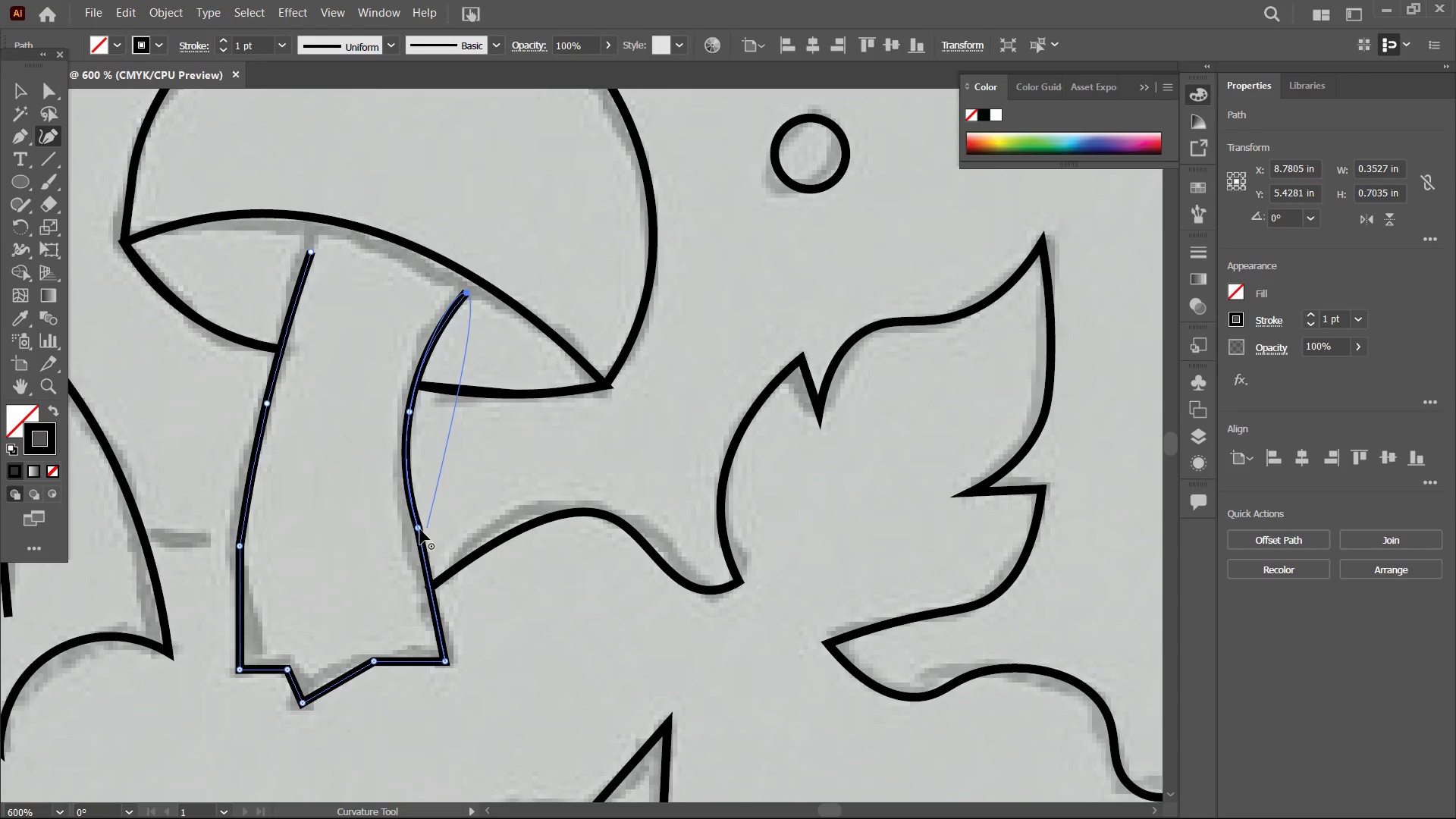 
scroll: coordinate [427, 589], scroll_direction: down, amount: 4.0
 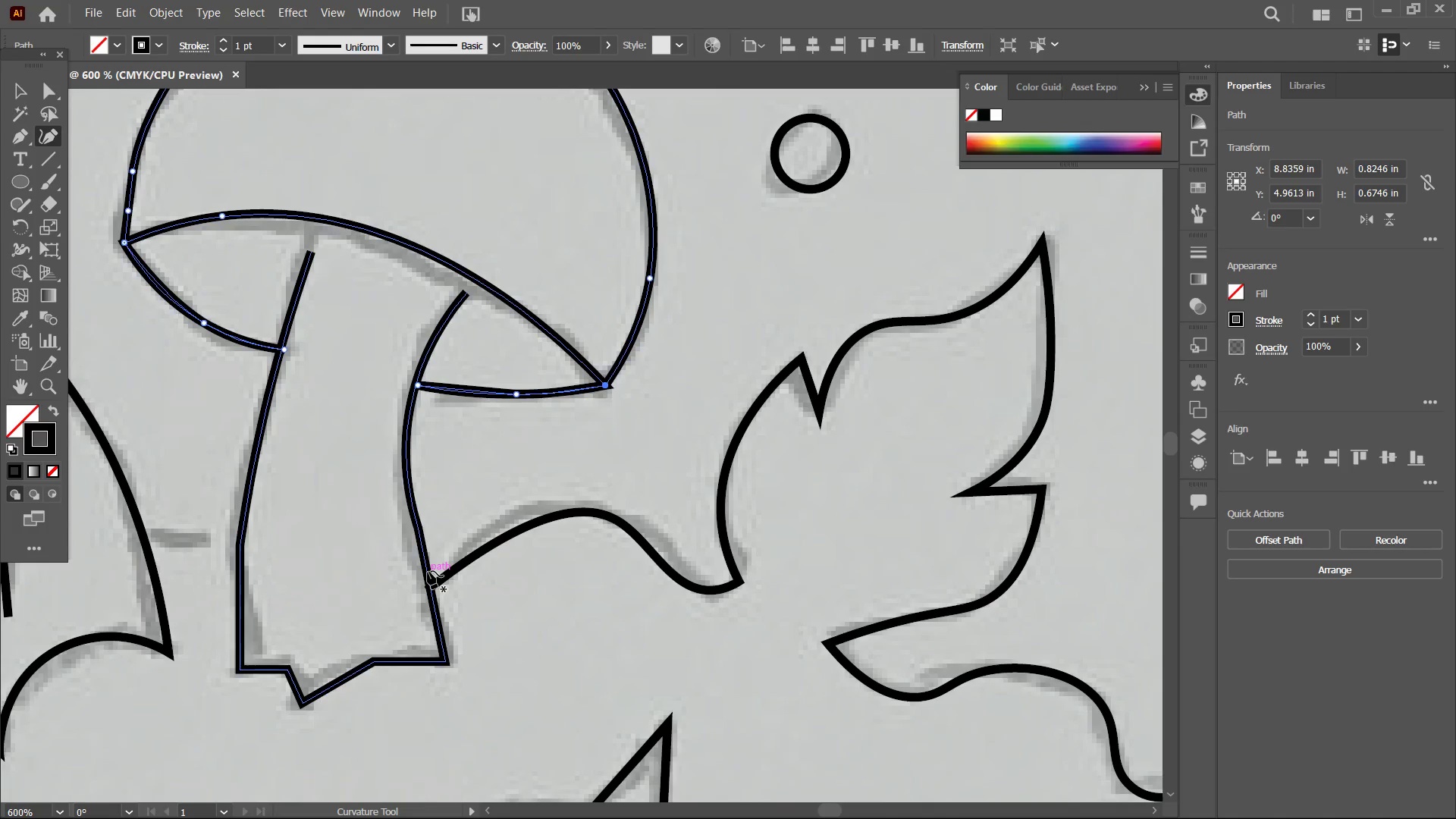 
left_click([419, 528])
 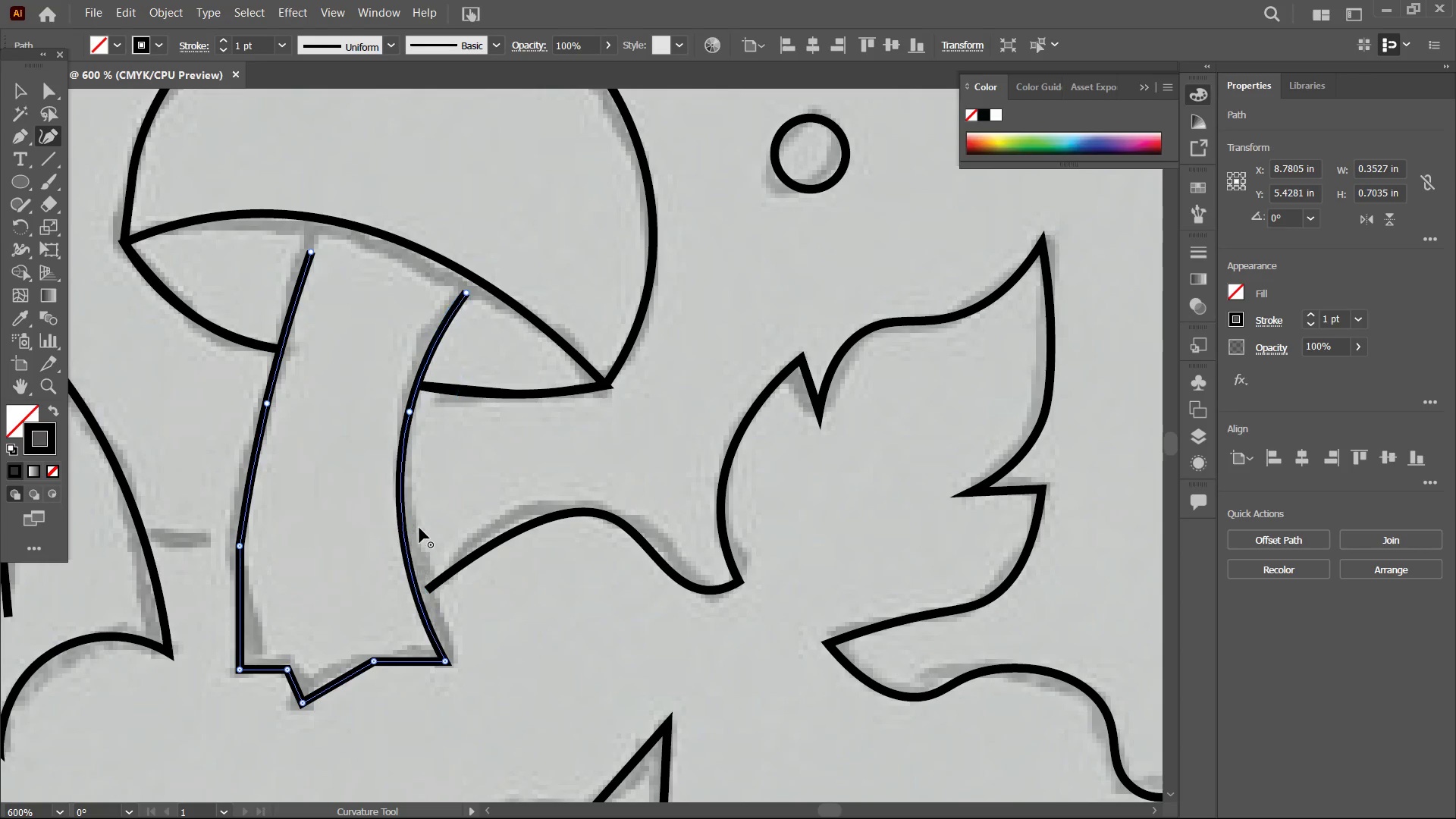 
key(Backspace)
 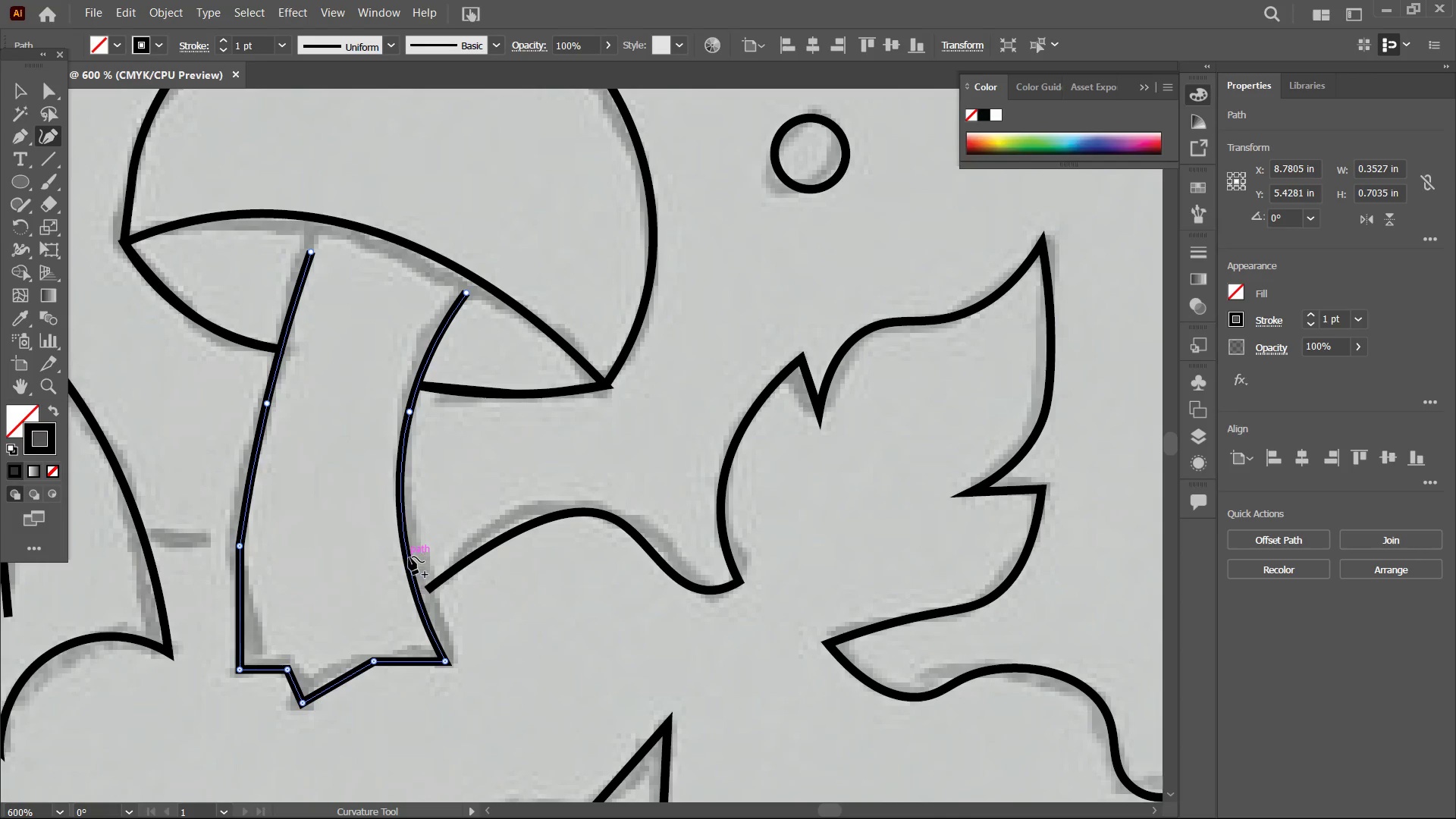 
left_click_drag(start_coordinate=[409, 557], to_coordinate=[427, 548])
 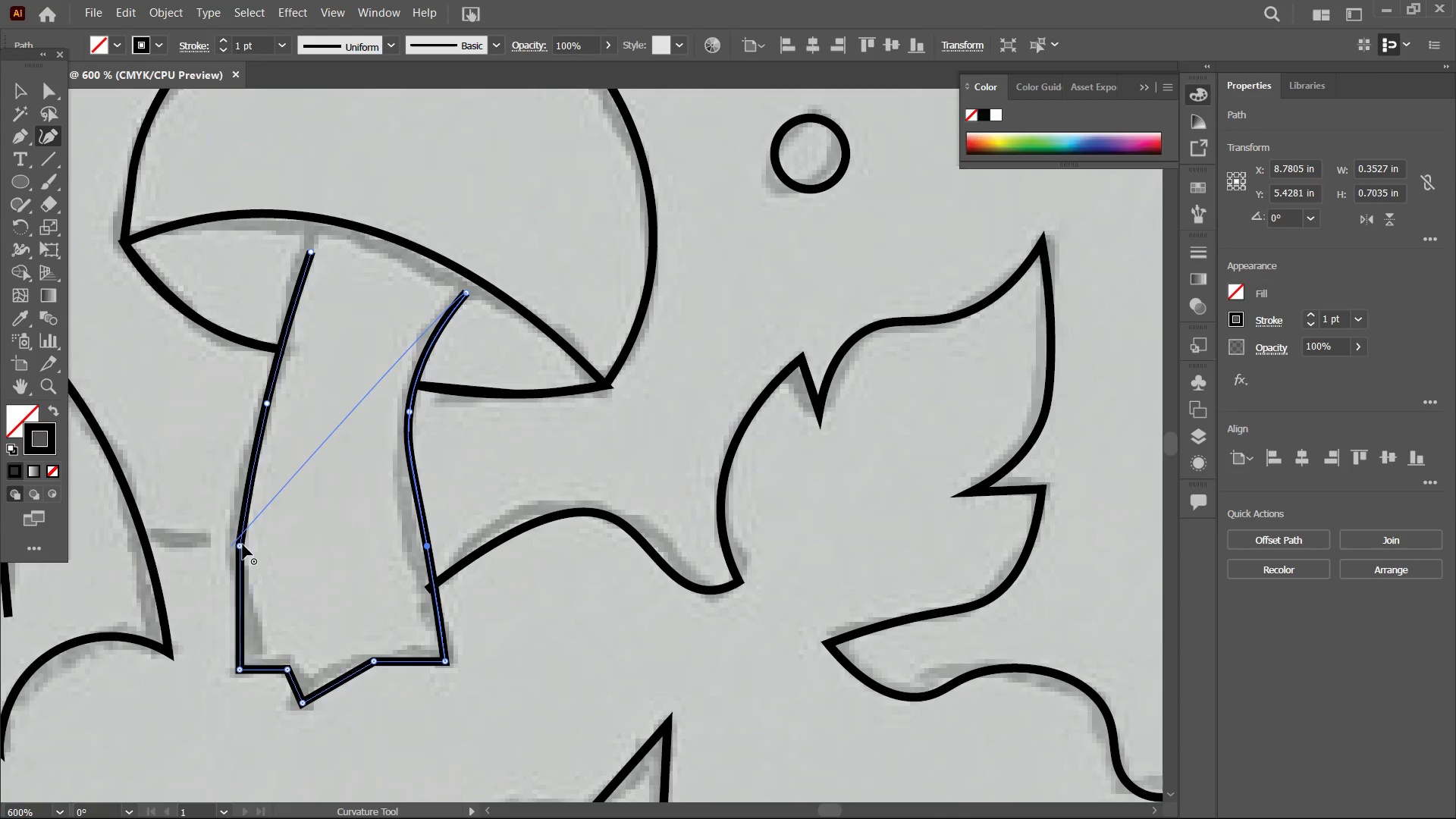 
left_click([242, 544])
 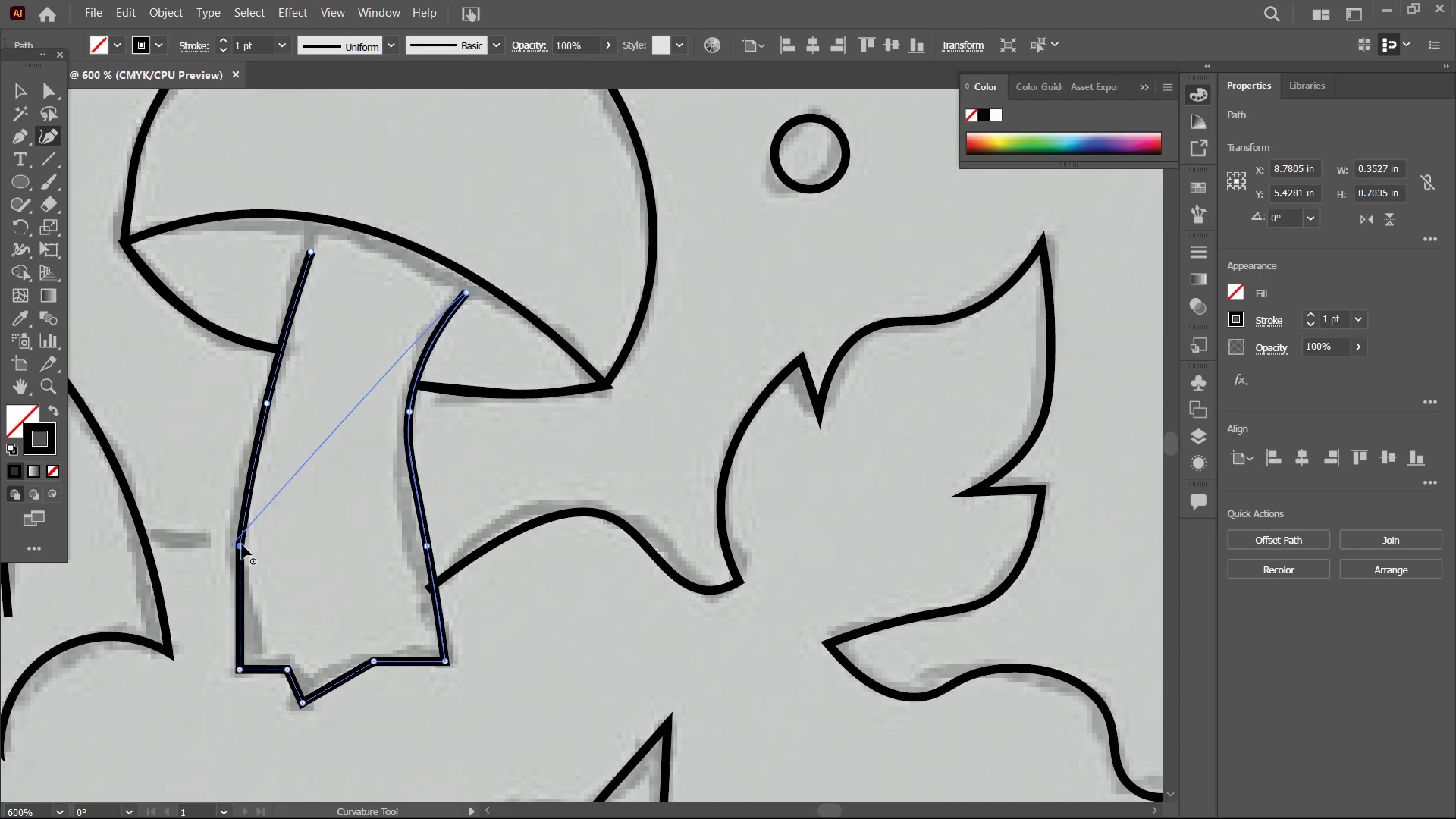 
key(Backspace)
 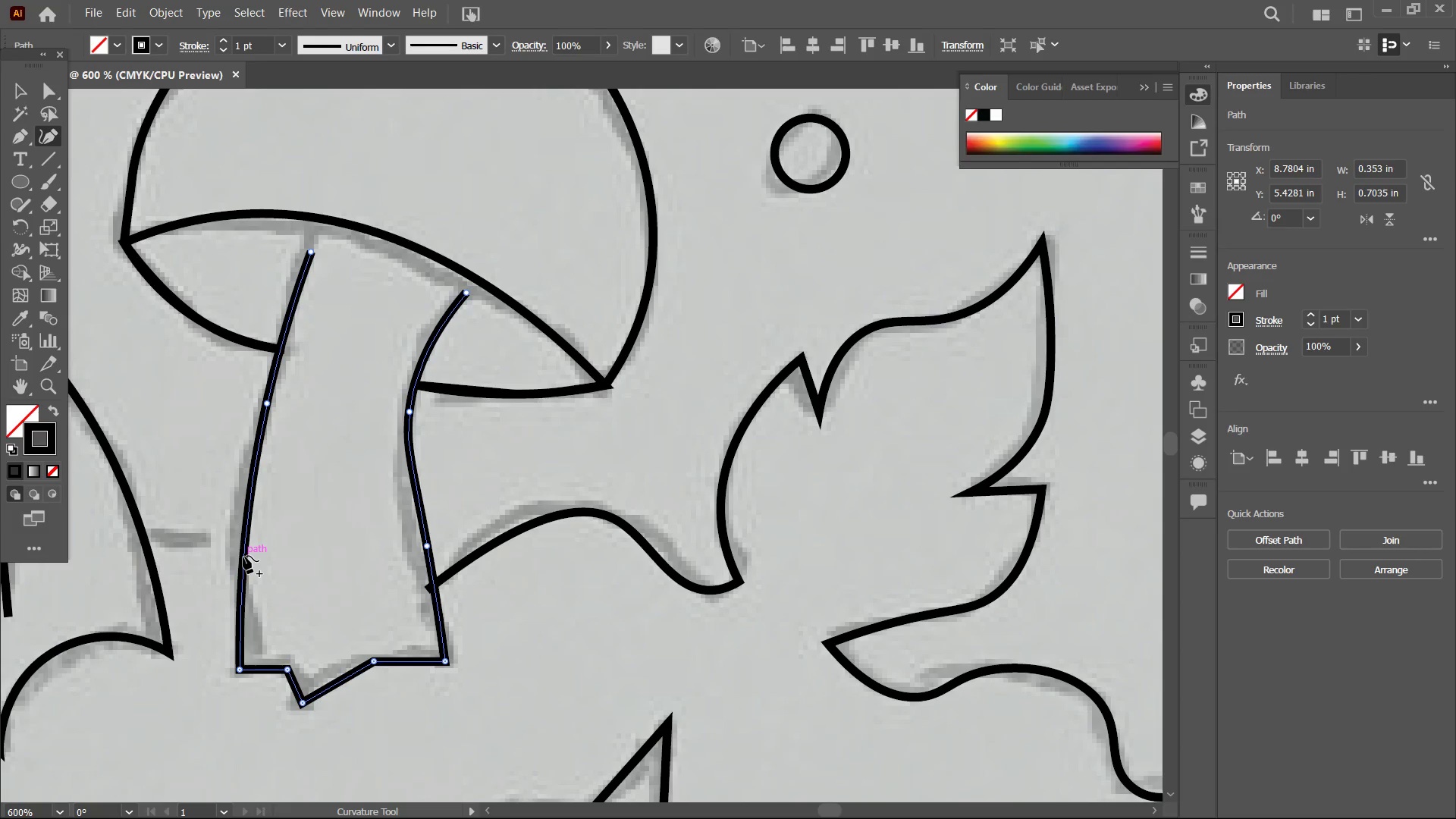 
left_click_drag(start_coordinate=[243, 556], to_coordinate=[239, 554])
 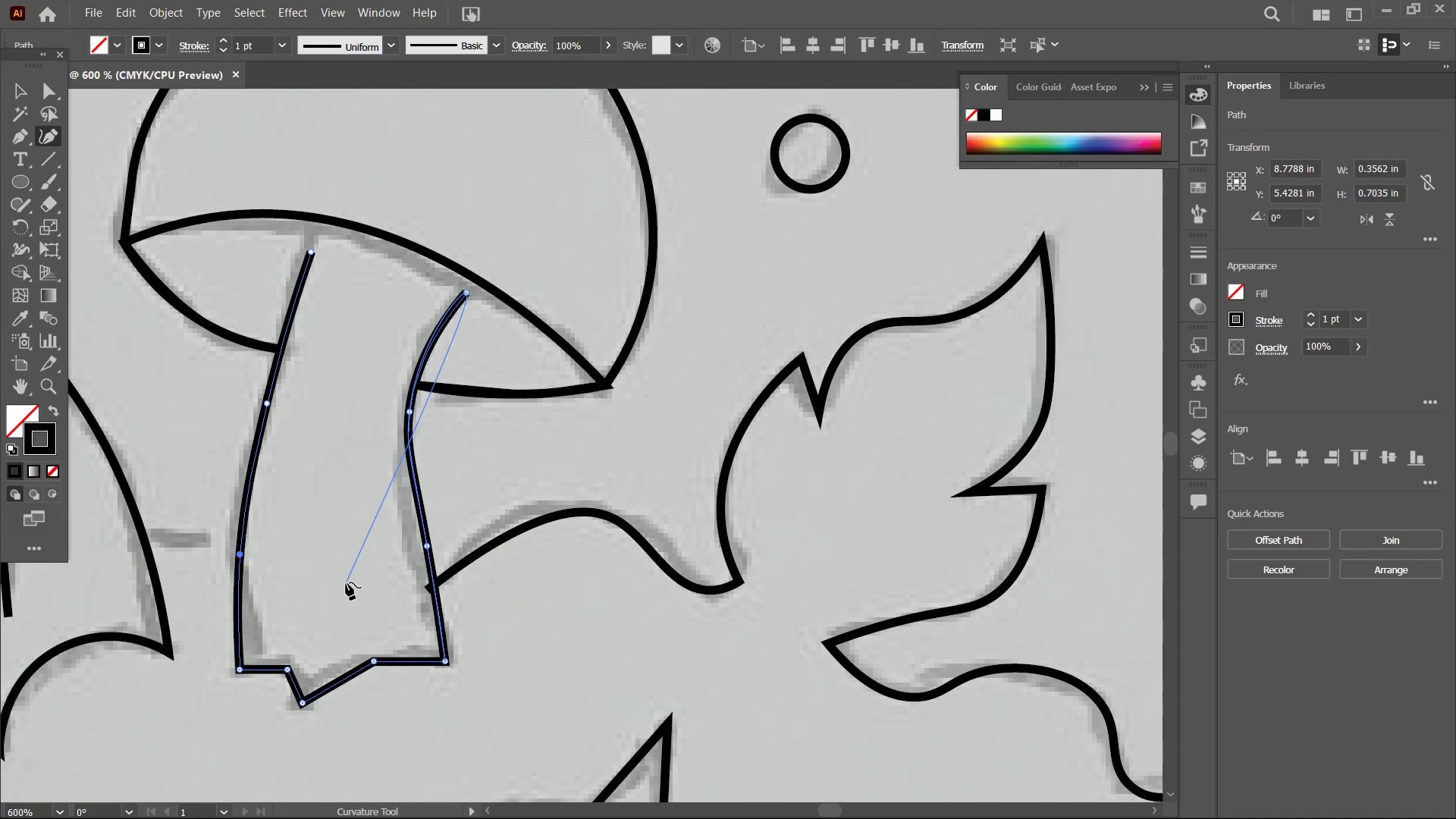 
scroll: coordinate [346, 582], scroll_direction: down, amount: 2.0
 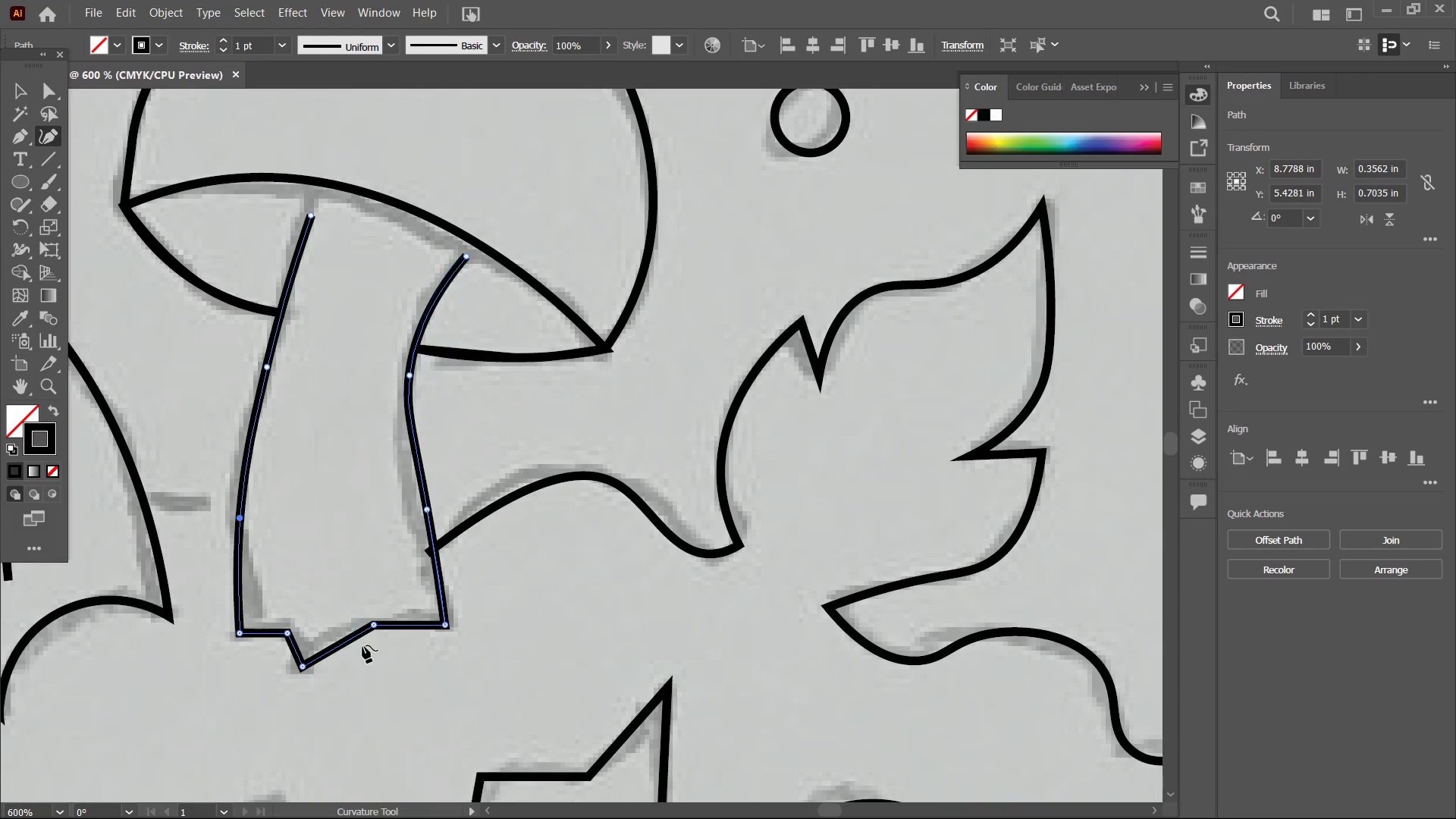 
left_click([374, 623])
 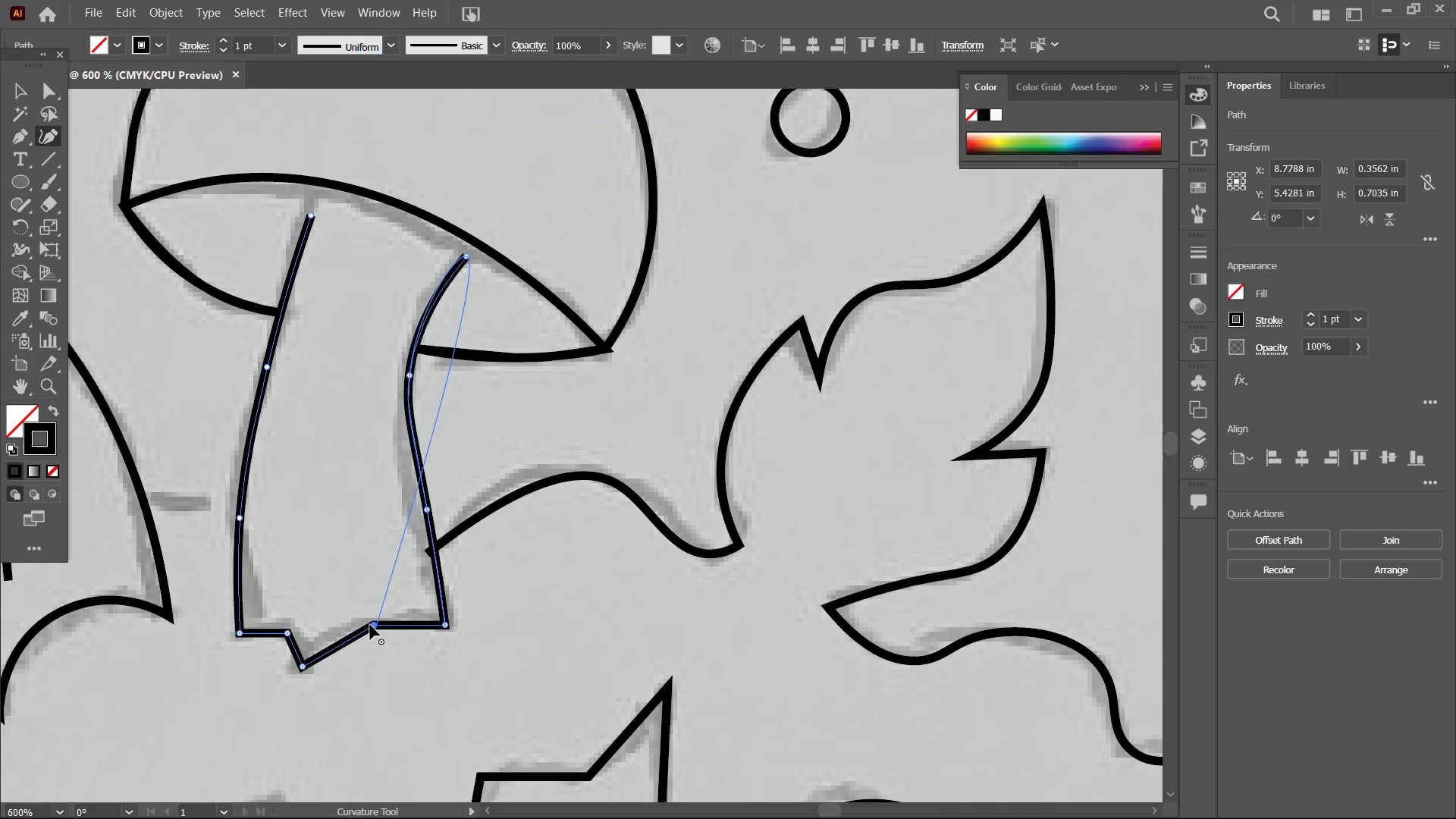 
key(Backspace)
 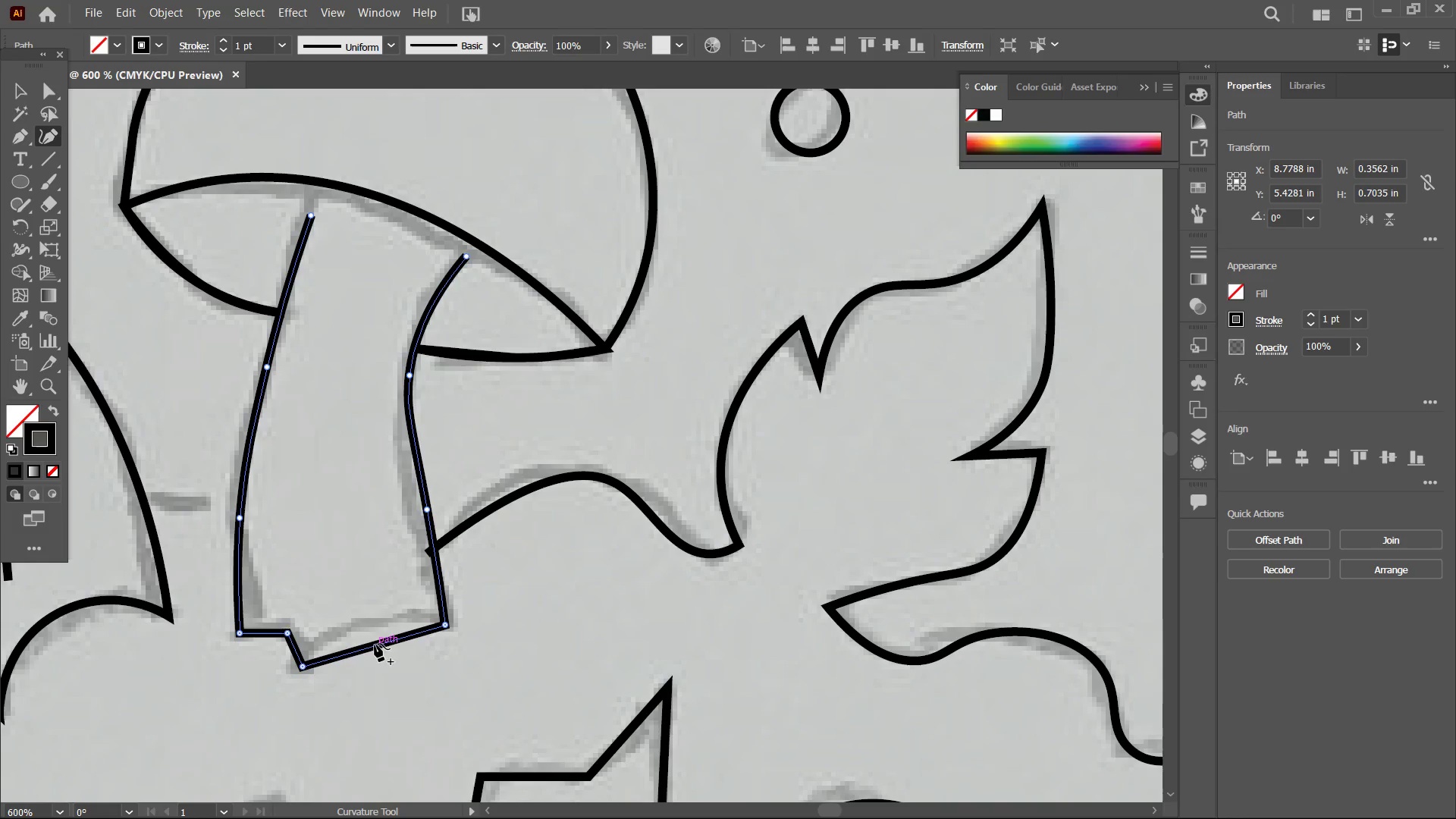 
left_click_drag(start_coordinate=[375, 644], to_coordinate=[372, 623])
 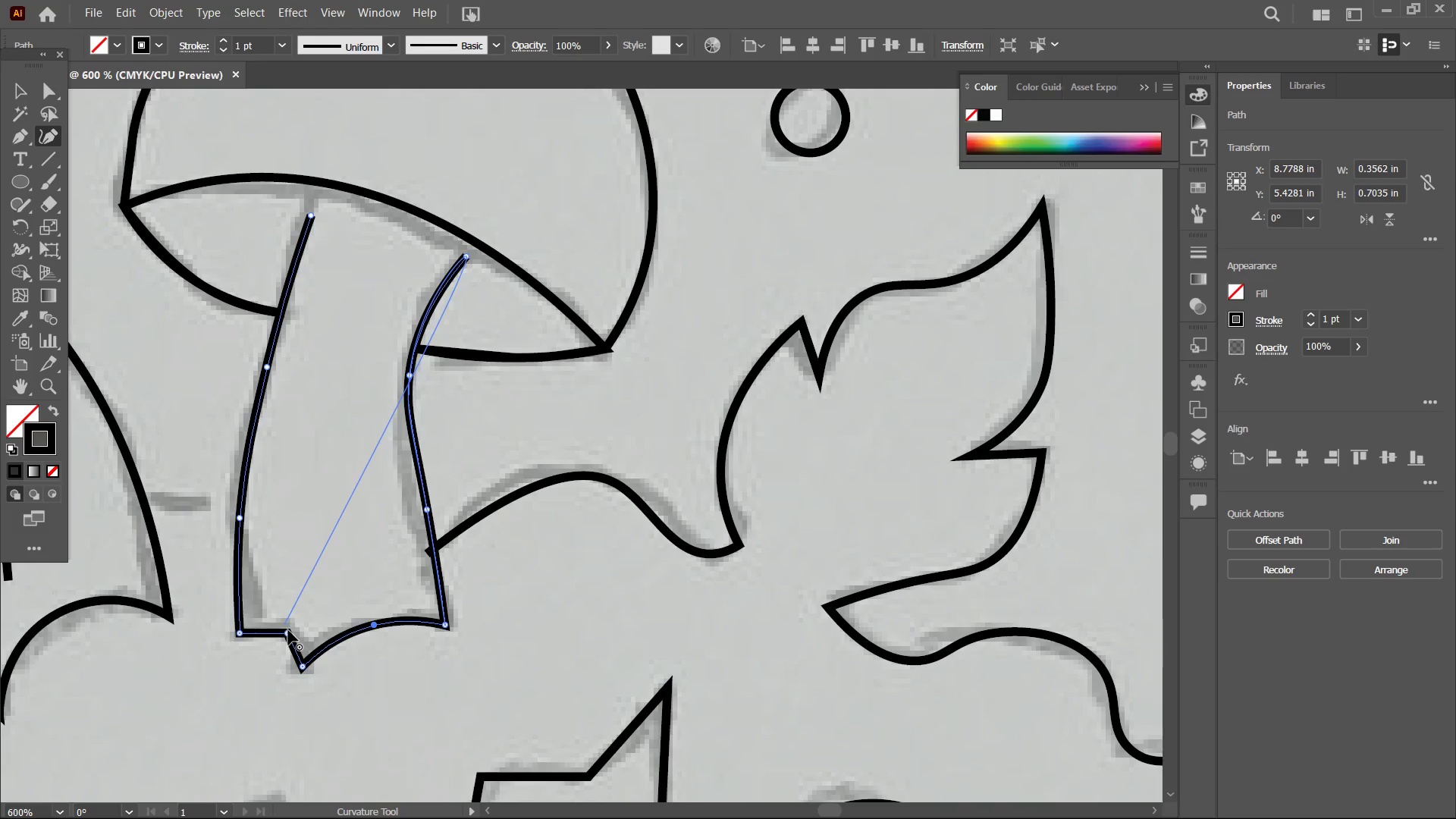 
left_click([288, 630])
 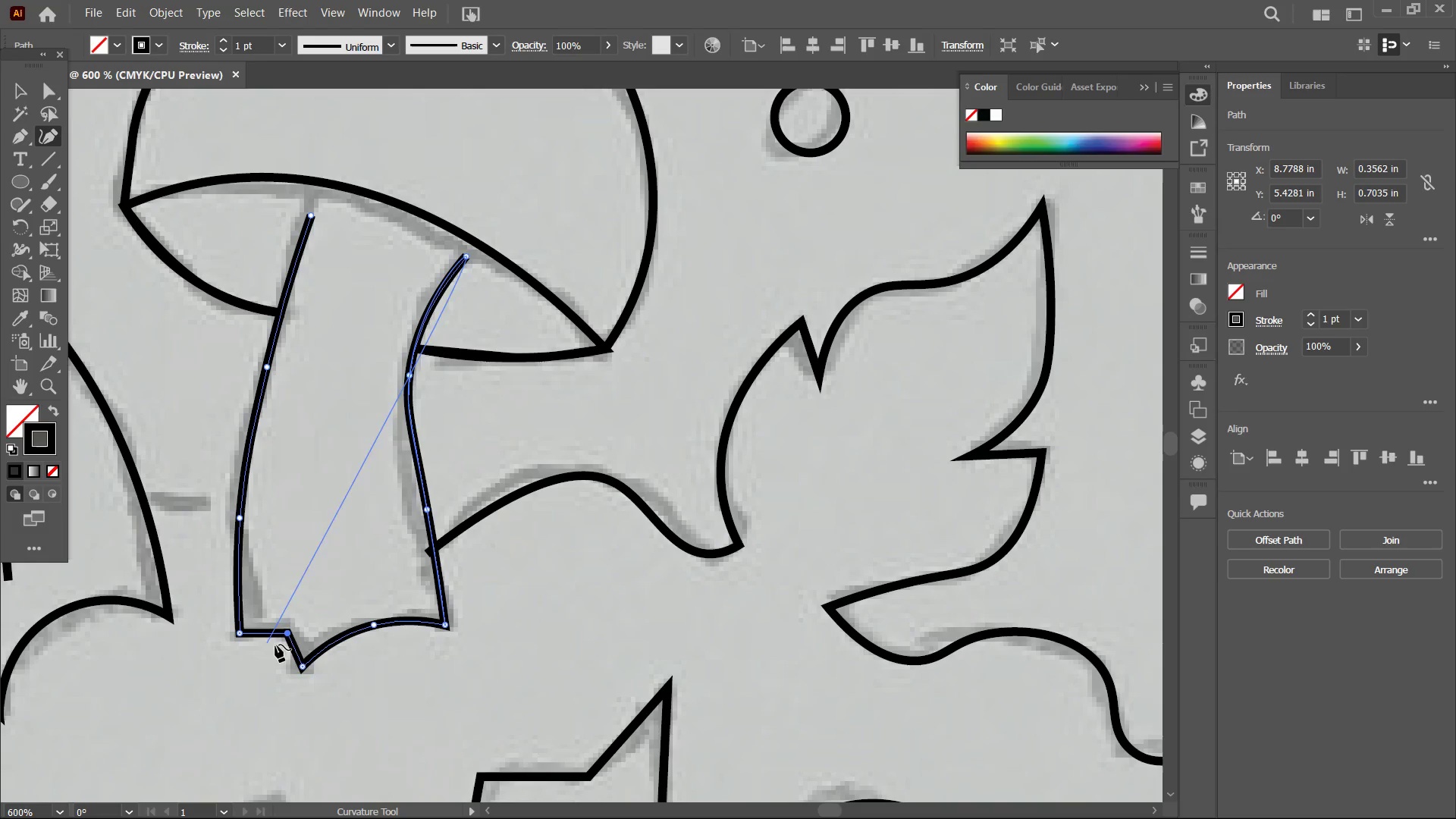 
key(Backspace)
 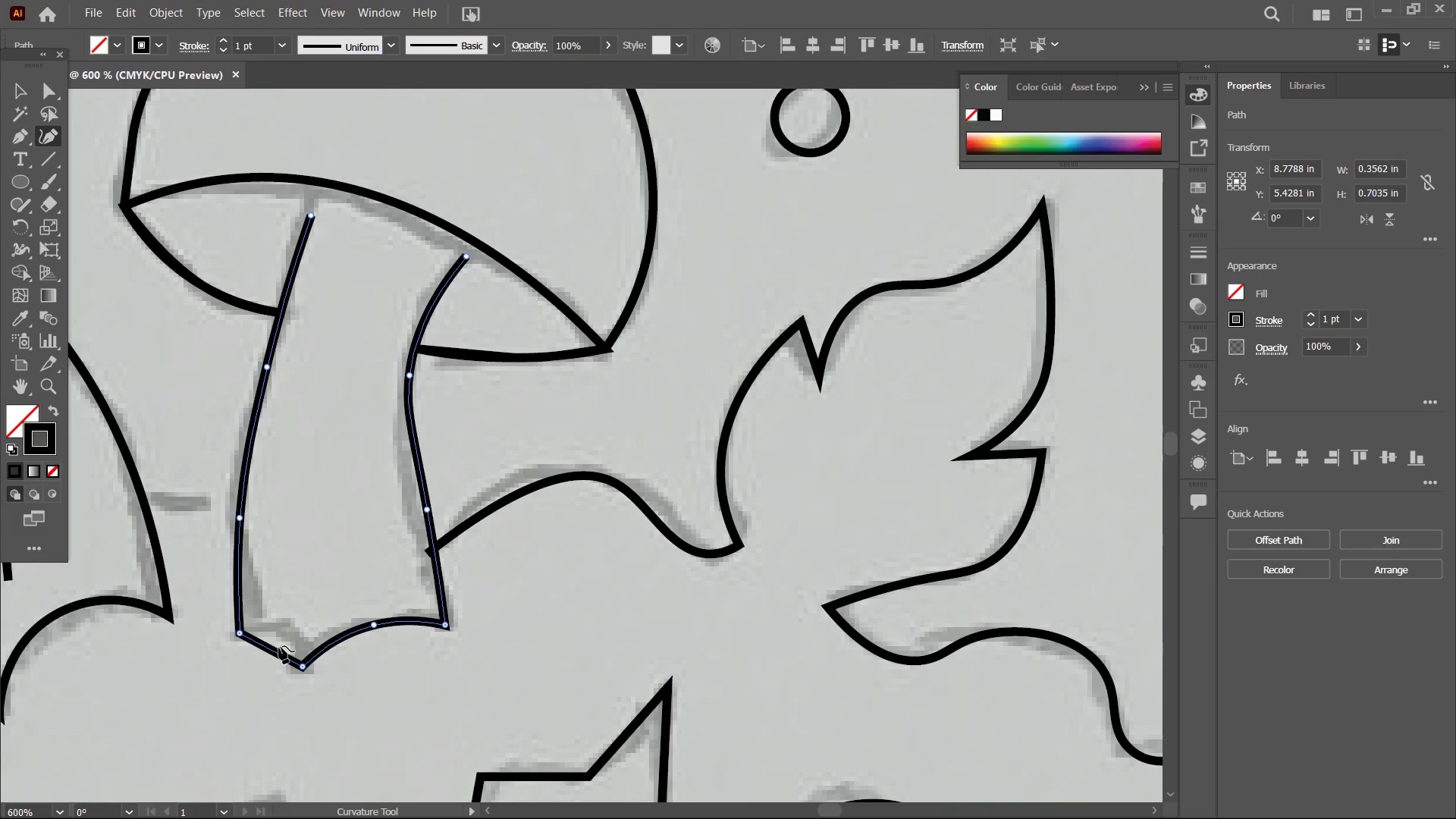 
left_click_drag(start_coordinate=[279, 646], to_coordinate=[287, 633])
 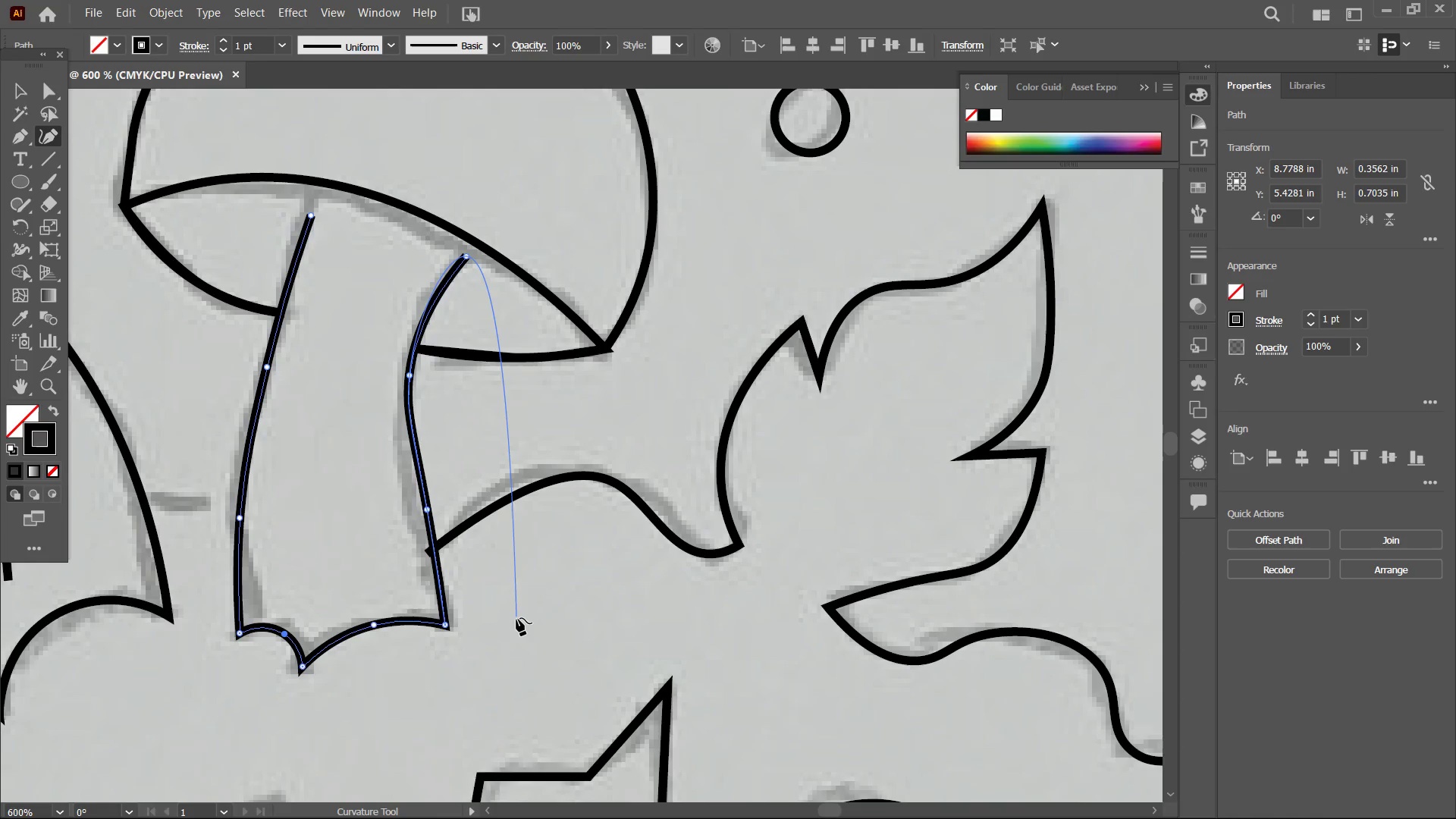 
scroll: coordinate [510, 617], scroll_direction: up, amount: 2.0
 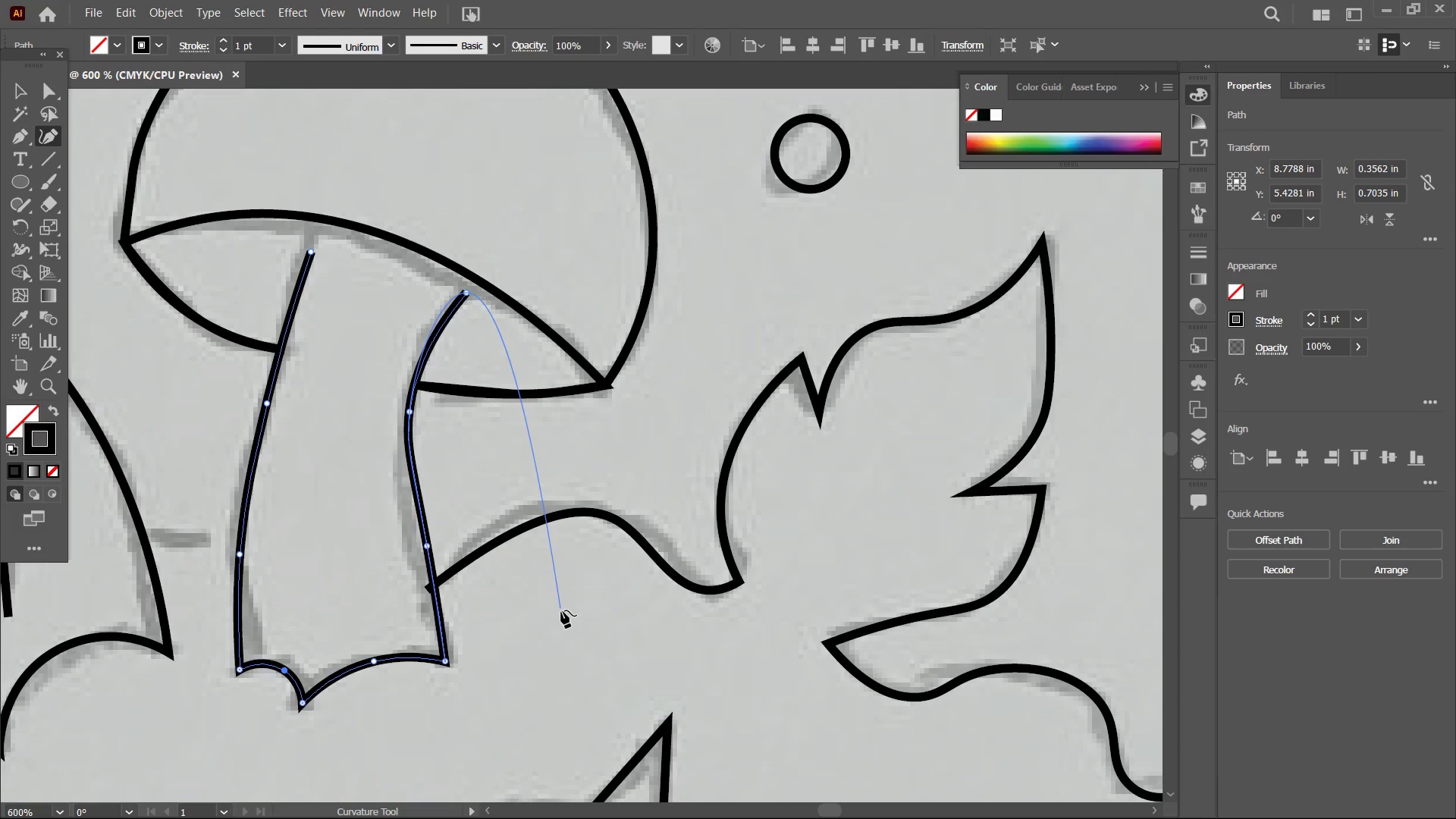 
key(Space)
 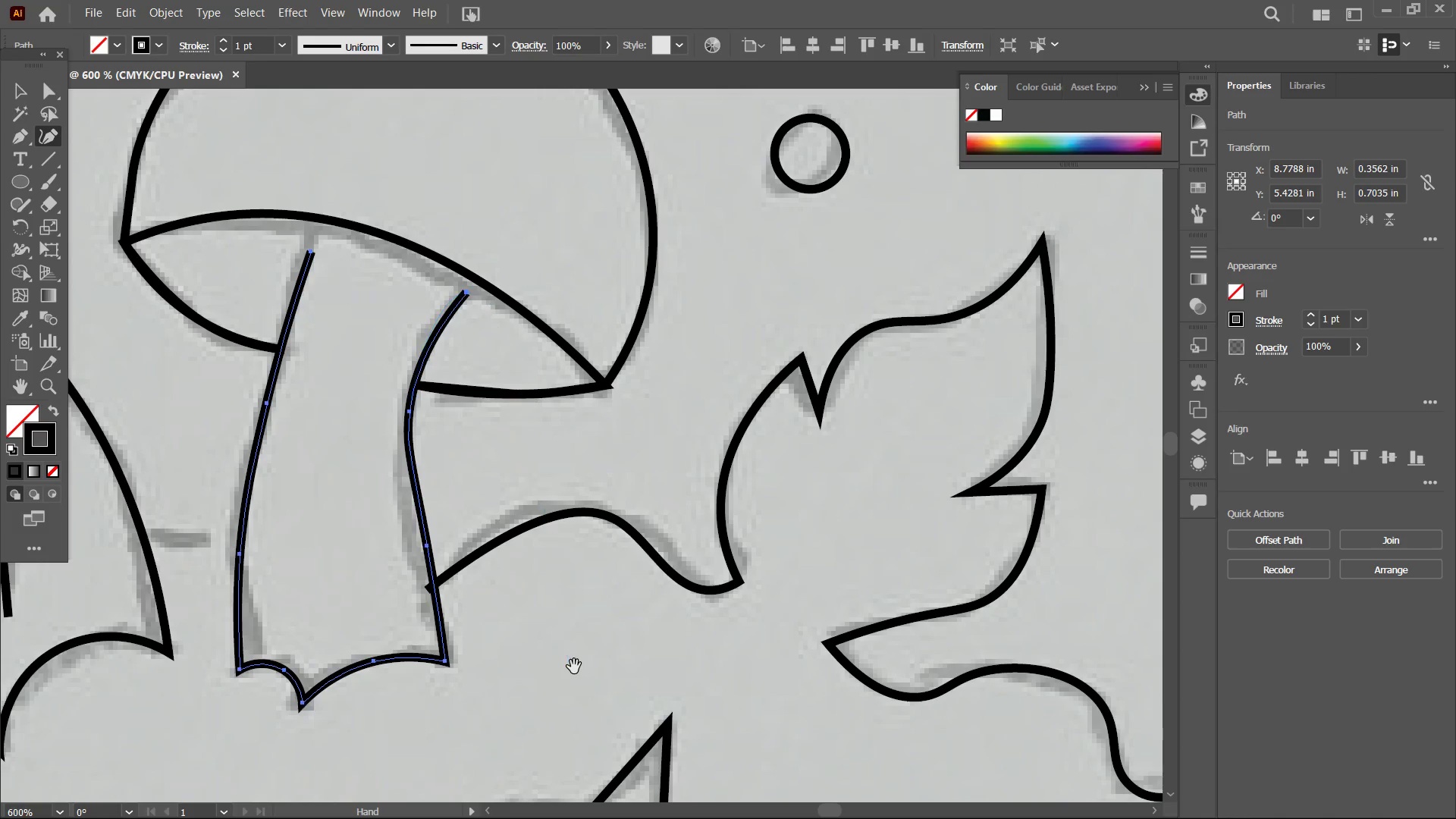 
hold_key(key=Space, duration=1.5)
 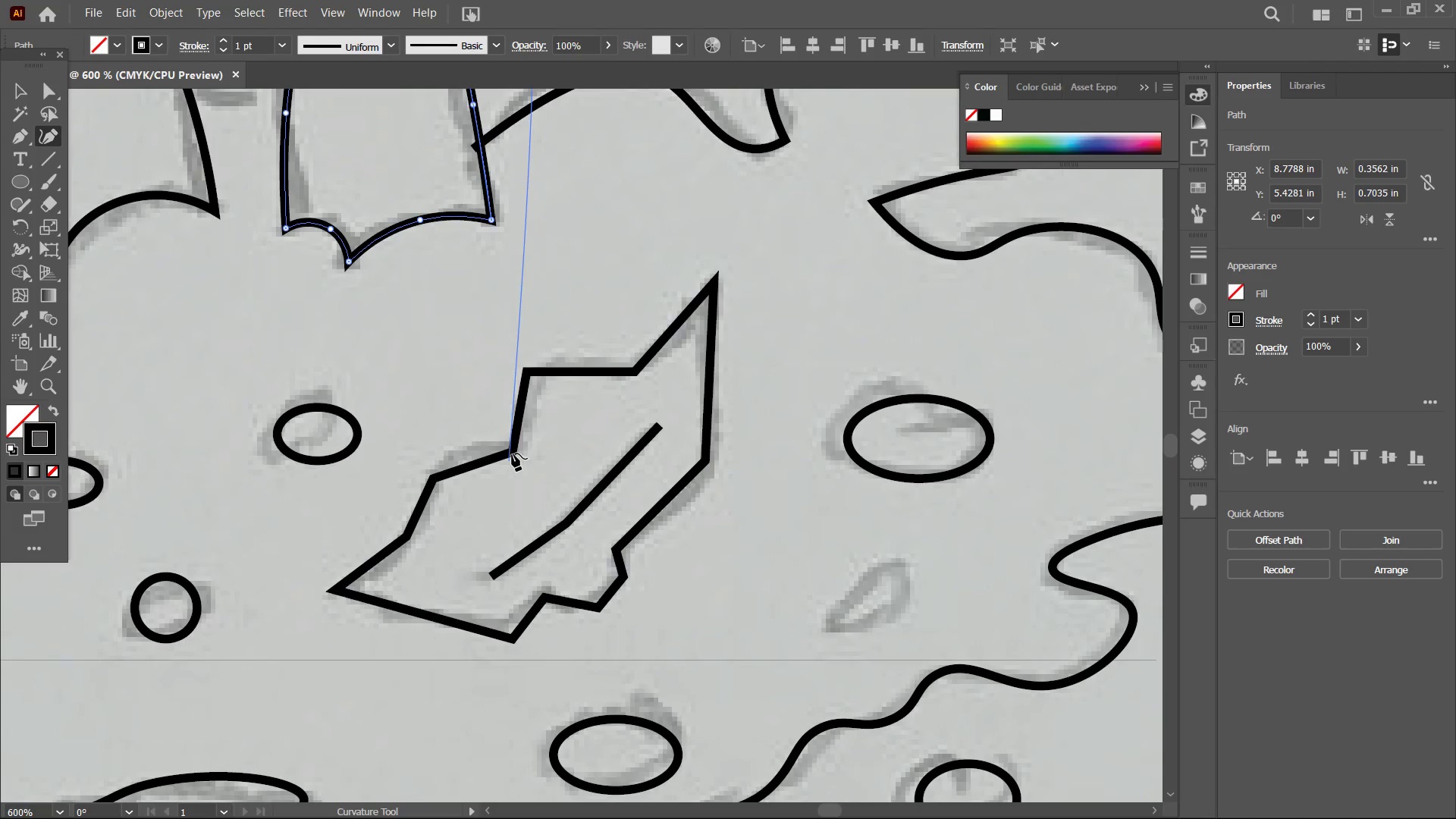 
left_click_drag(start_coordinate=[576, 651], to_coordinate=[606, 479])
 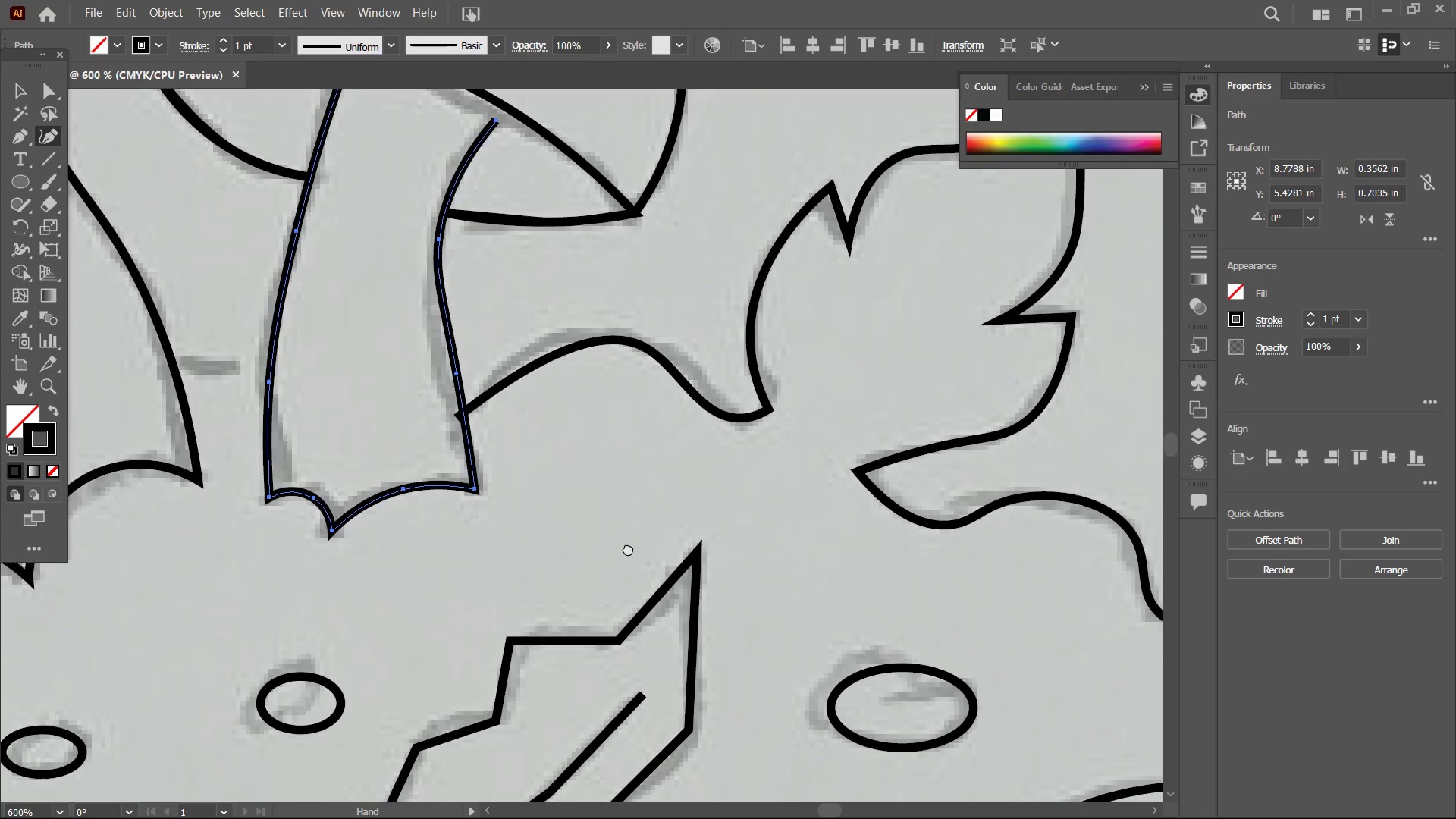 
left_click_drag(start_coordinate=[613, 620], to_coordinate=[637, 491])
 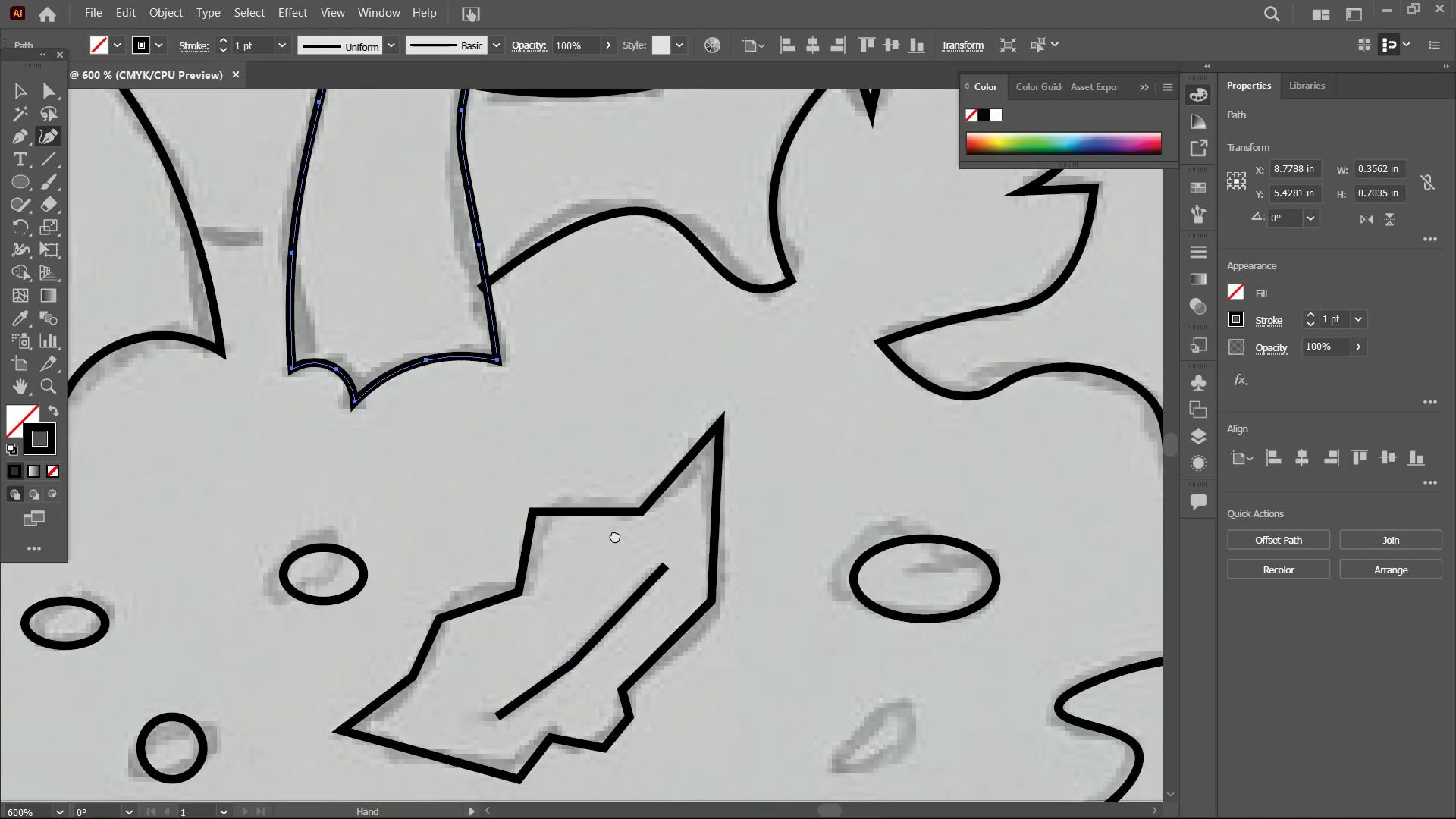 
left_click_drag(start_coordinate=[617, 604], to_coordinate=[610, 464])
 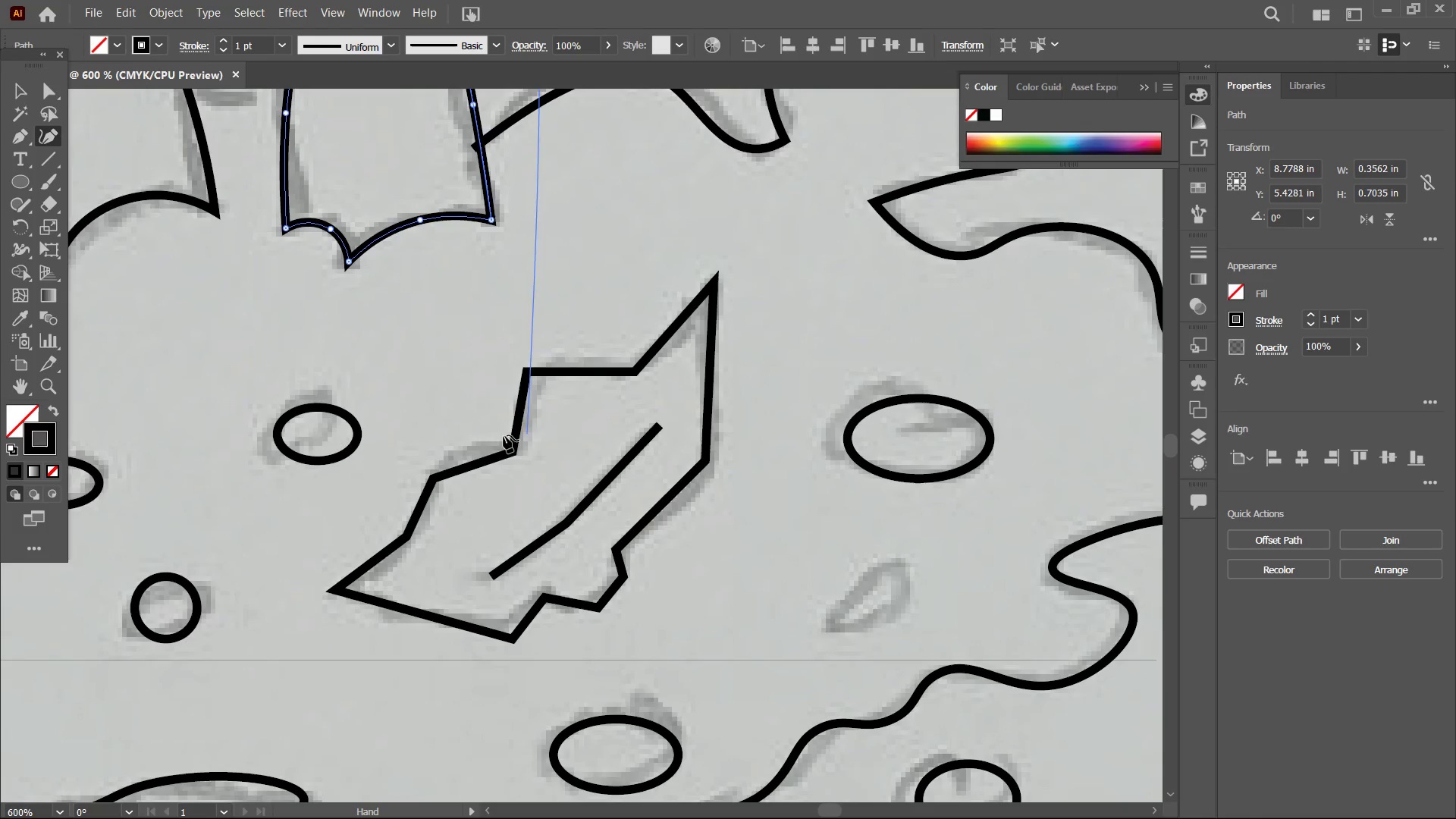 
key(Space)
 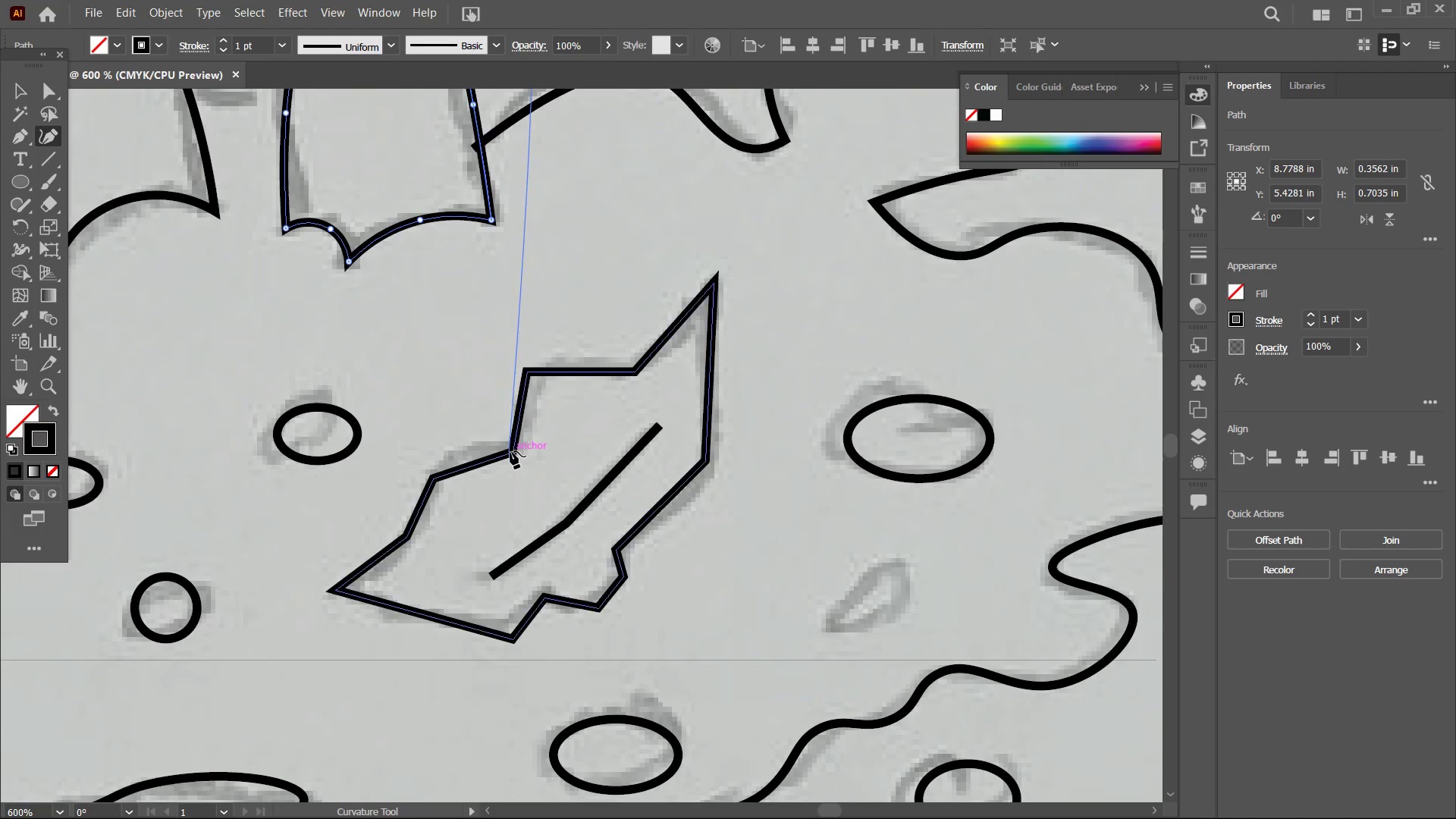 
left_click([510, 451])
 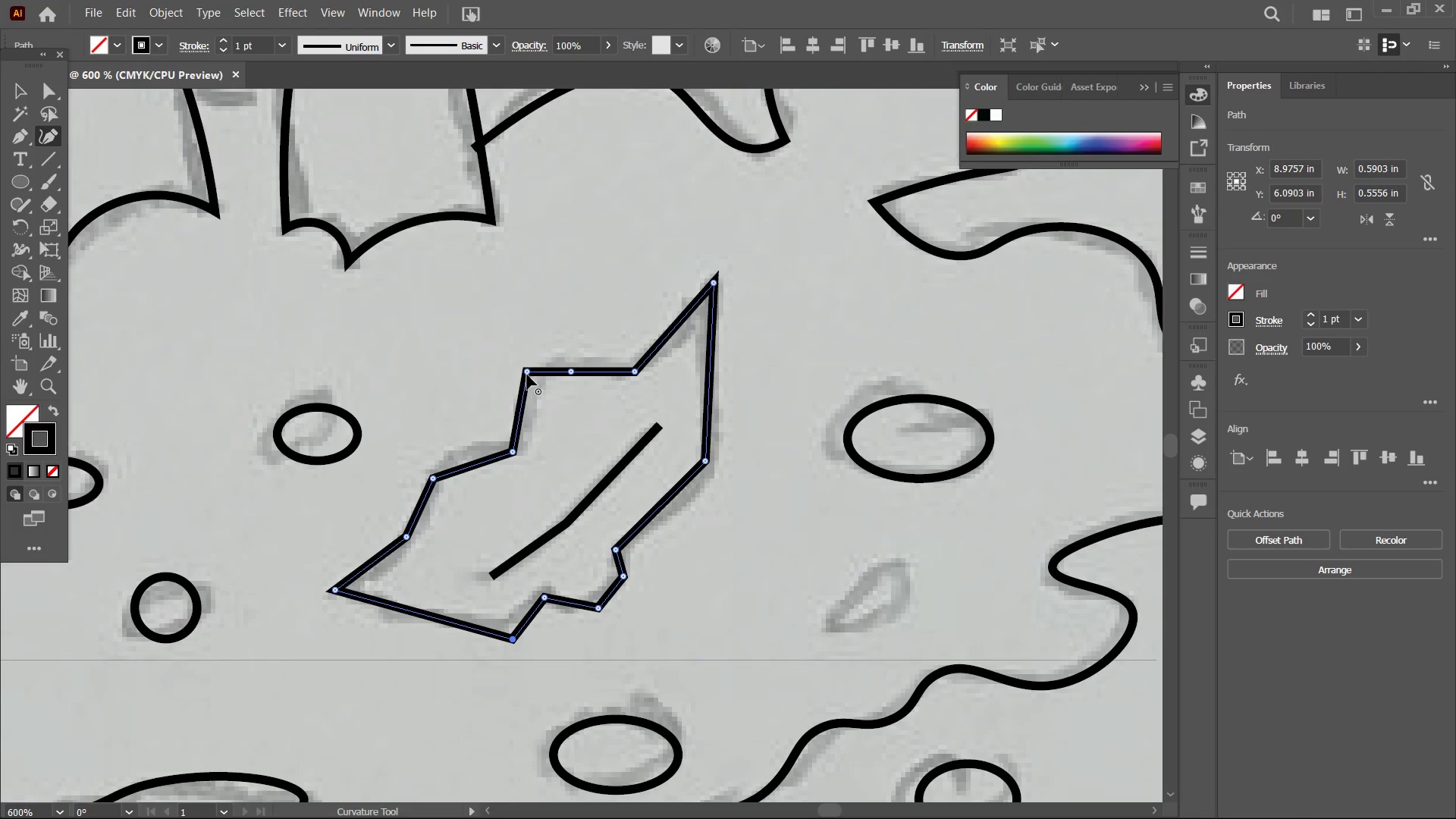 
left_click([527, 375])
 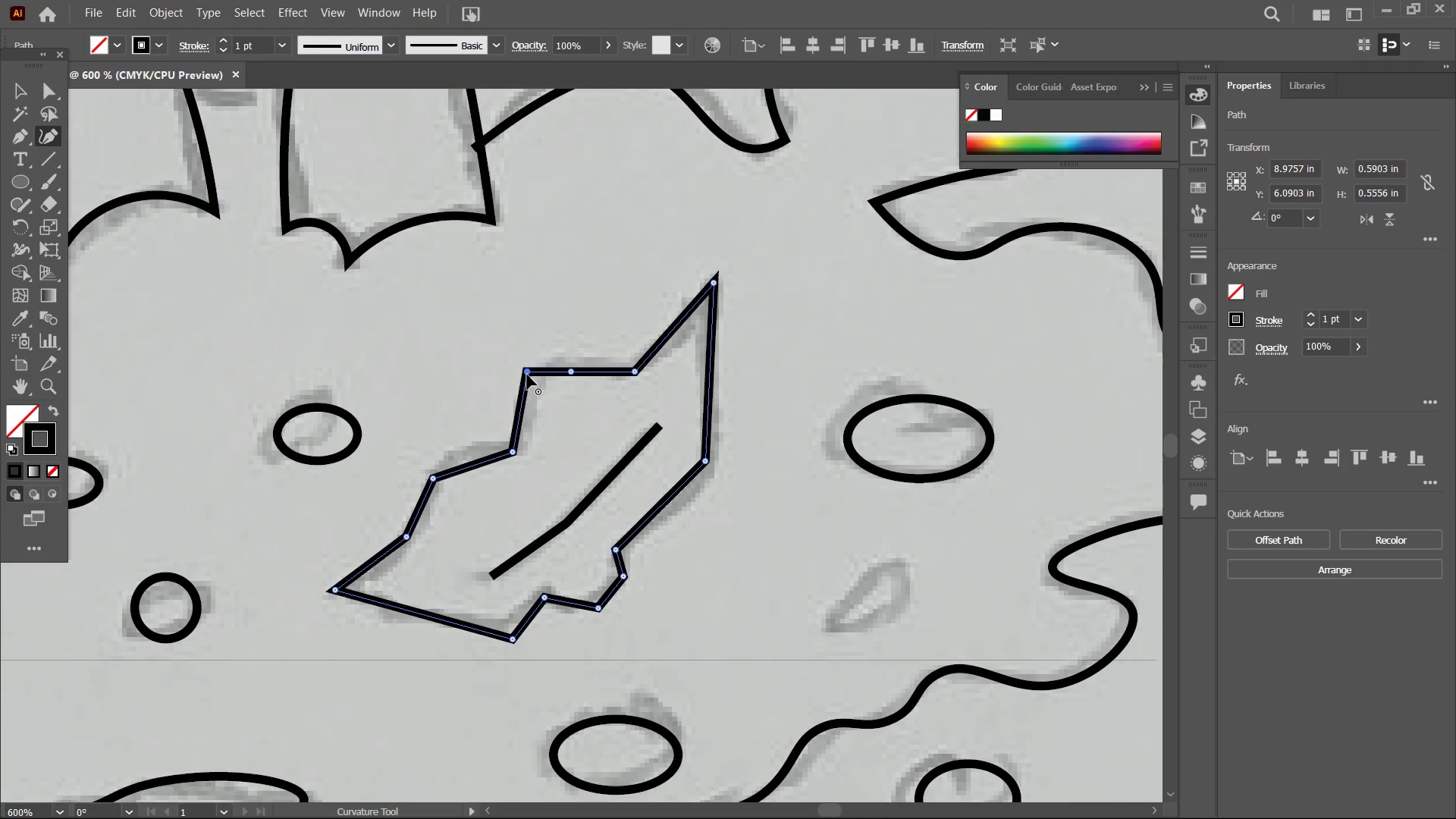 
key(Backspace)
 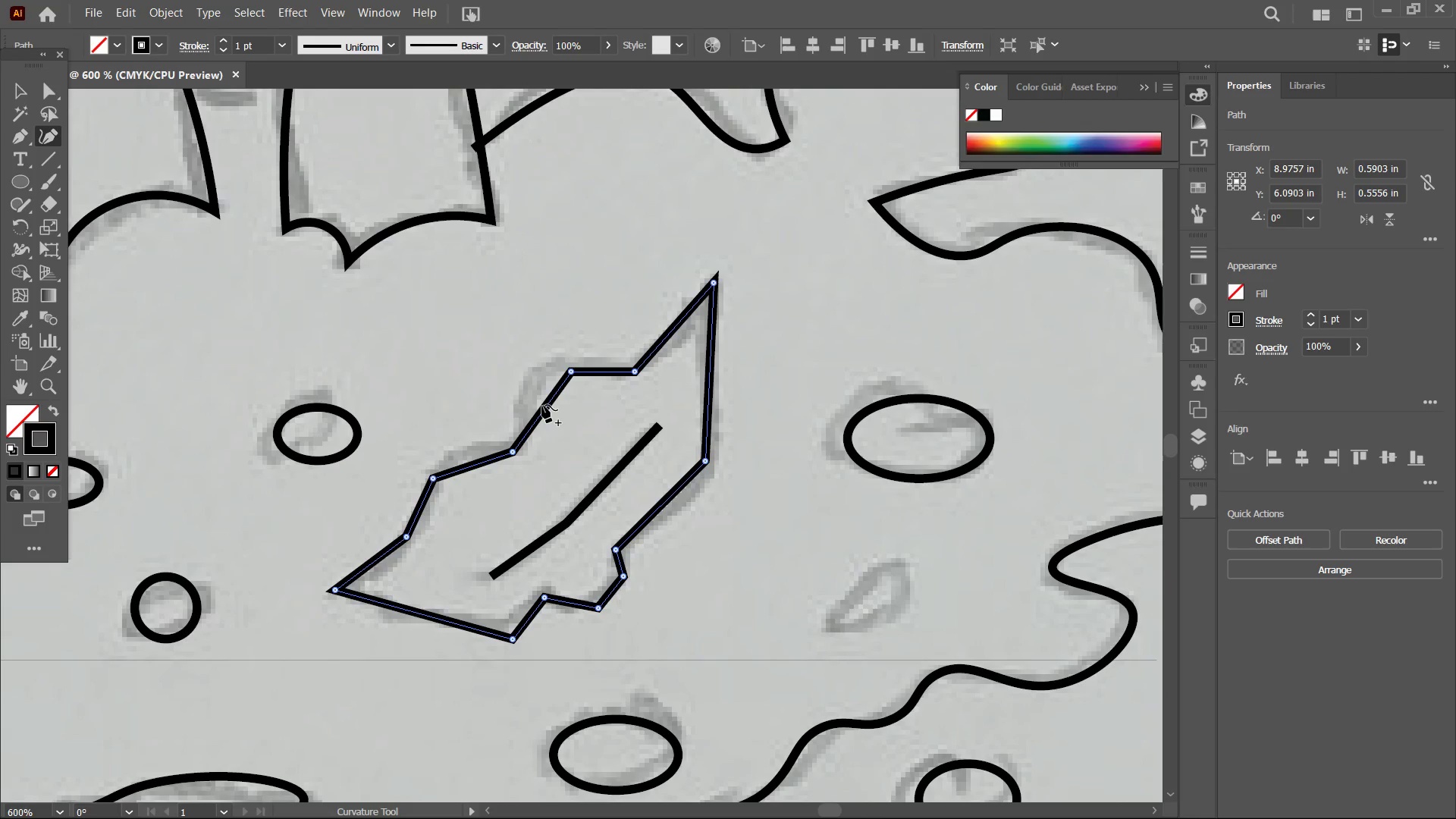 
left_click_drag(start_coordinate=[542, 405], to_coordinate=[538, 381])
 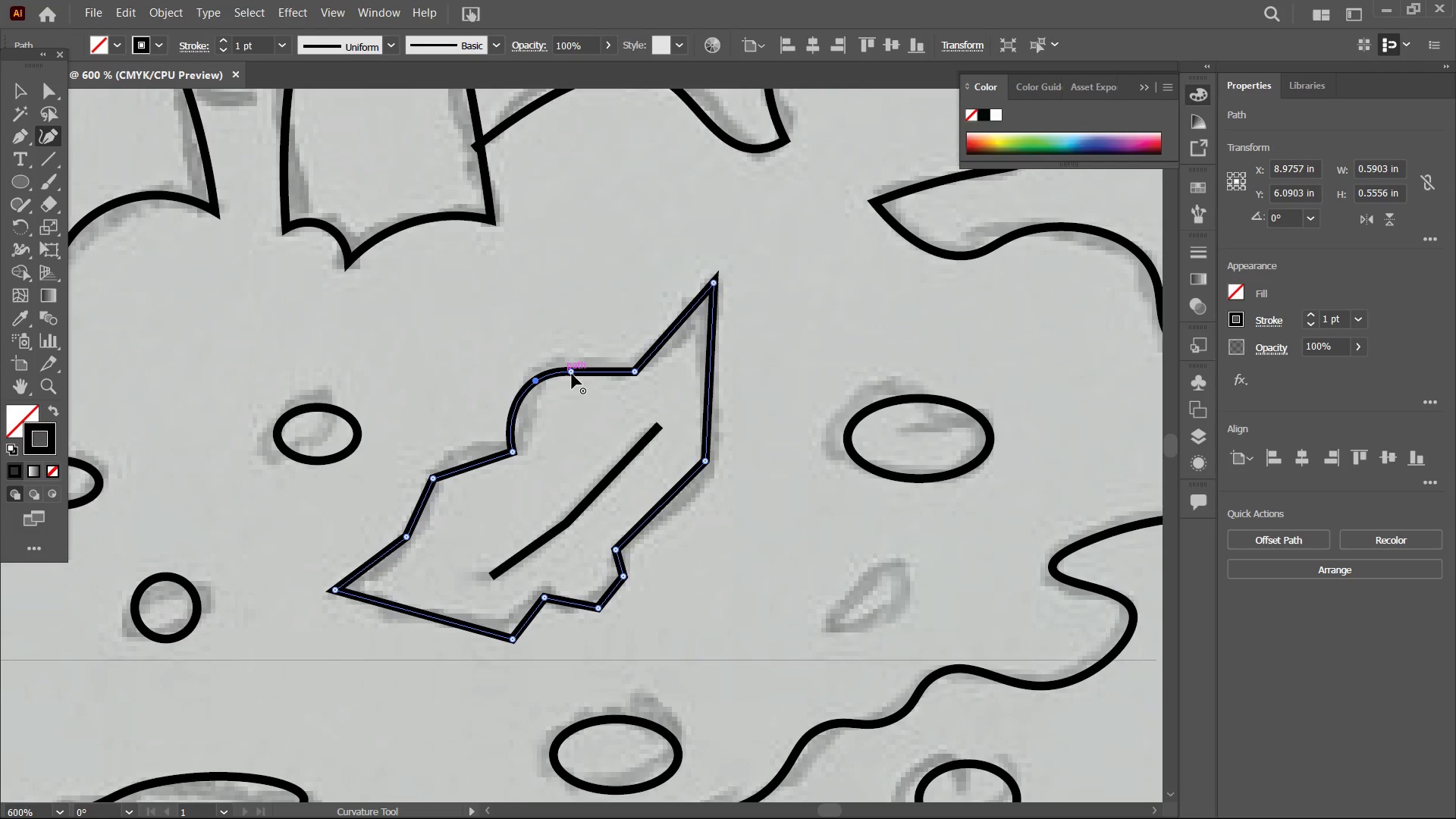 
left_click([572, 374])
 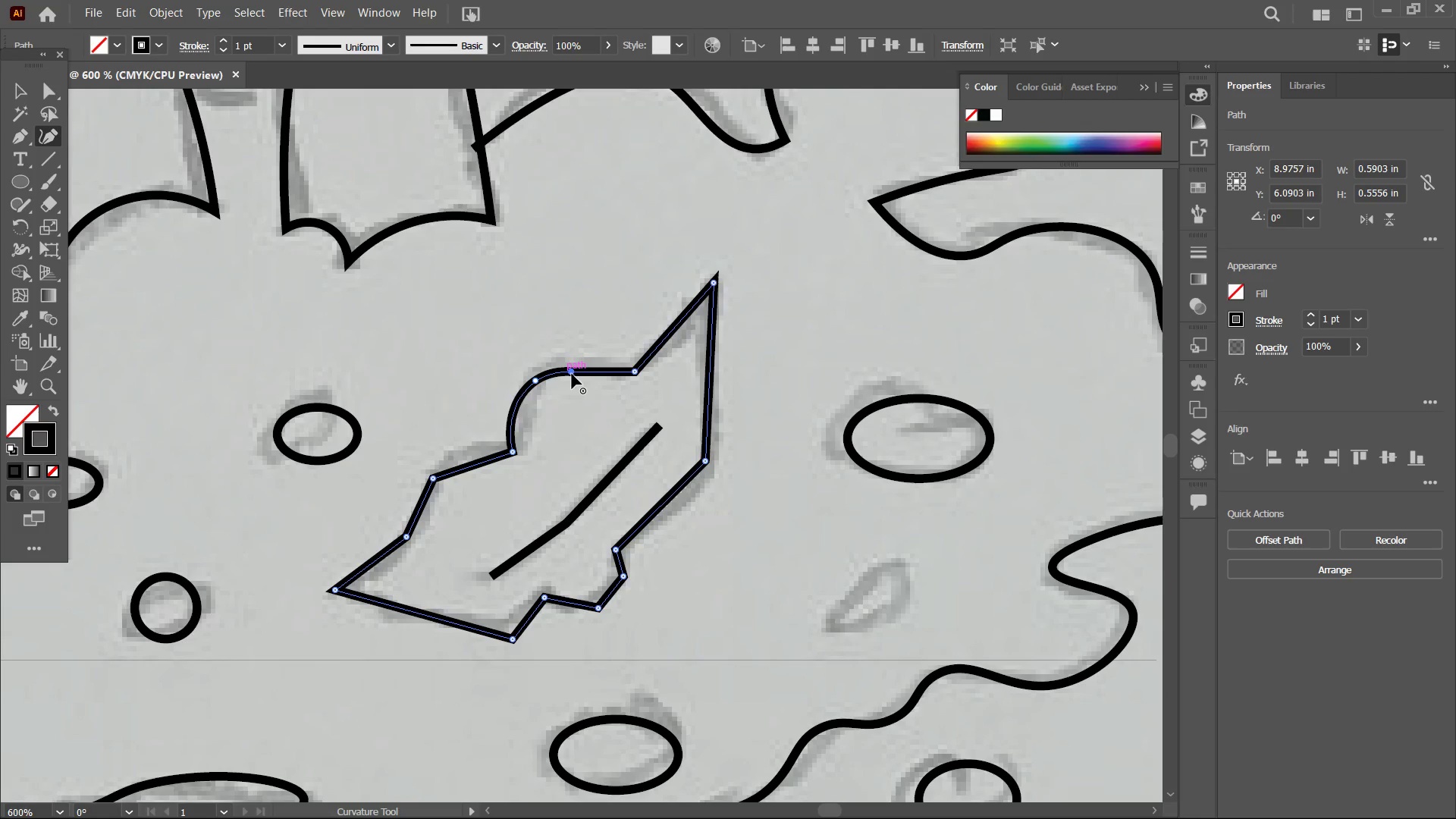 
key(Backspace)
 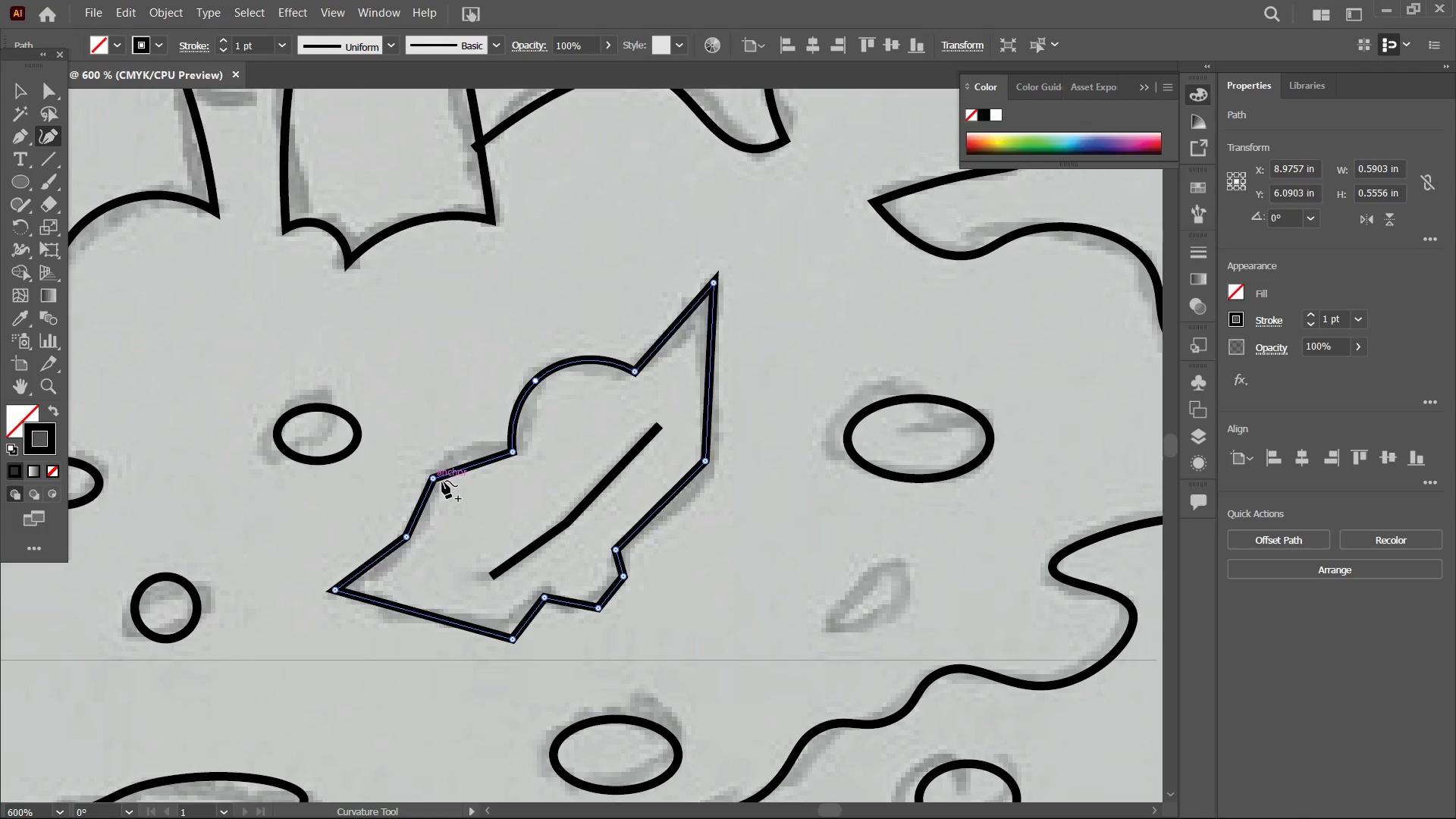 
left_click([434, 477])
 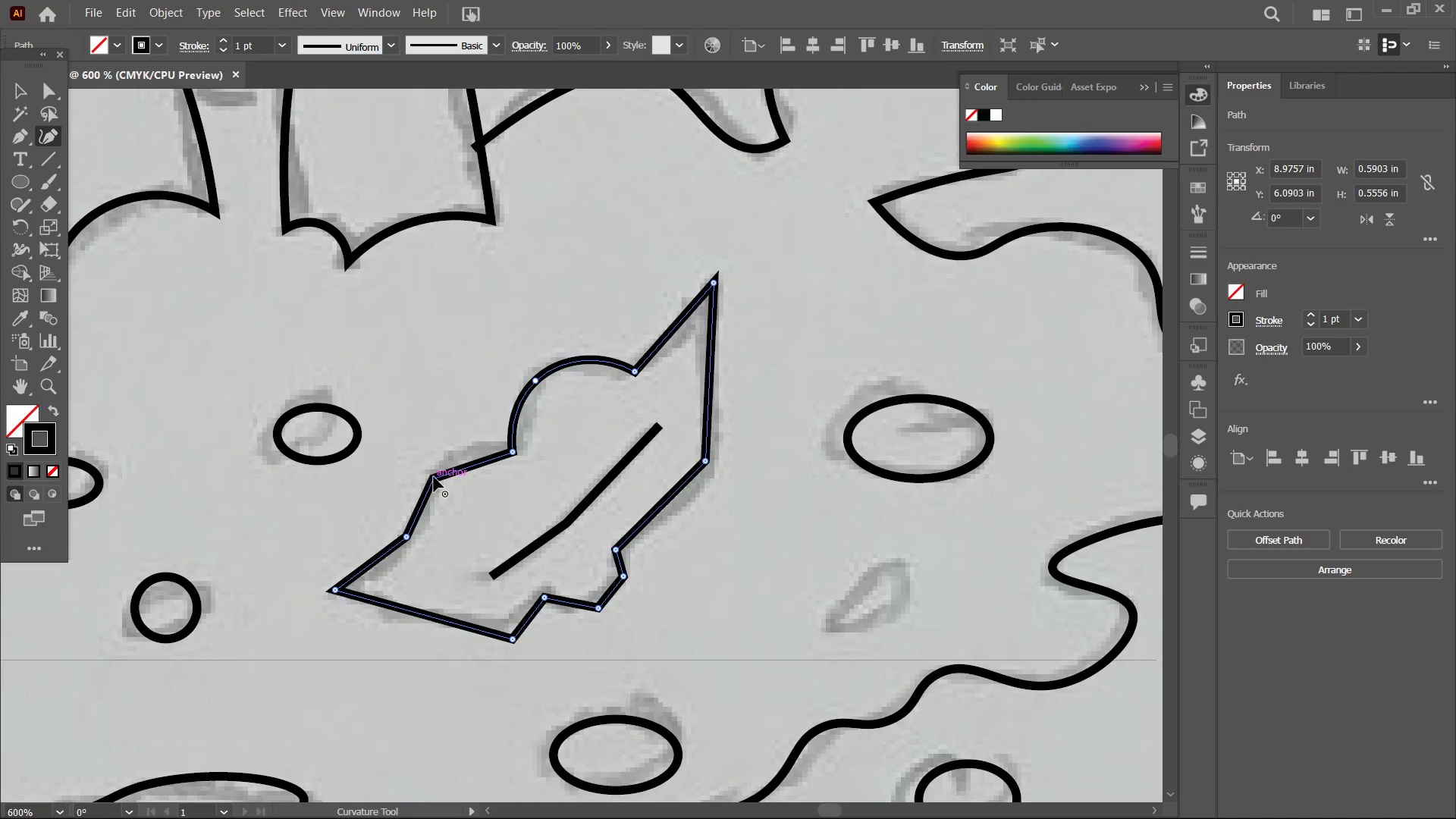 
key(Backspace)
 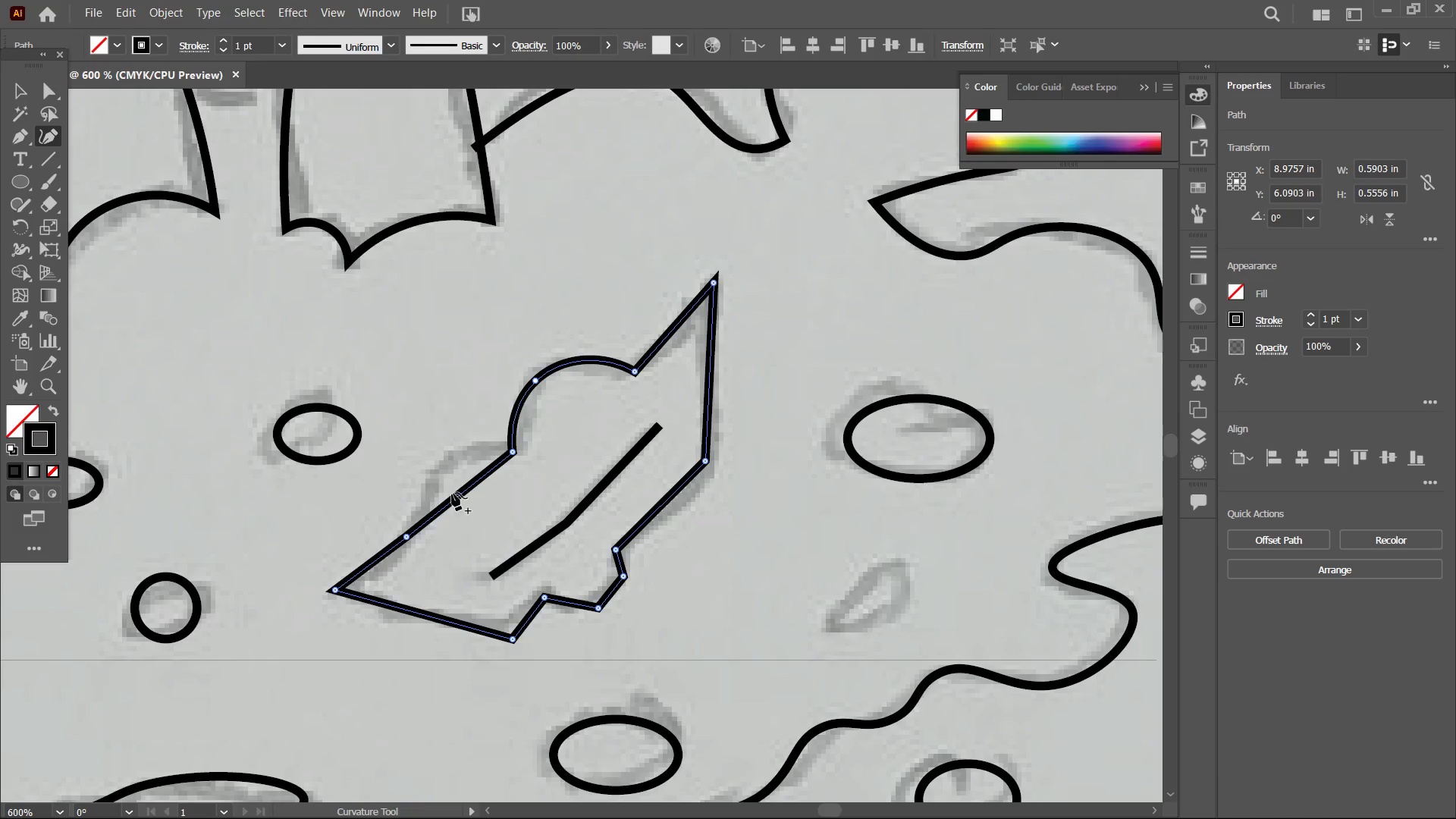 
left_click_drag(start_coordinate=[452, 496], to_coordinate=[454, 456])
 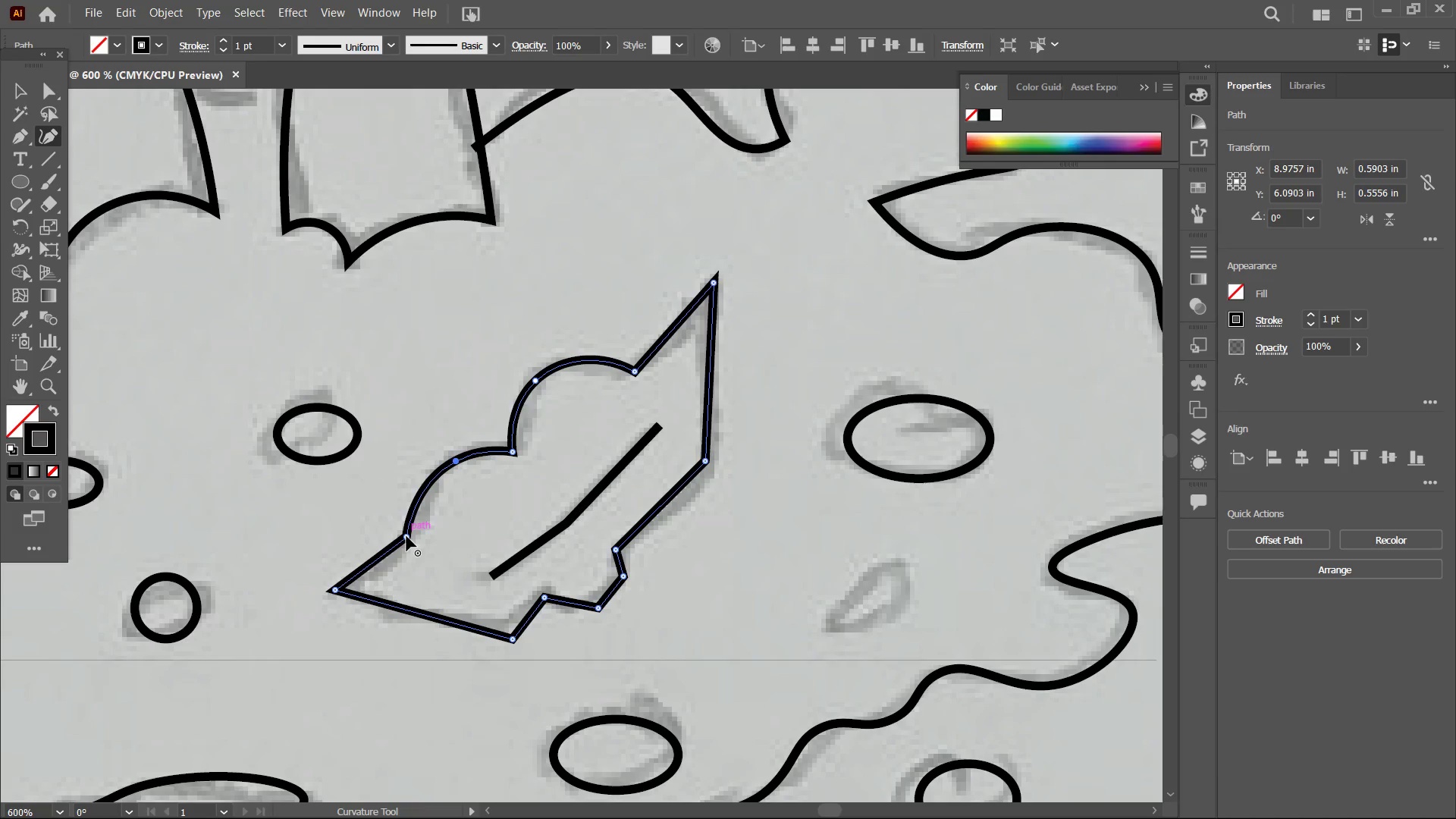 
left_click([406, 536])
 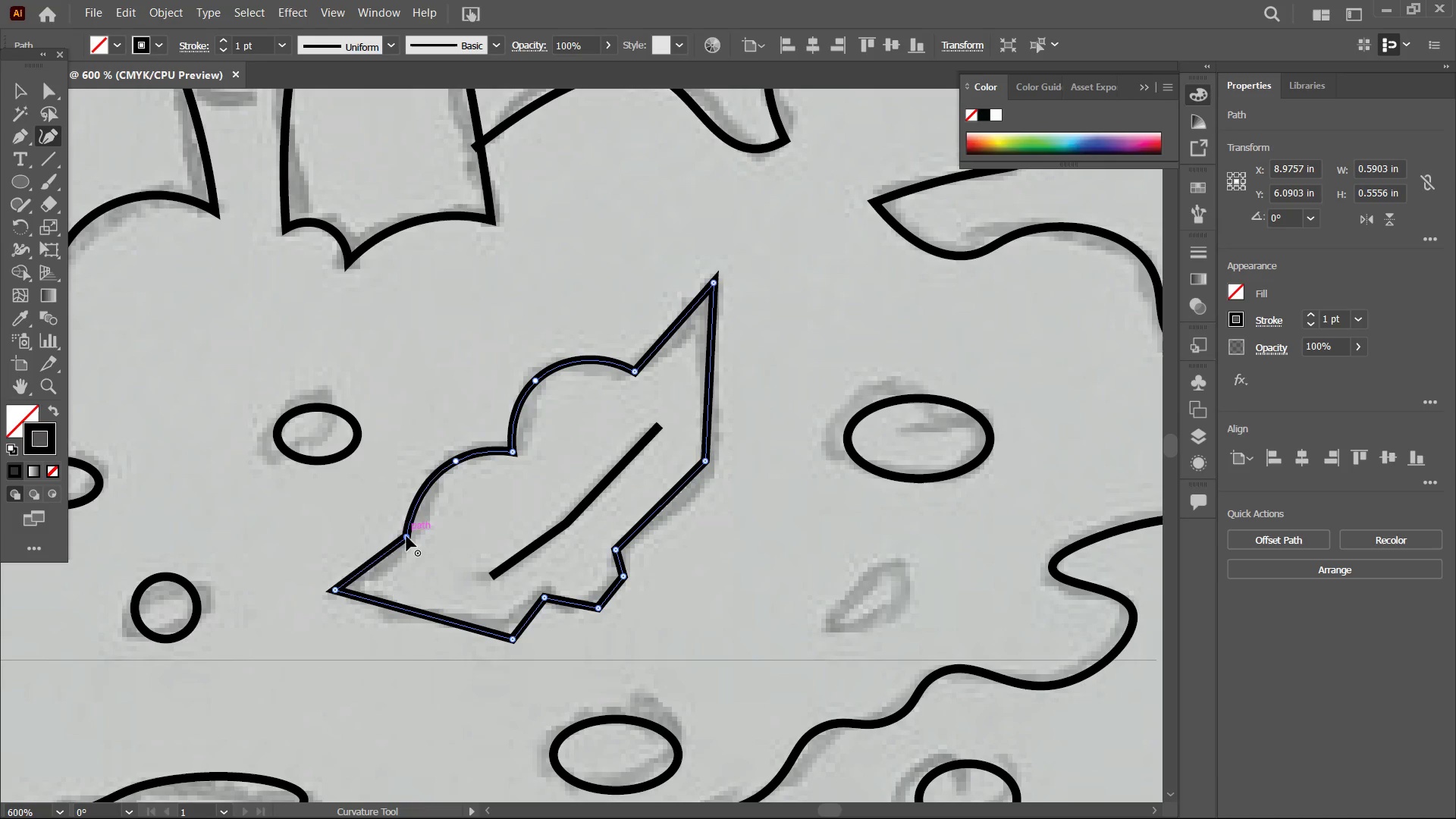 
key(Backspace)
 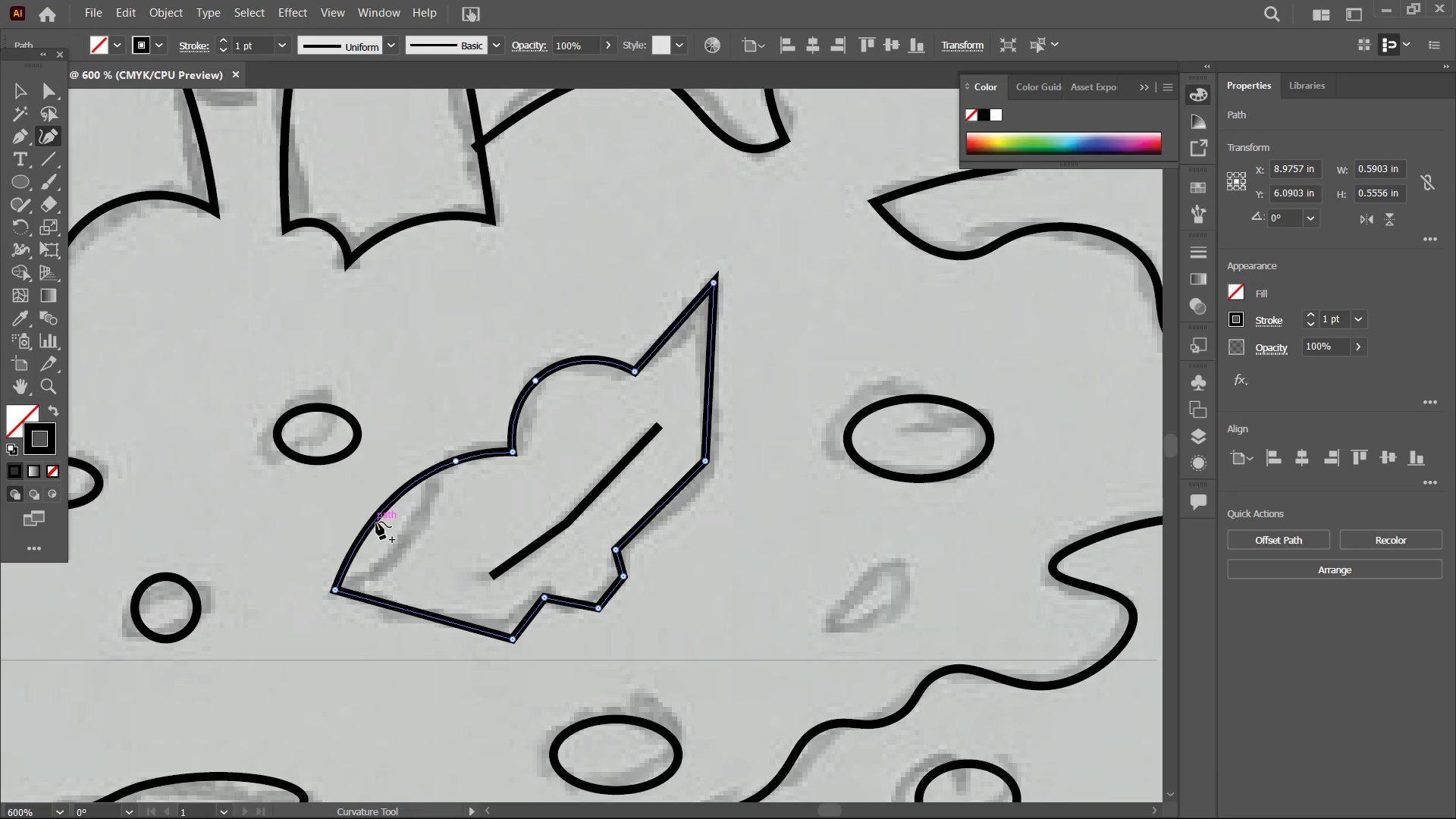 
left_click_drag(start_coordinate=[376, 522], to_coordinate=[403, 551])
 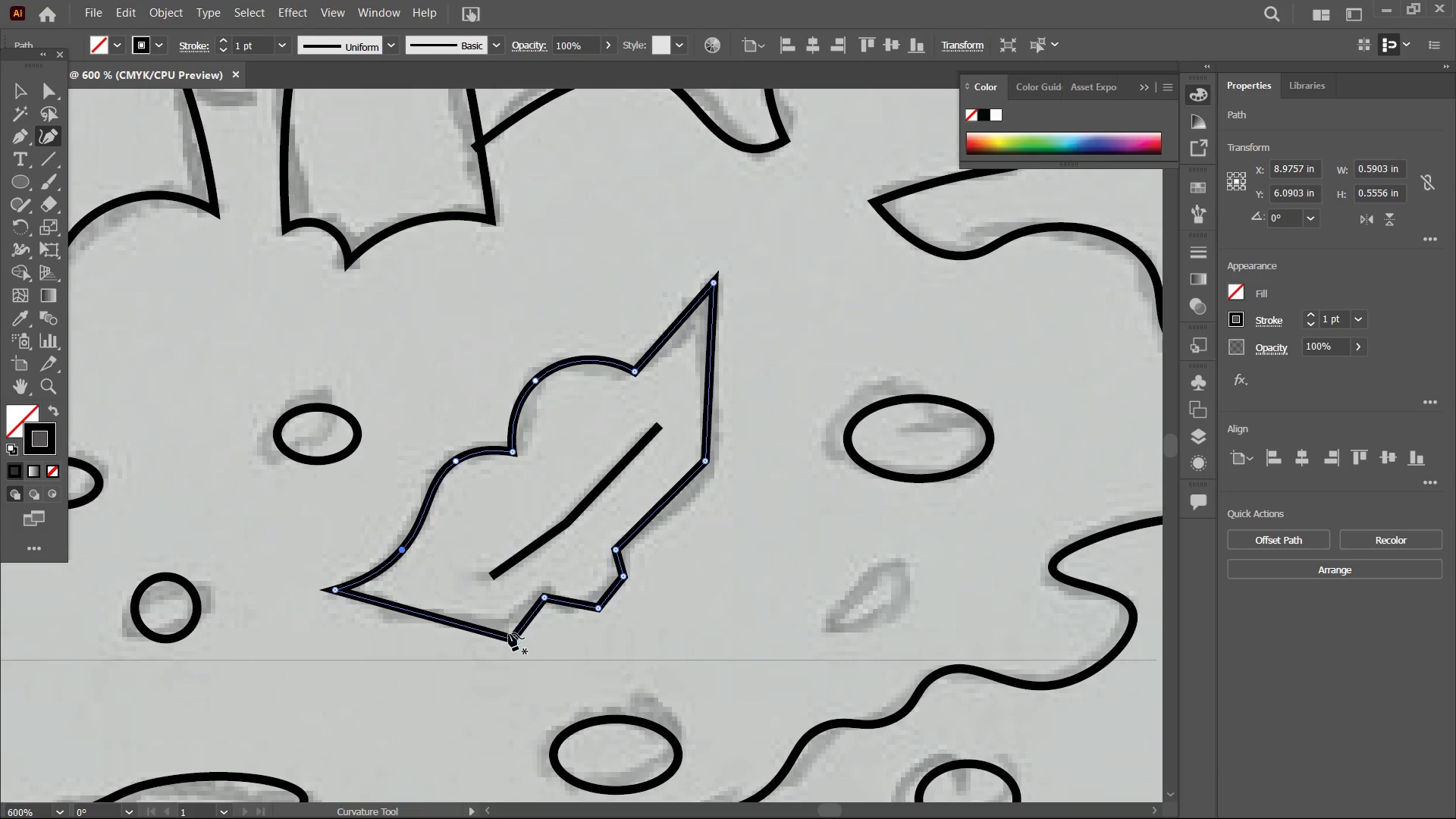 
left_click([510, 639])
 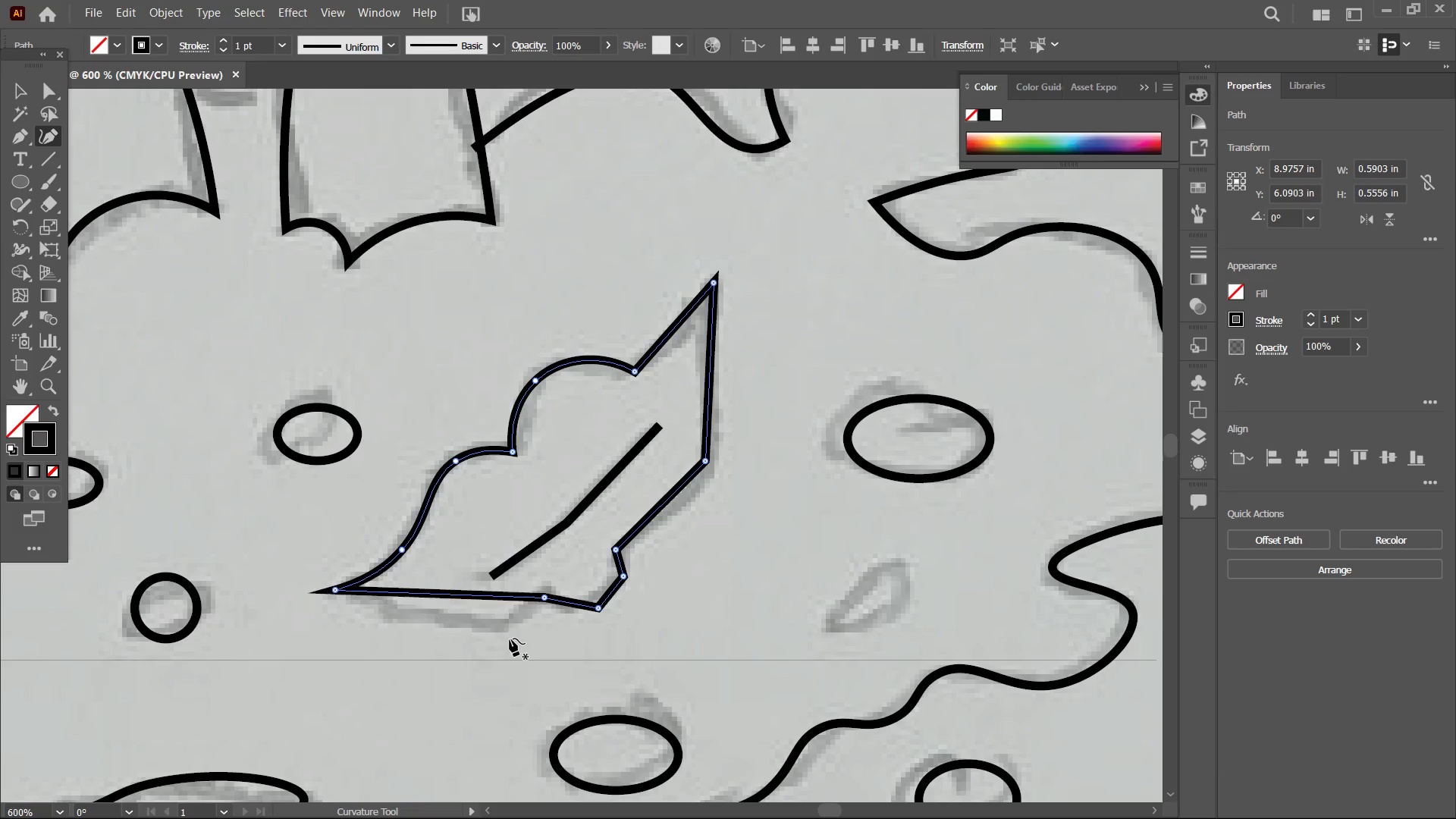 
key(Backspace)
 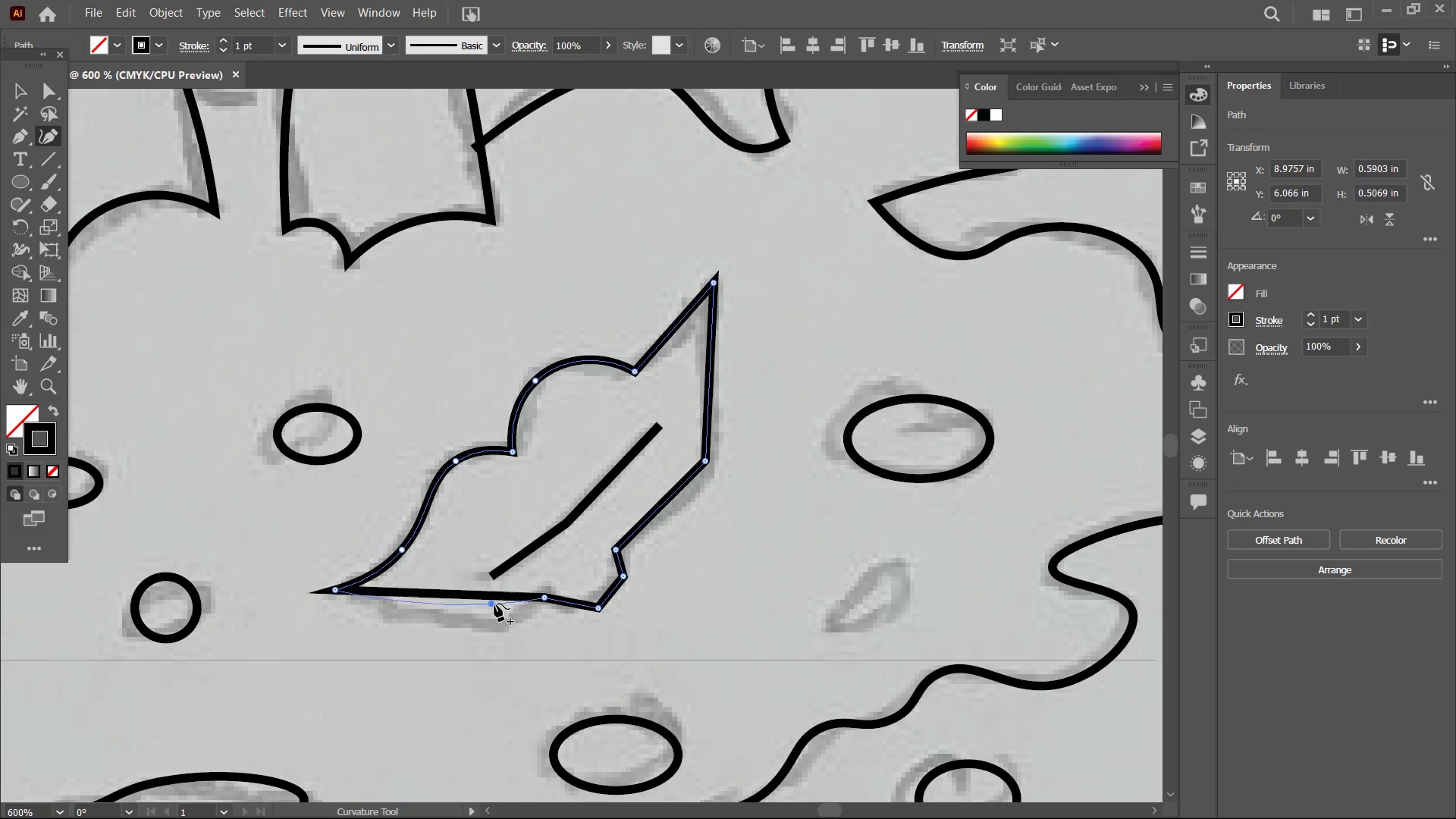 
left_click_drag(start_coordinate=[493, 598], to_coordinate=[497, 626])
 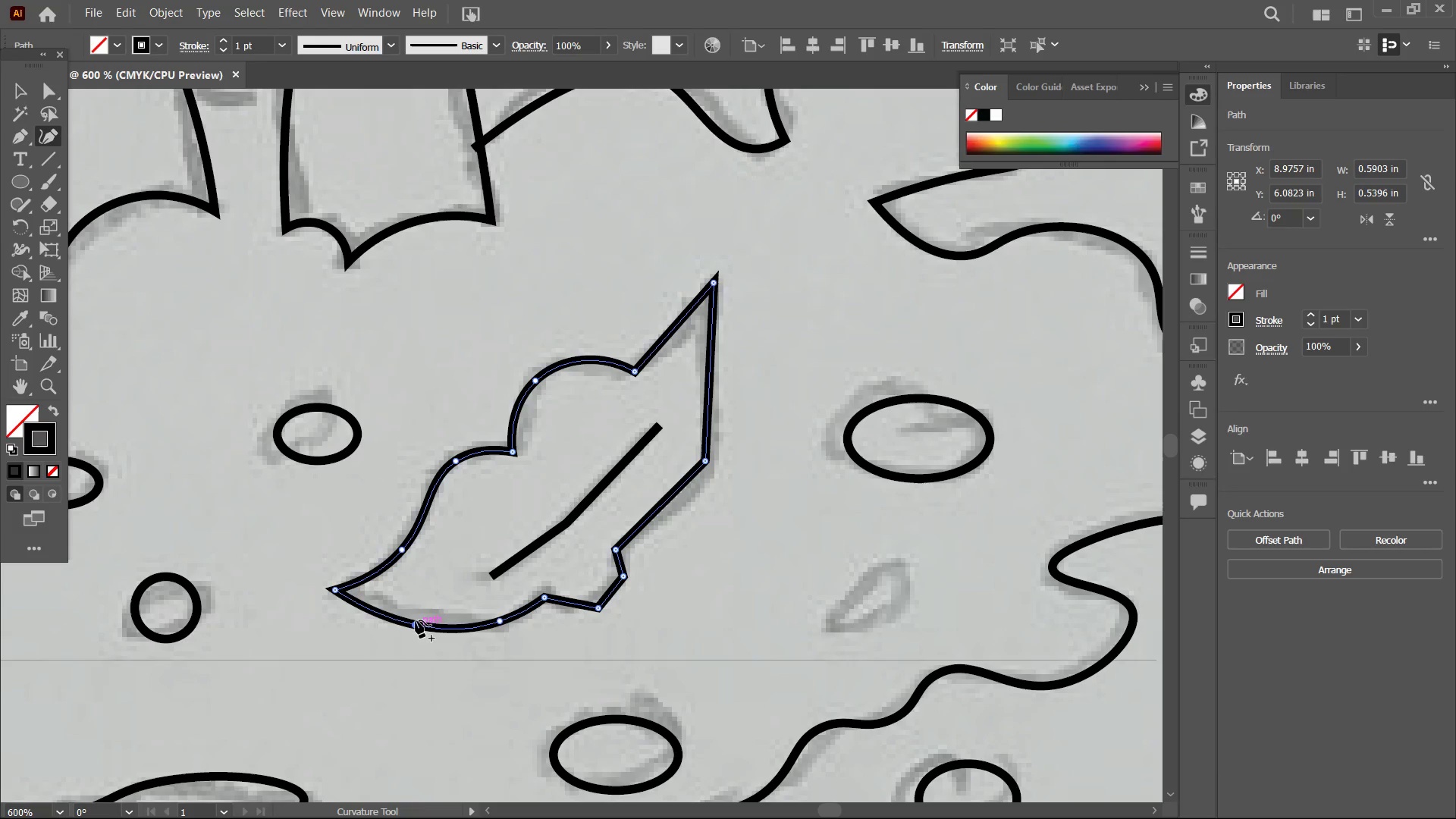 
left_click_drag(start_coordinate=[416, 620], to_coordinate=[422, 611])
 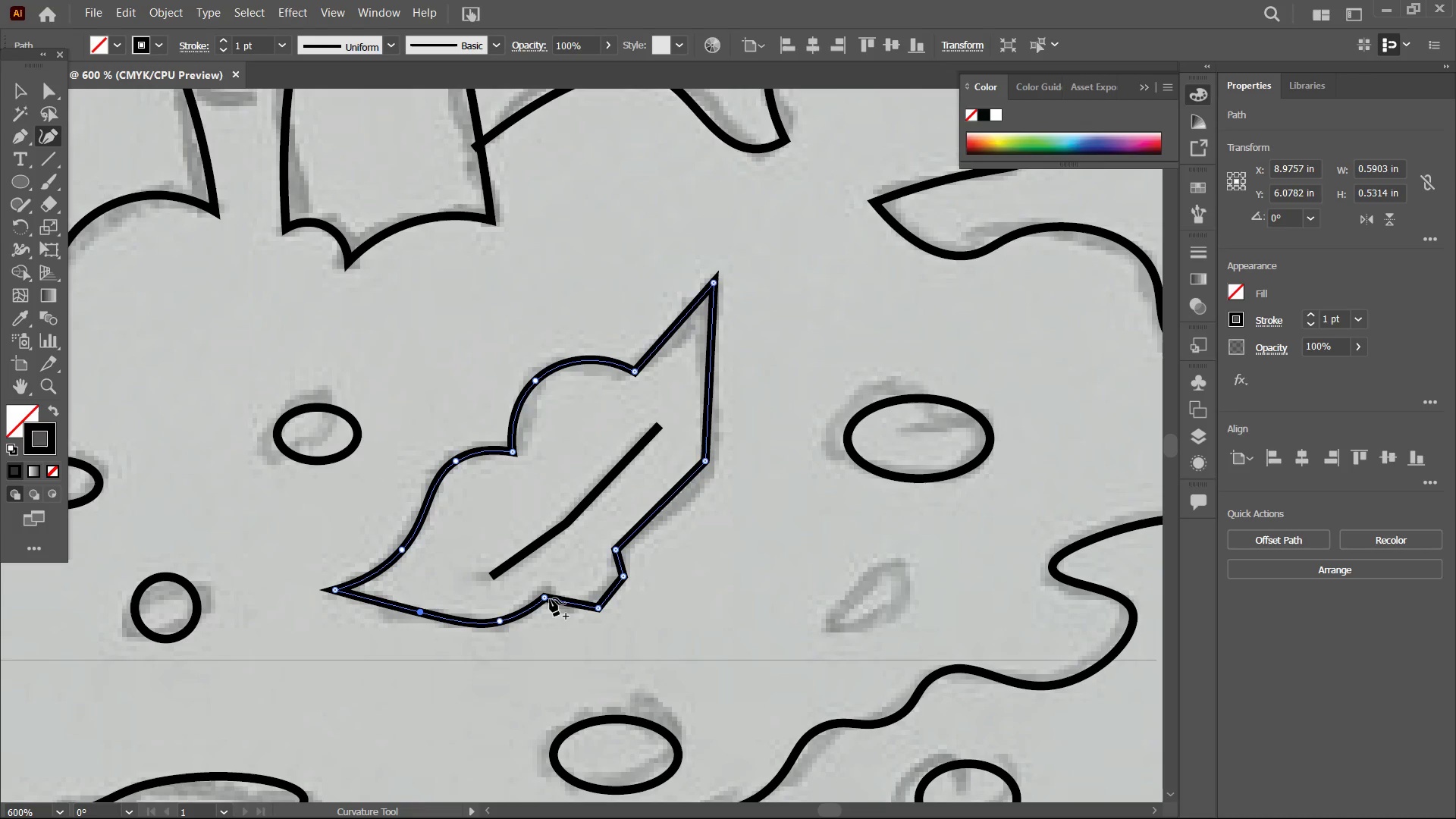 
left_click([548, 598])
 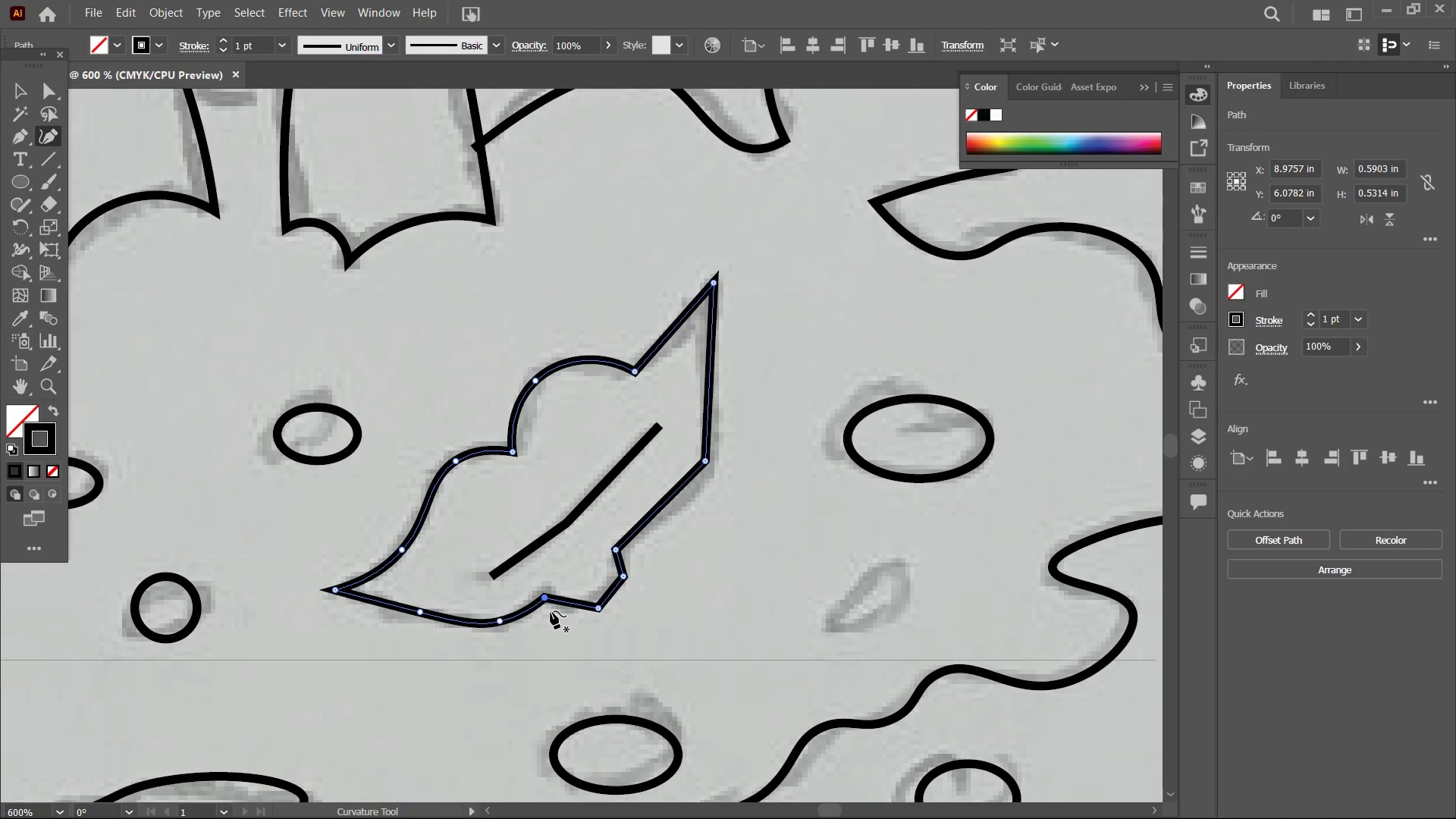 
key(Backspace)
 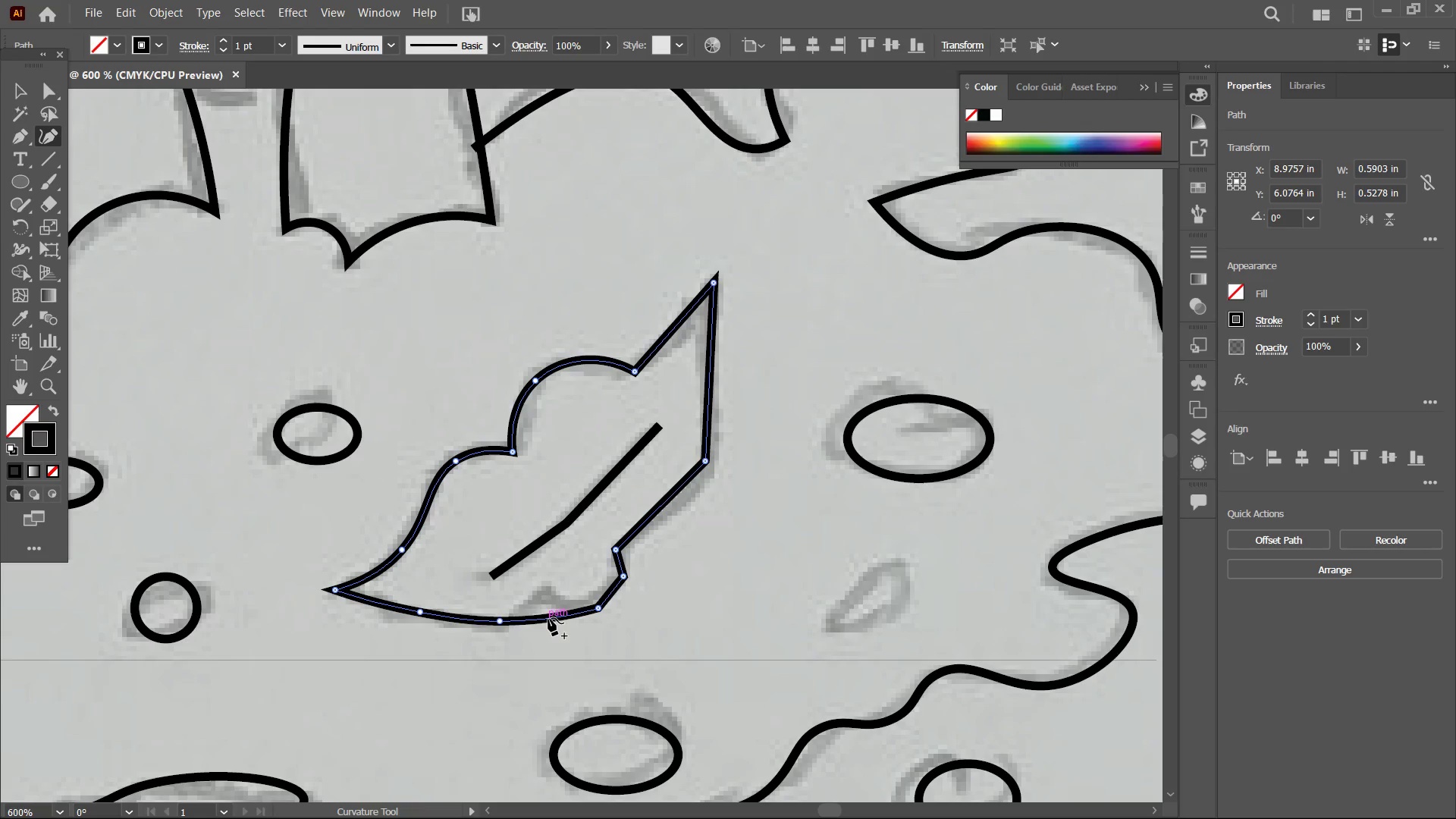 
left_click_drag(start_coordinate=[548, 618], to_coordinate=[550, 594])
 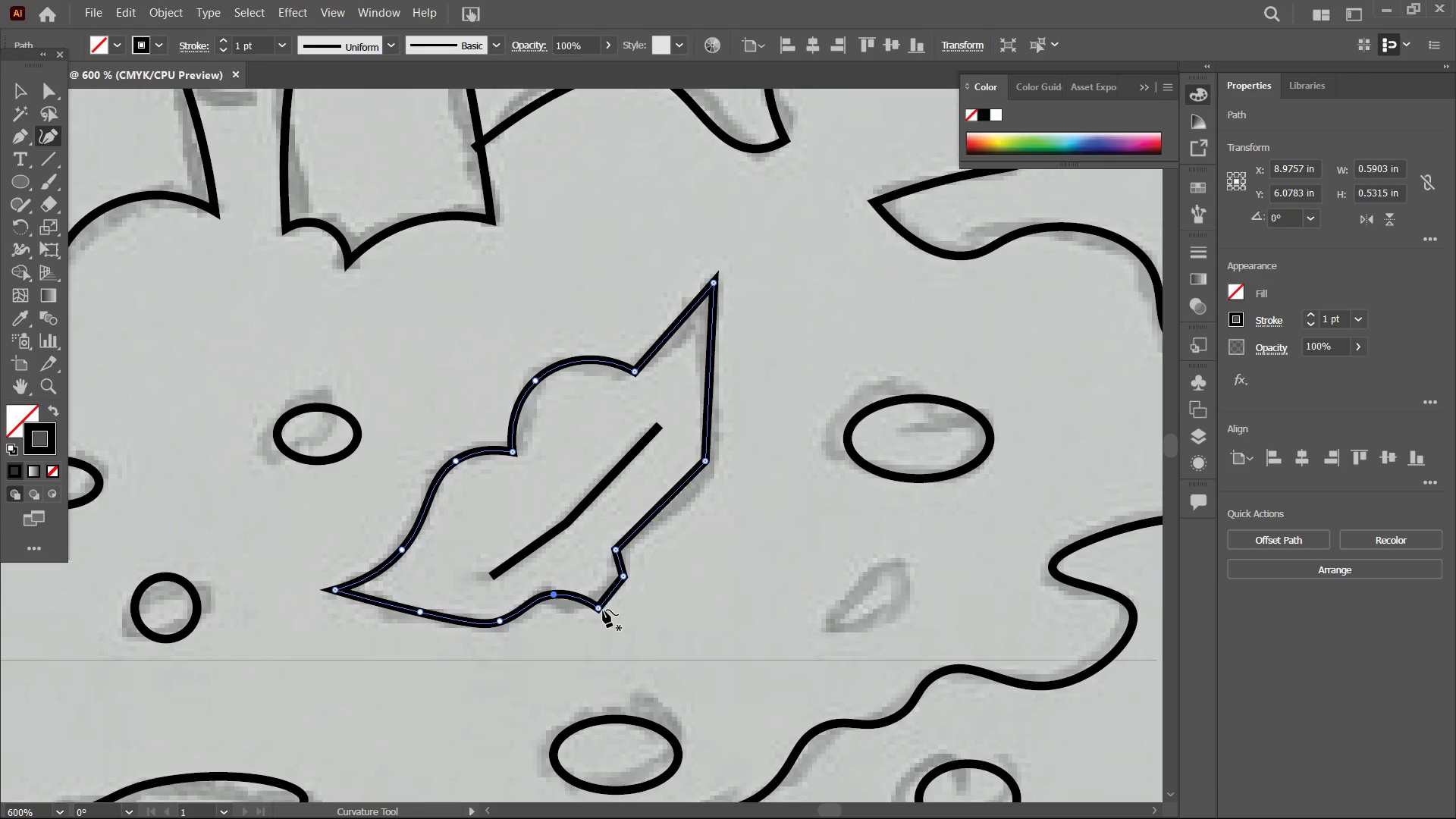 
left_click([599, 610])
 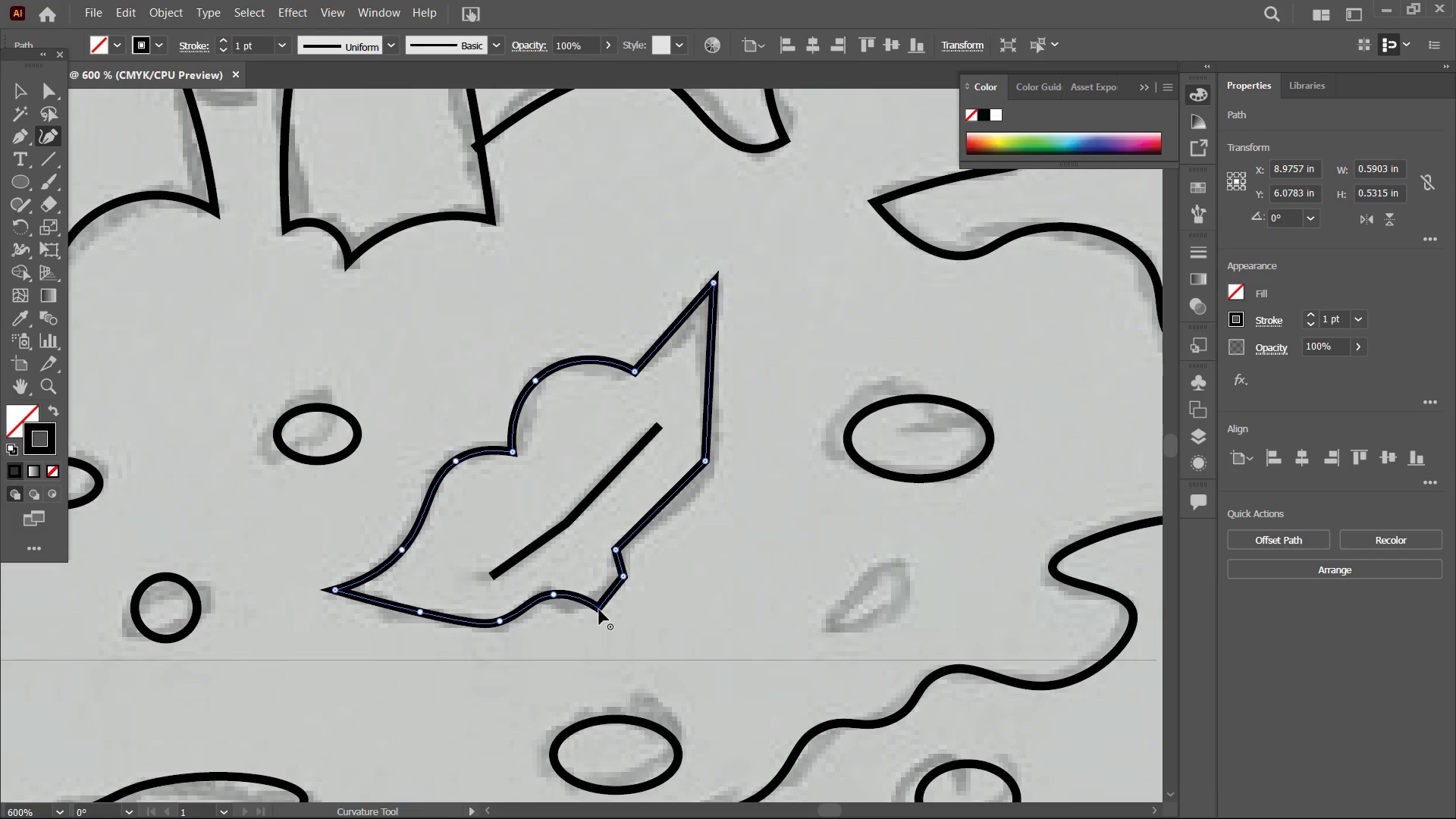 
key(Backspace)
 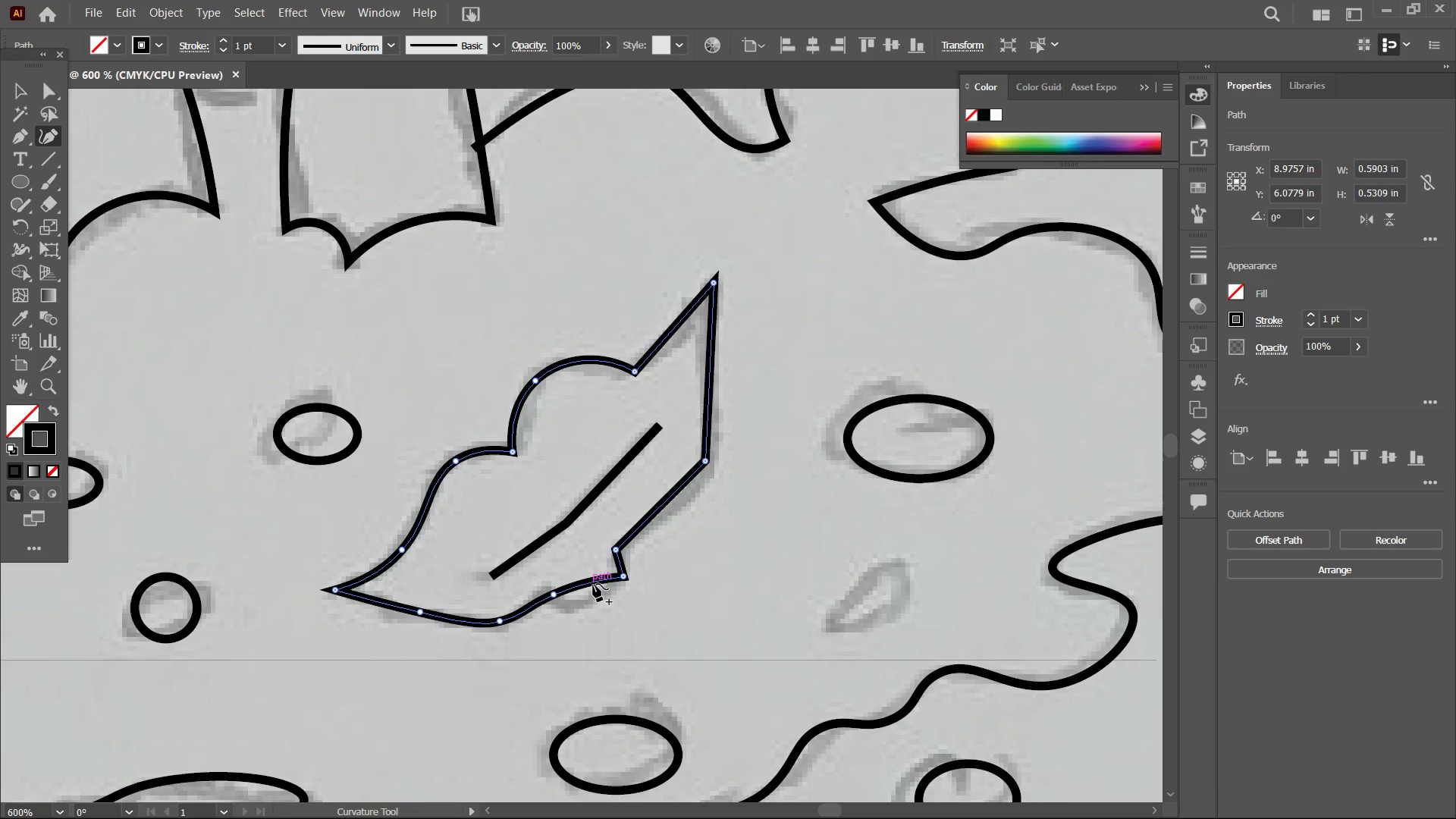 
left_click_drag(start_coordinate=[593, 584], to_coordinate=[589, 610])
 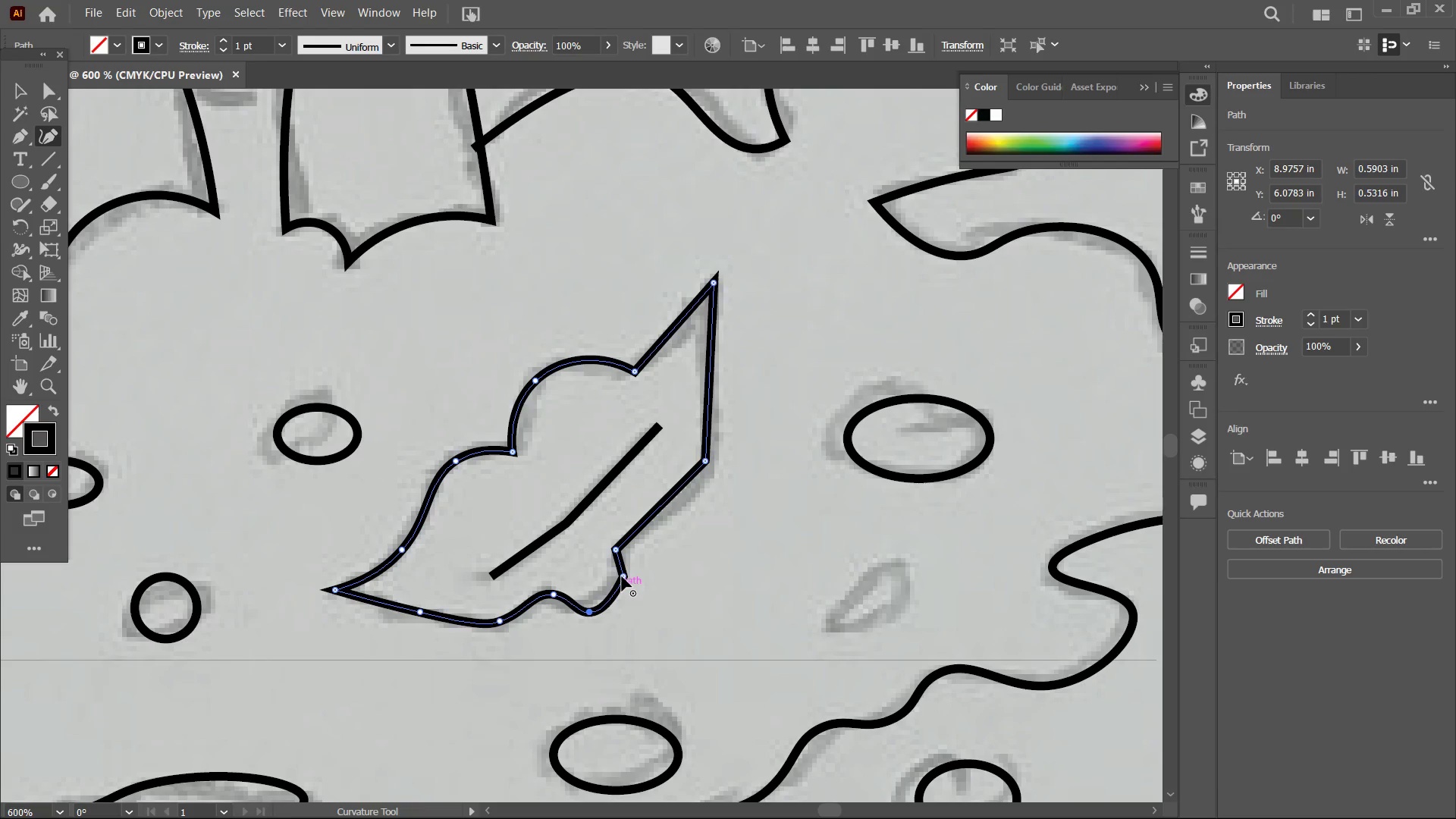 
left_click([622, 576])
 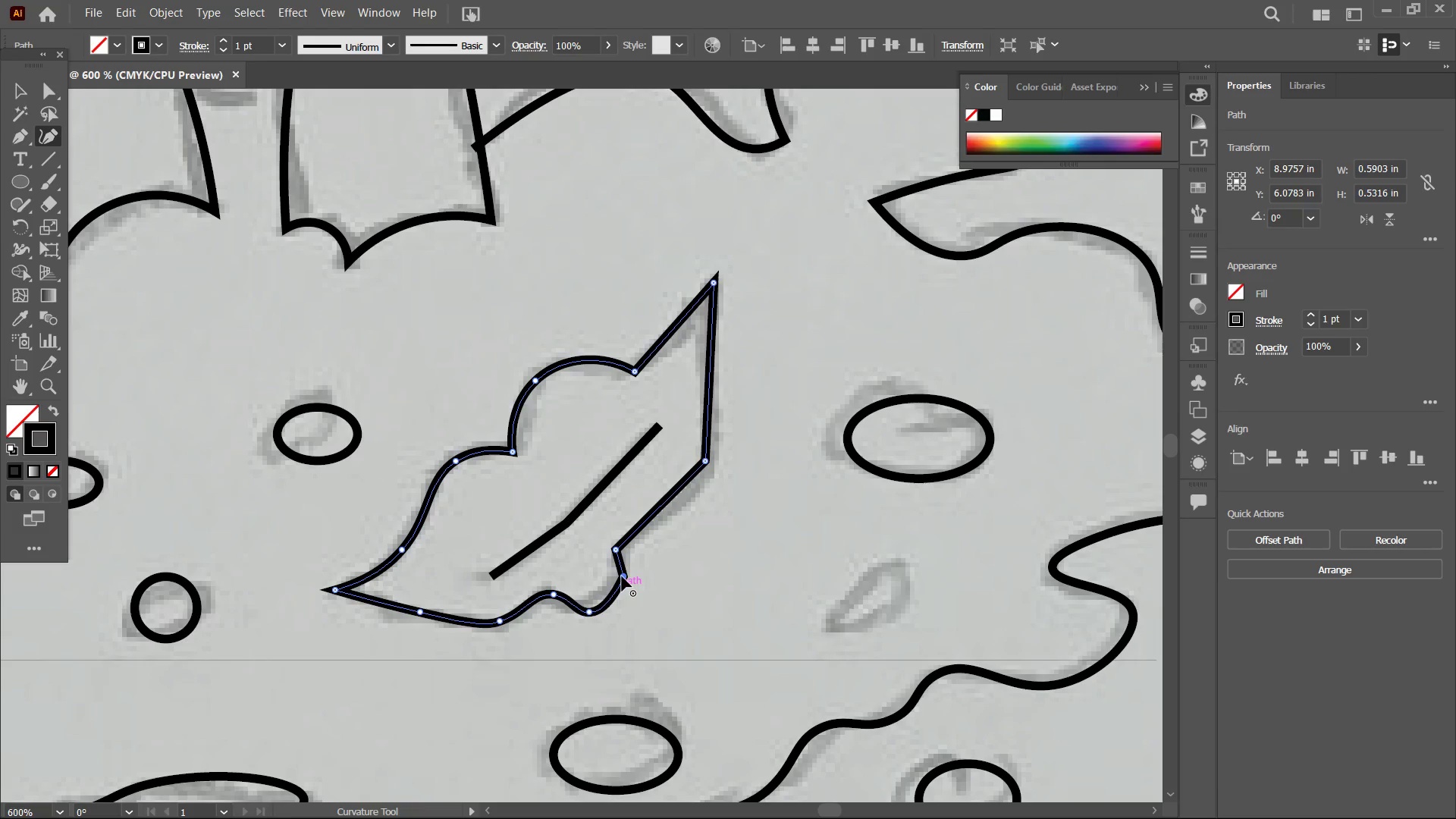 
key(Backspace)
 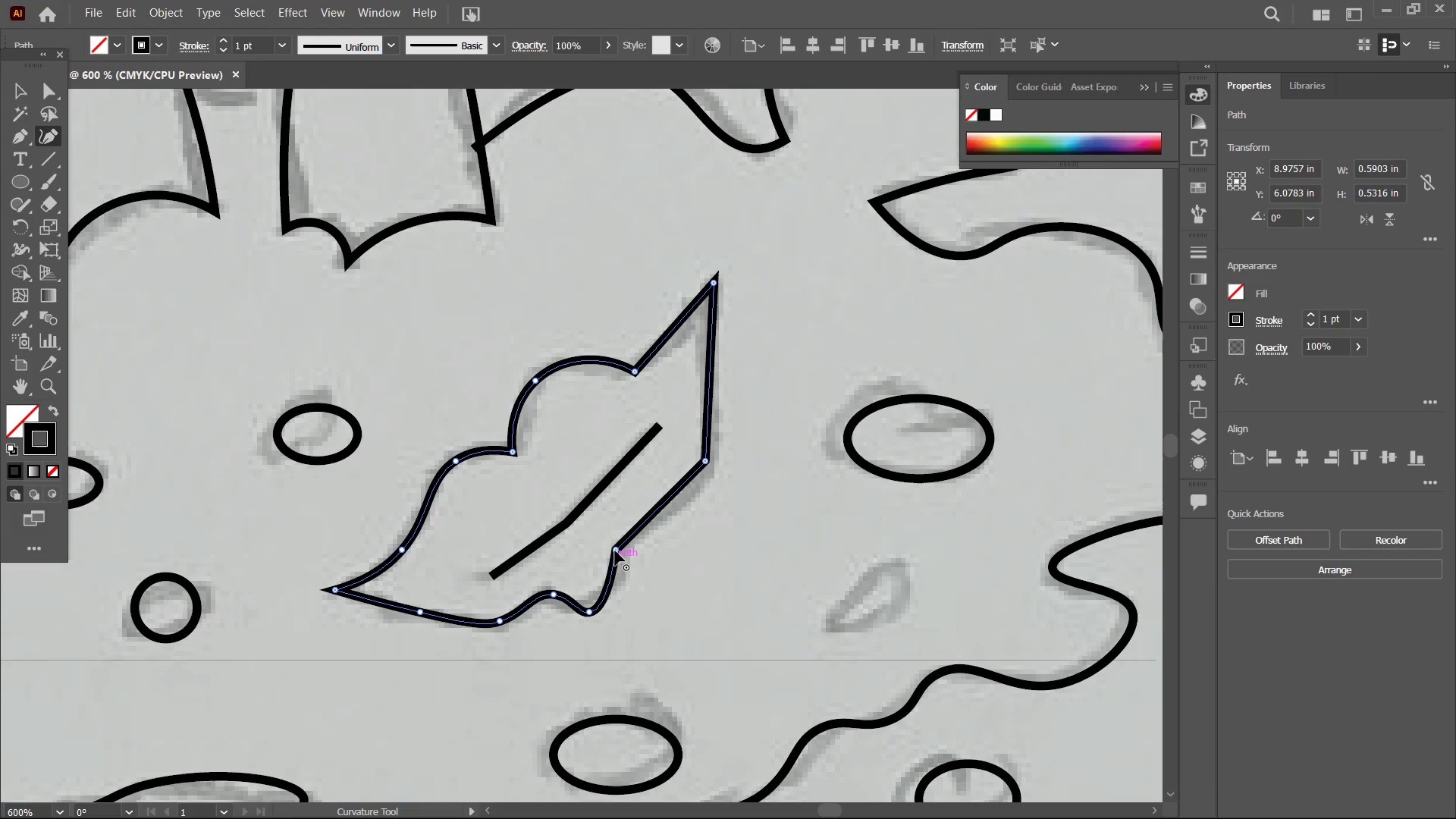 
left_click([615, 551])
 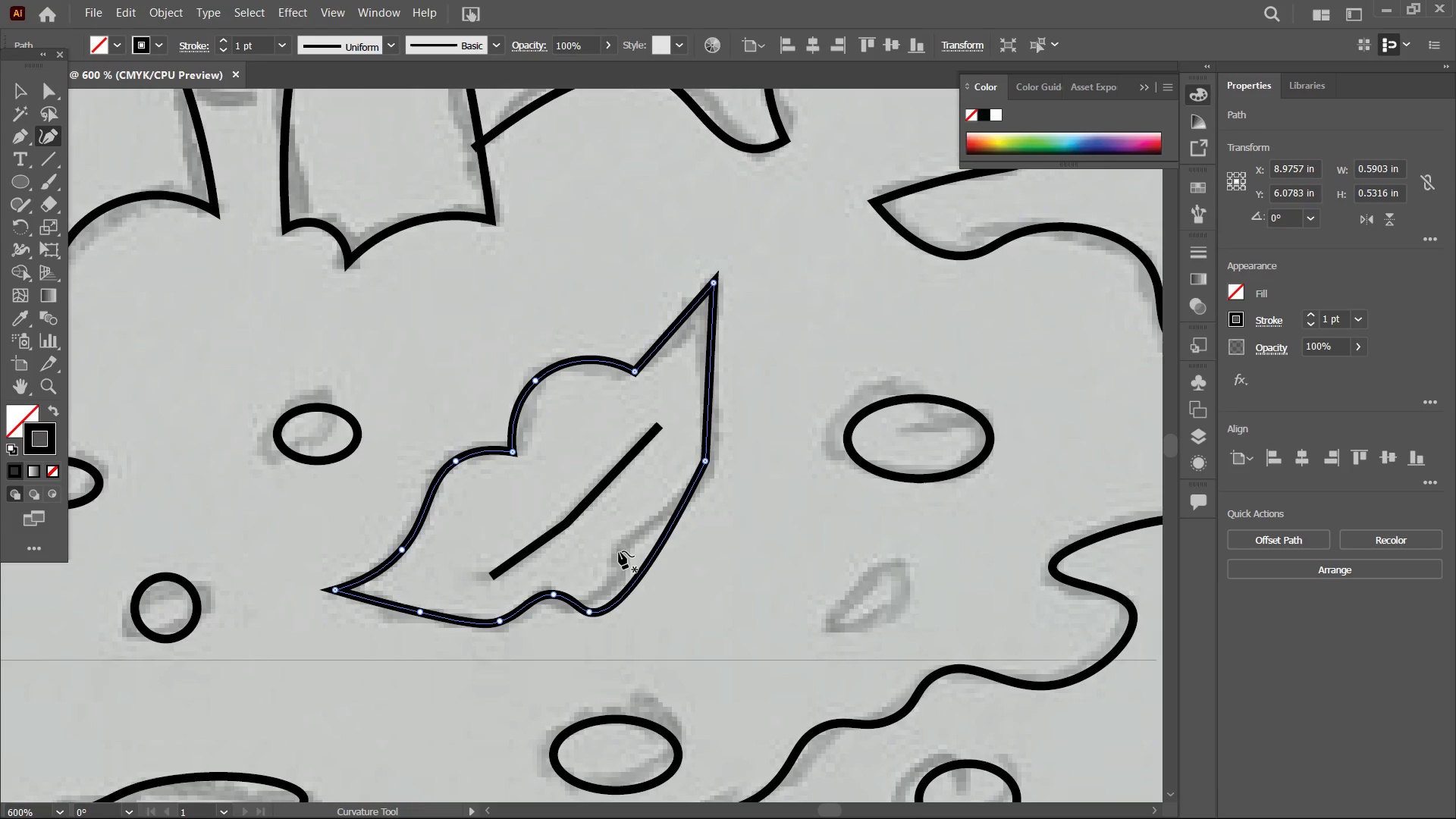 
key(Backspace)
 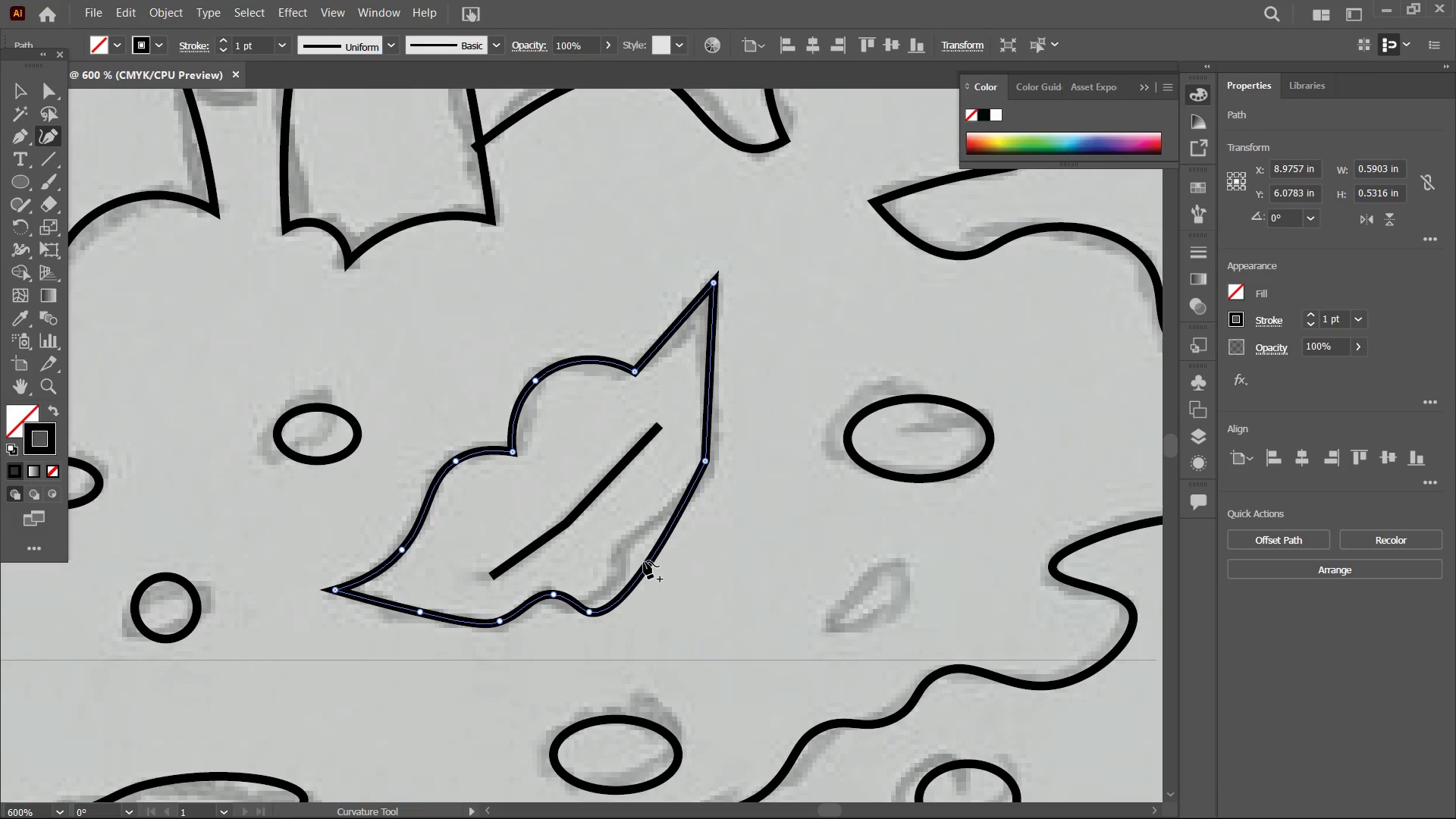 
left_click_drag(start_coordinate=[645, 561], to_coordinate=[623, 545])
 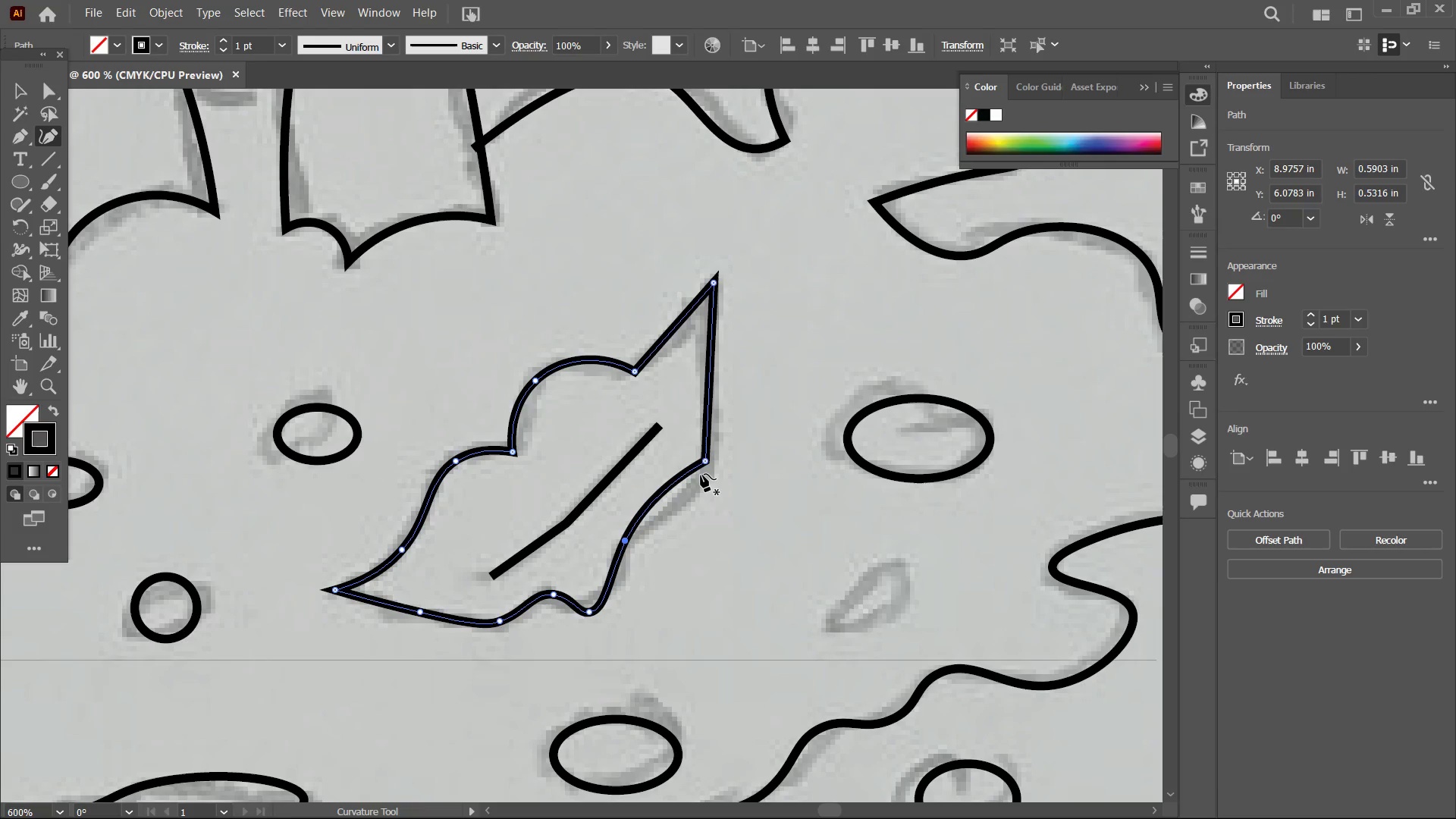 
left_click([707, 462])
 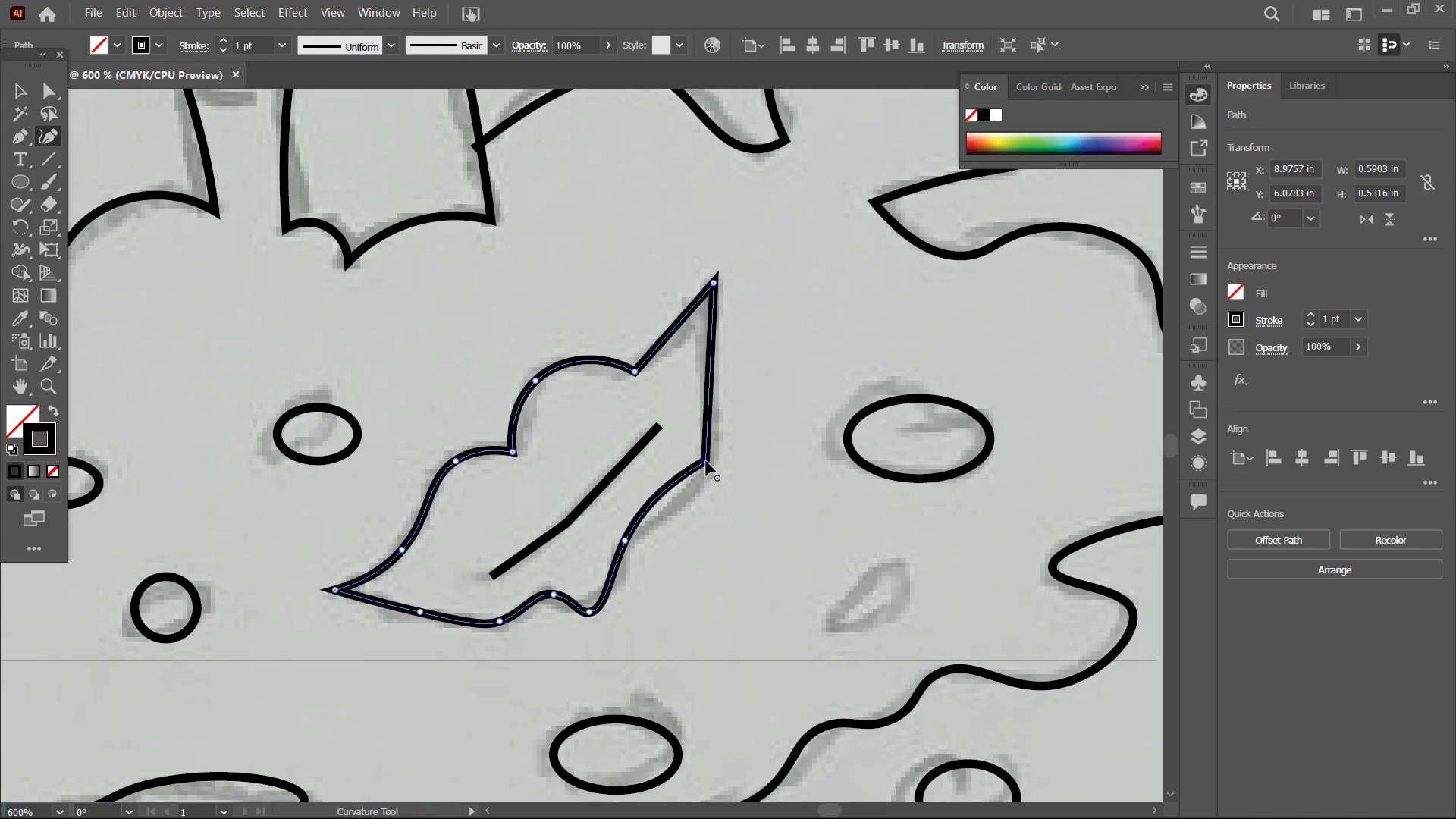 
key(Backspace)
 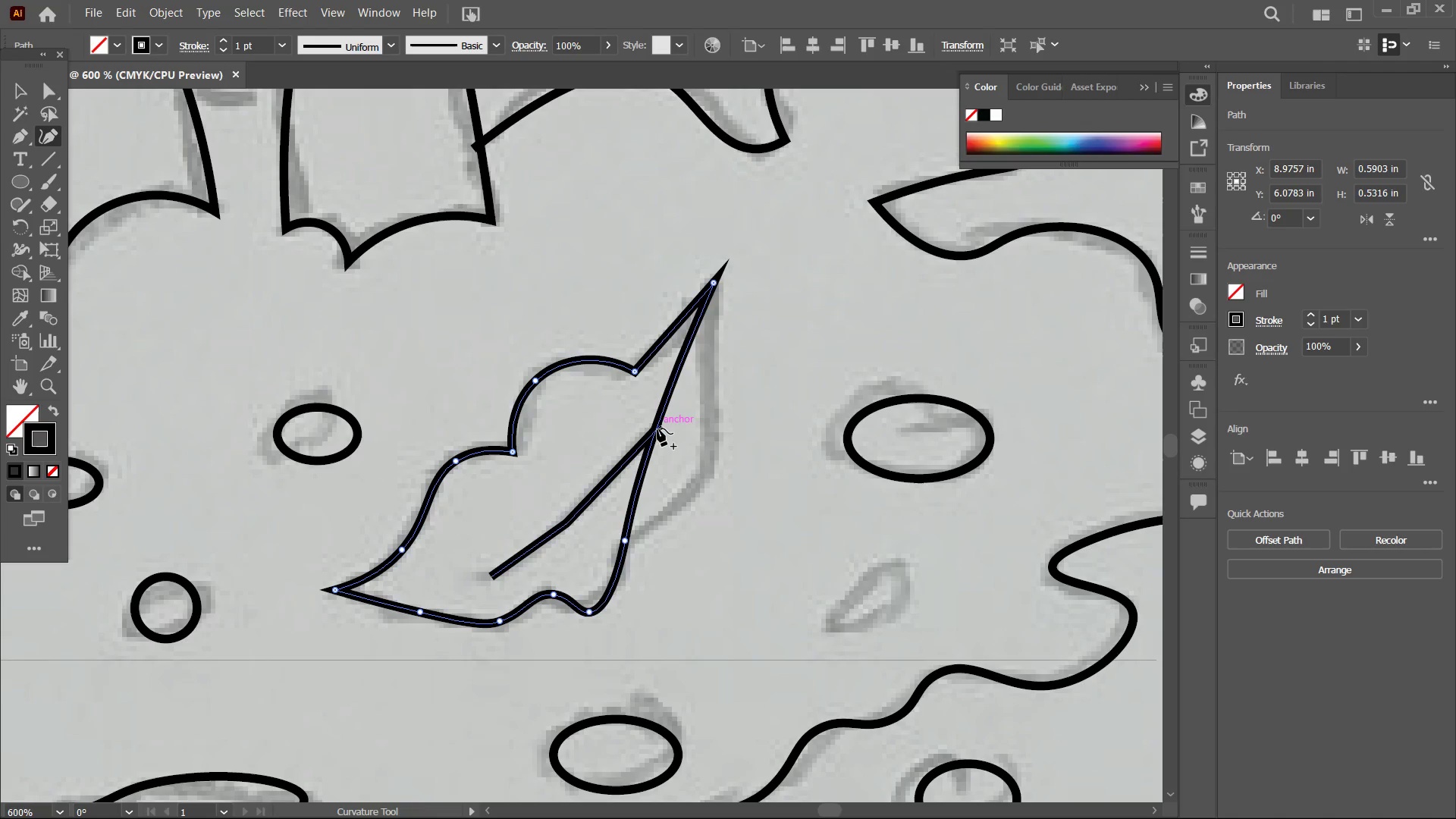 
left_click_drag(start_coordinate=[657, 428], to_coordinate=[706, 485])
 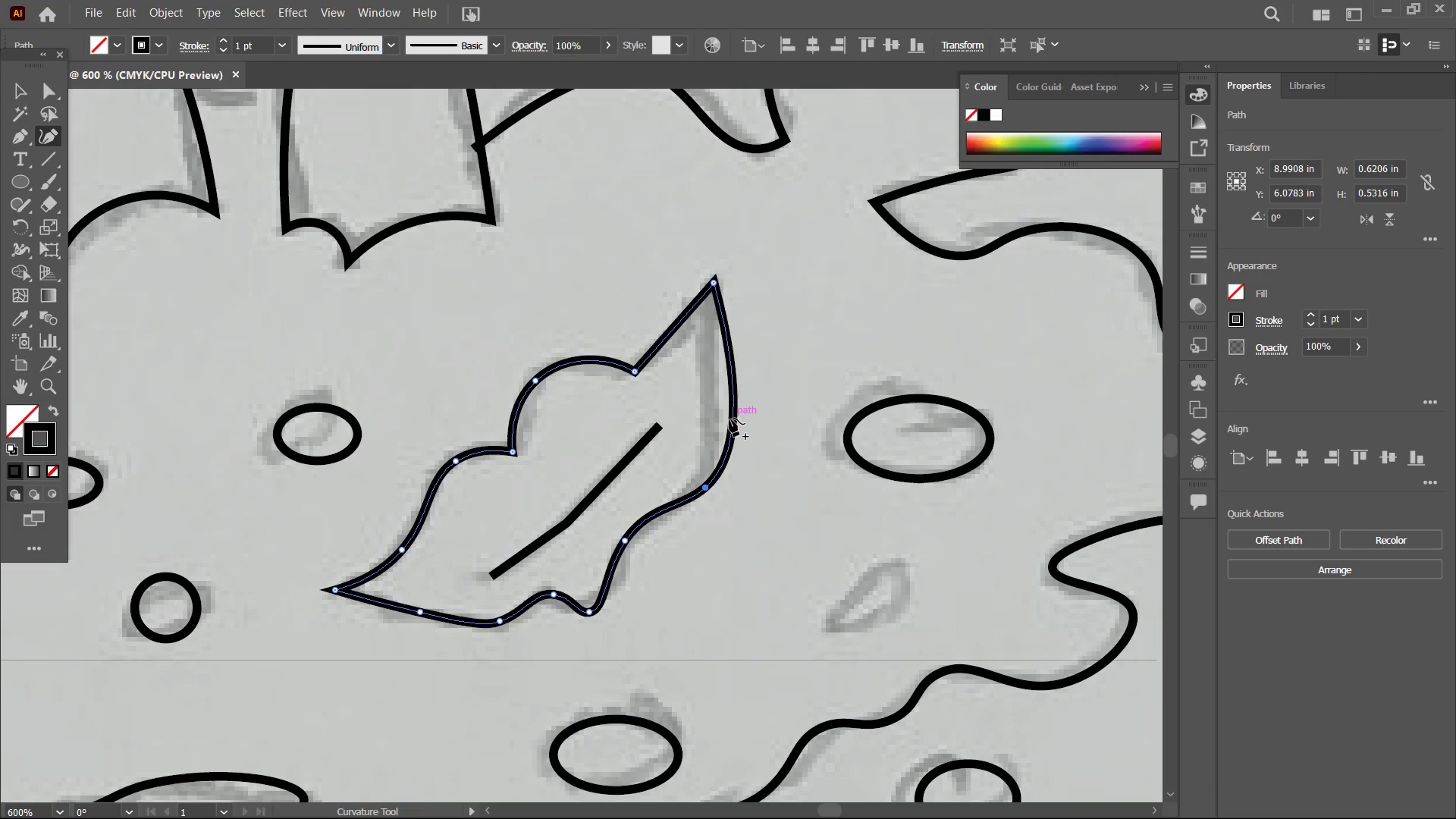 
left_click_drag(start_coordinate=[730, 422], to_coordinate=[714, 424])
 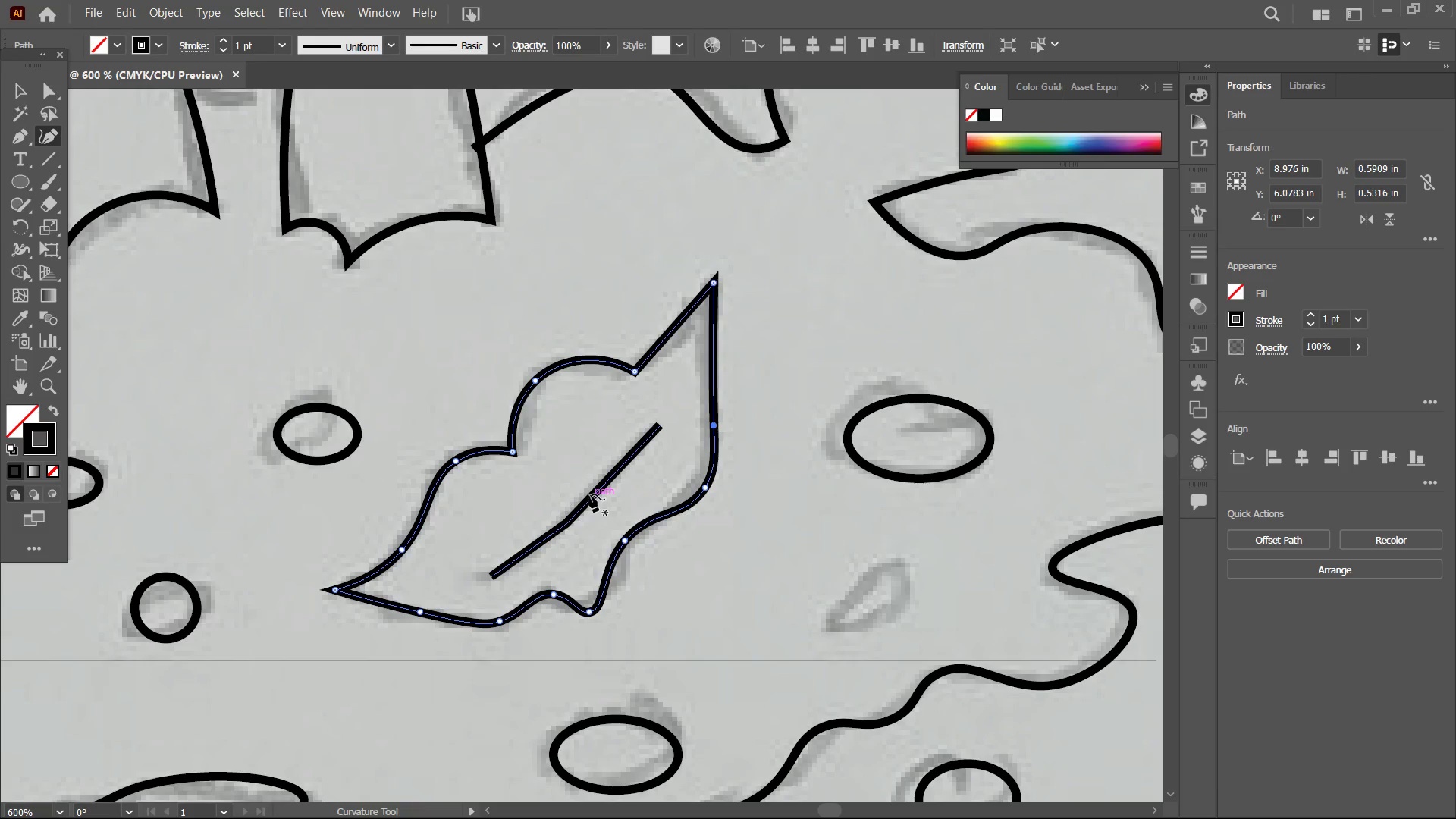 
left_click([591, 494])
 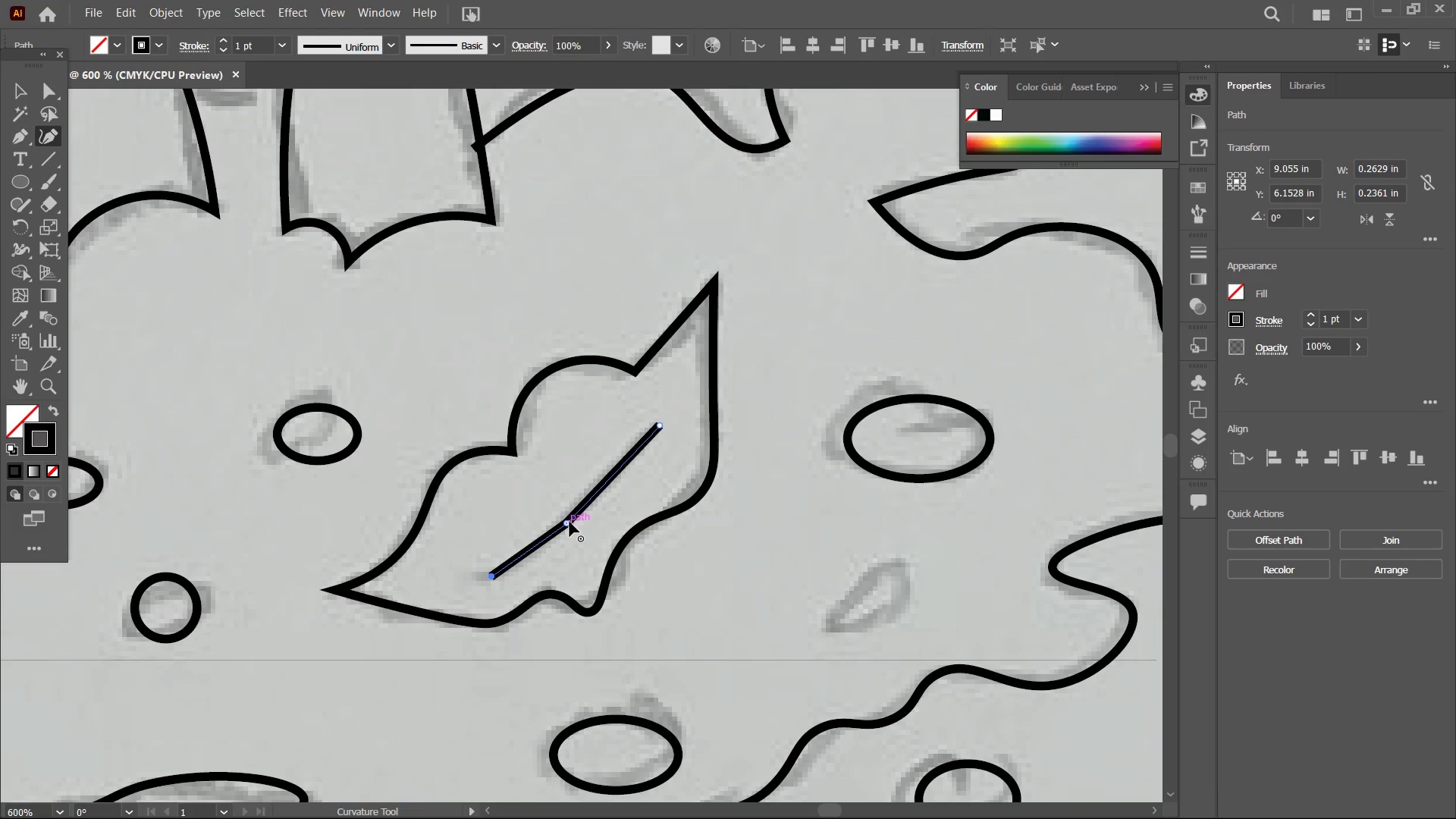 
left_click([570, 522])
 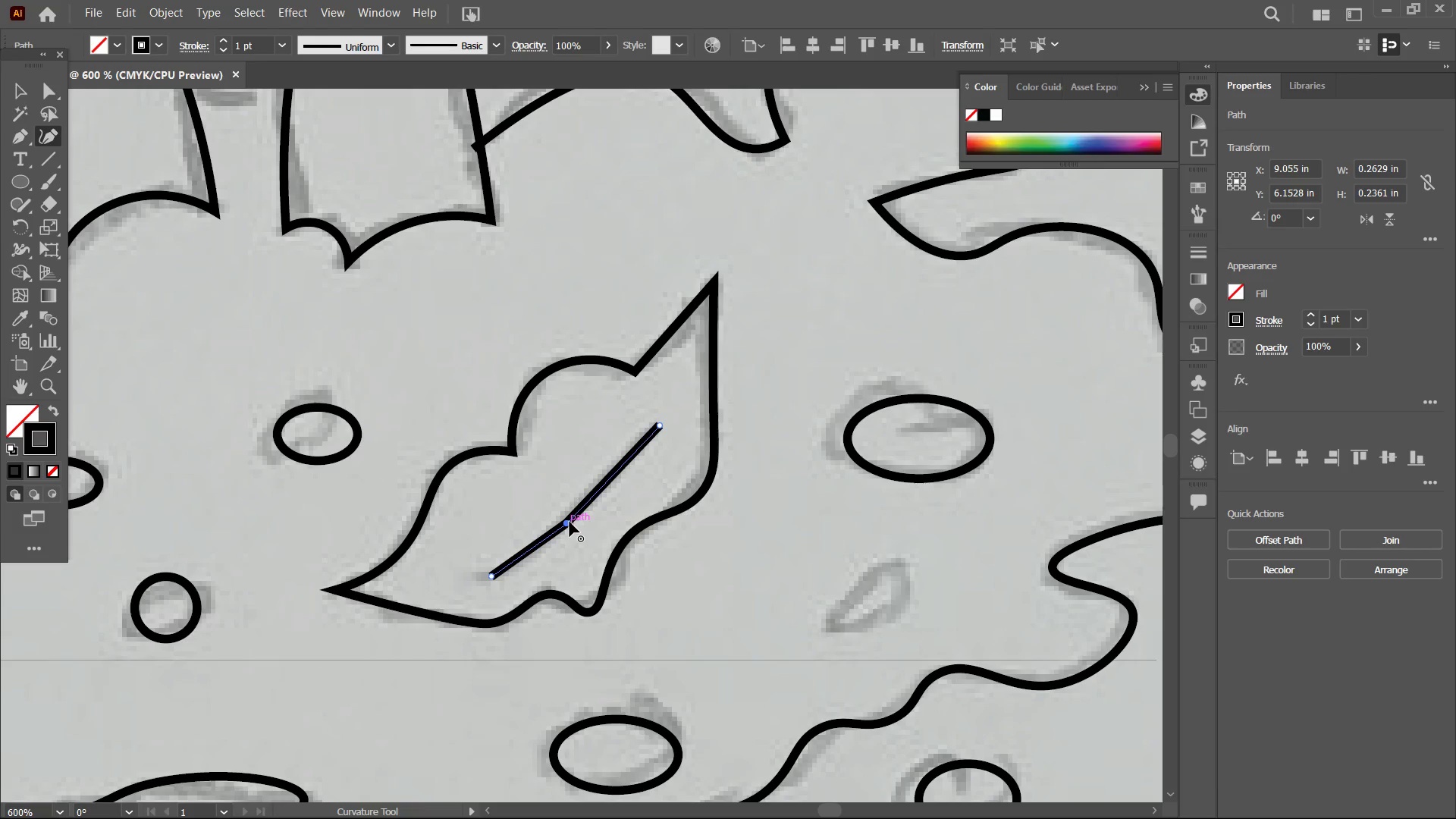 
key(Backspace)
 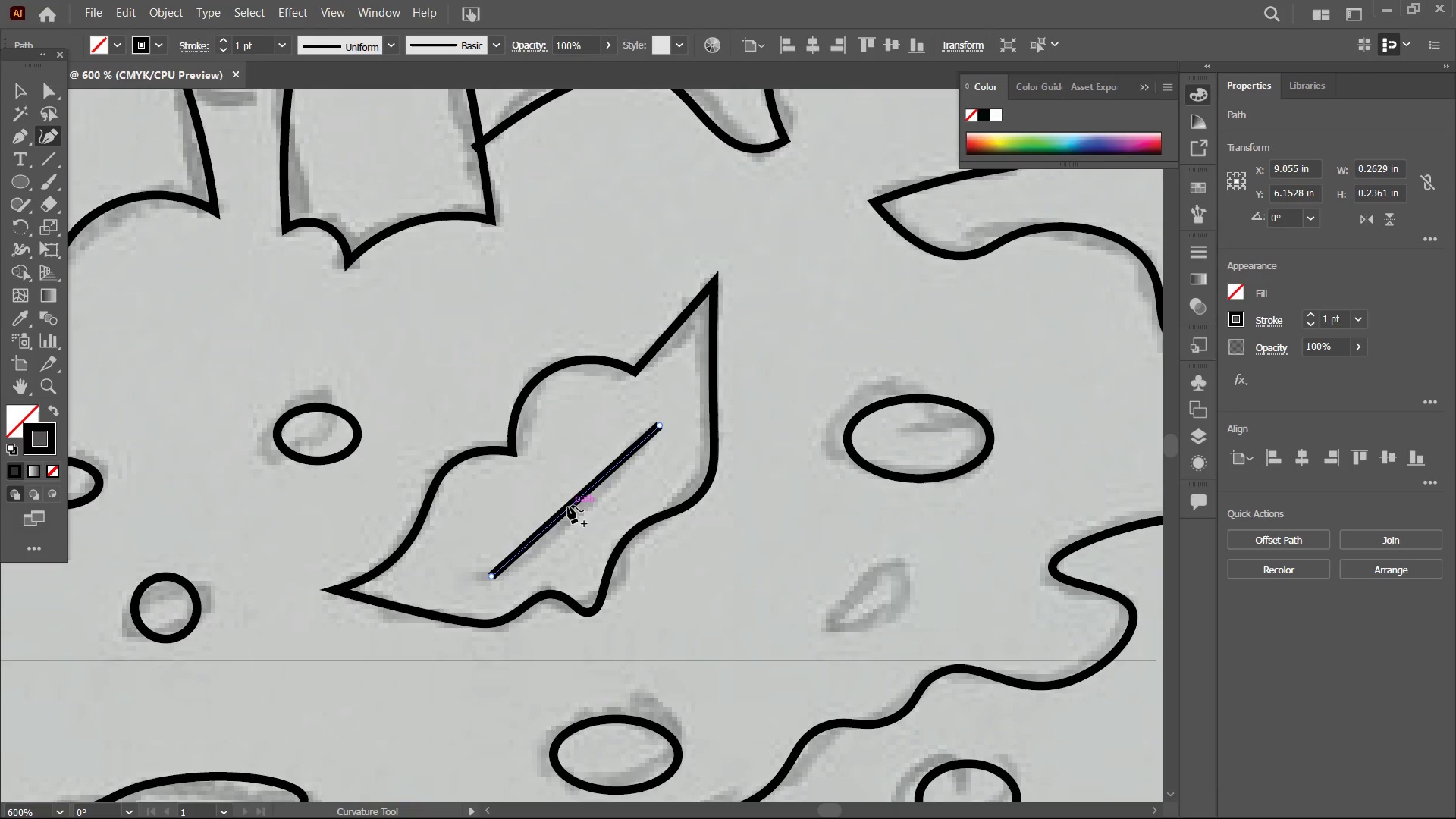 
left_click_drag(start_coordinate=[568, 506], to_coordinate=[578, 519])
 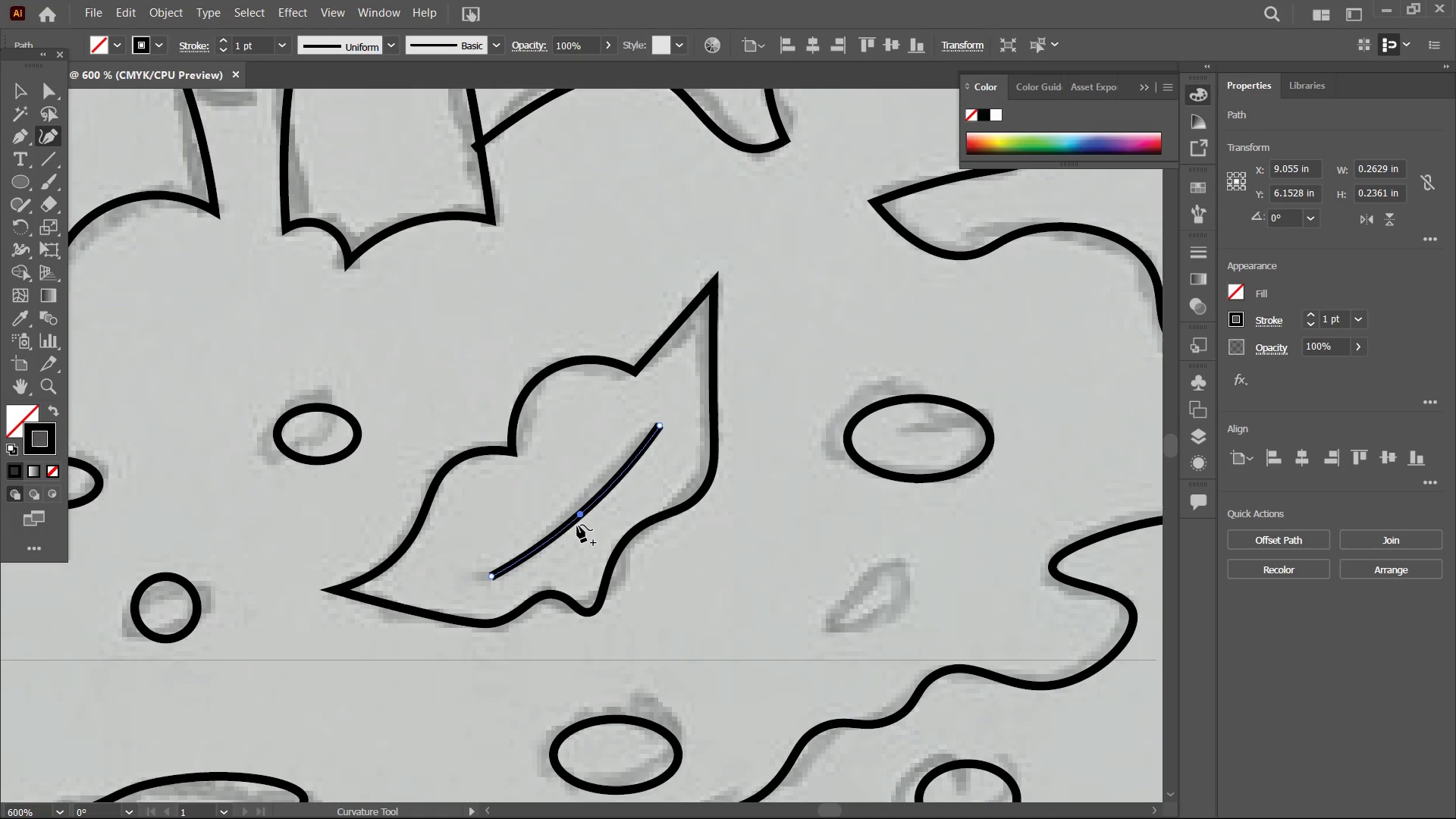 
key(Control+Minus)
 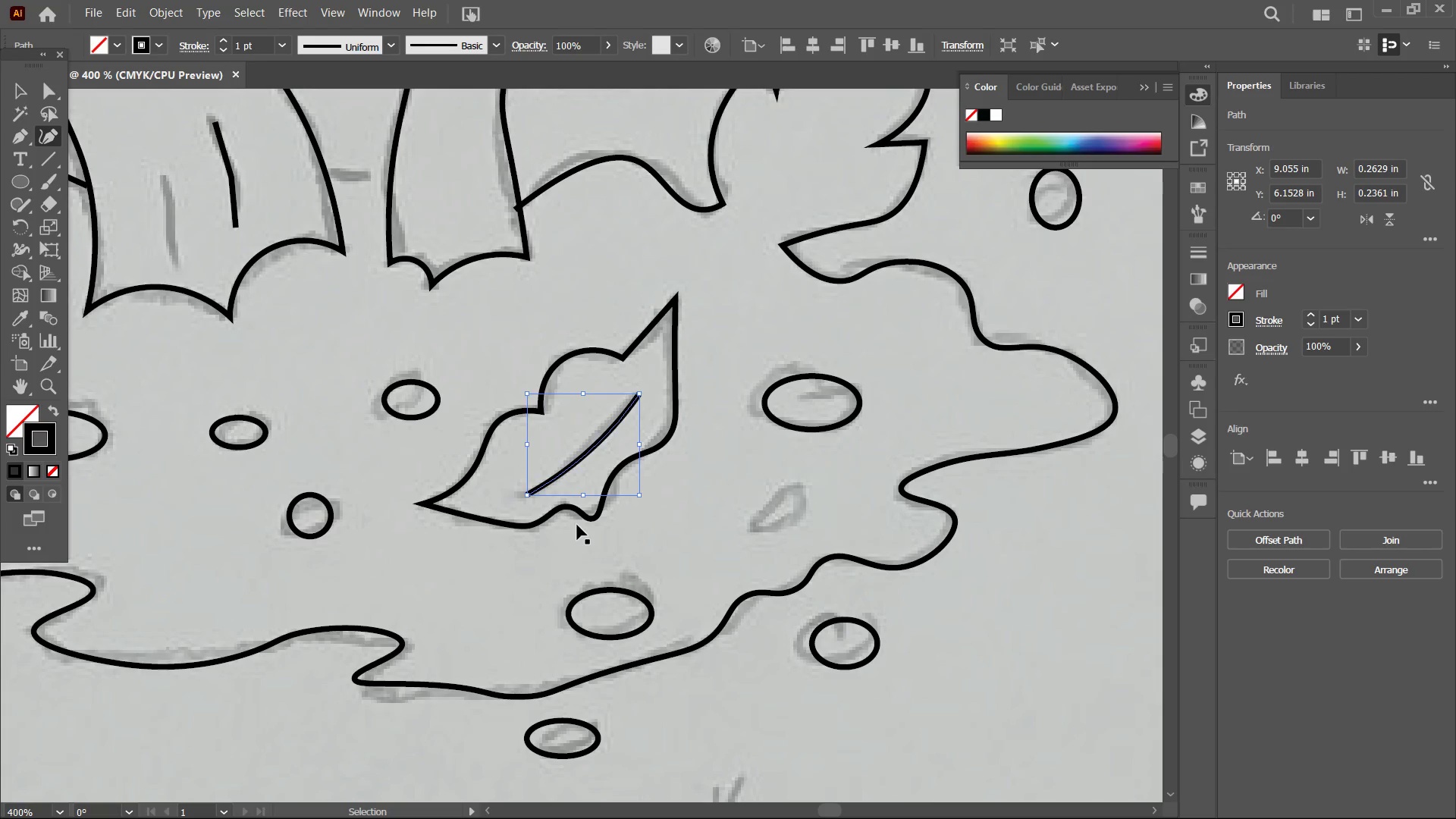 
key(Control+Minus)
 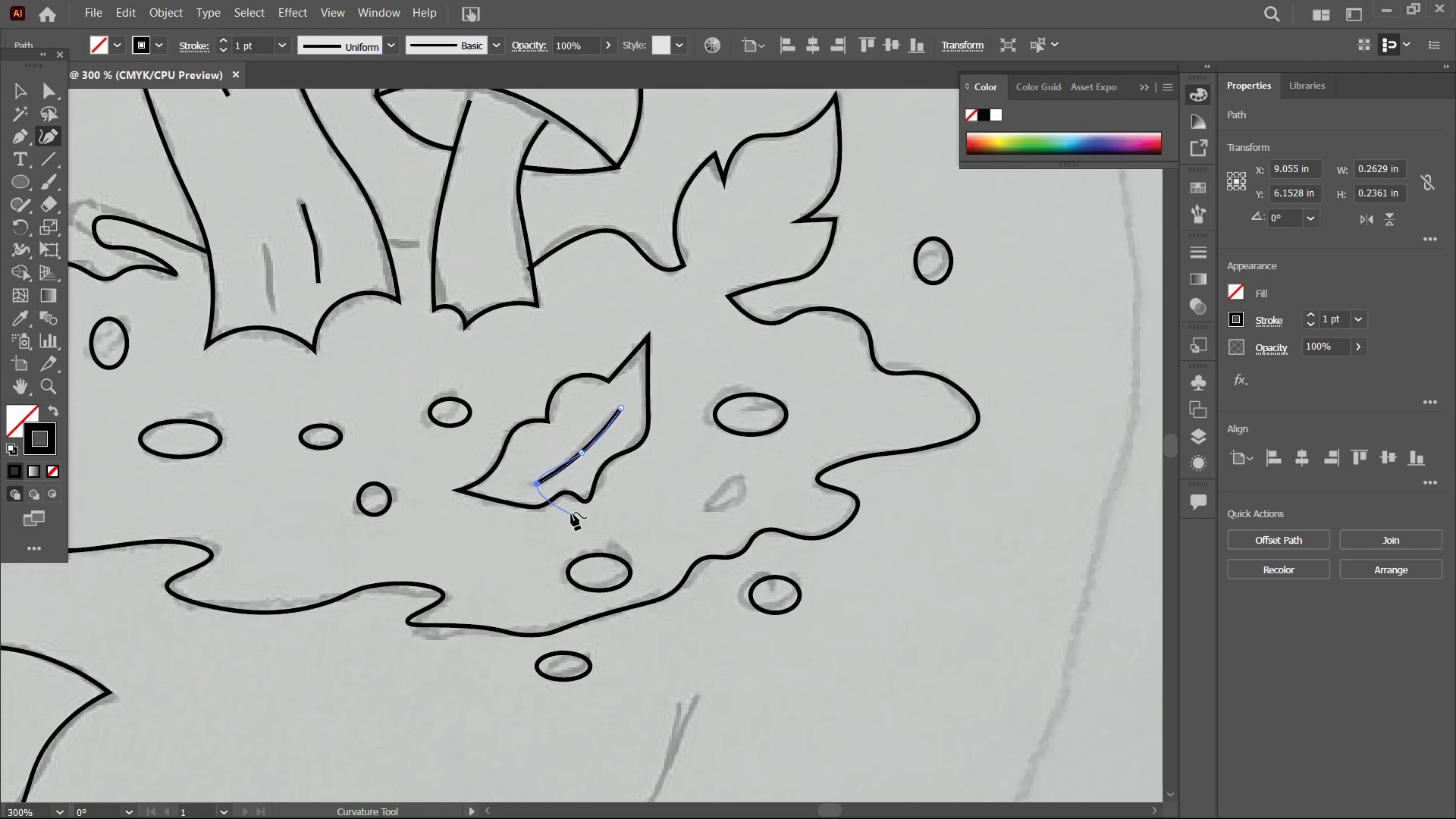 
hold_key(key=Space, duration=1.5)
 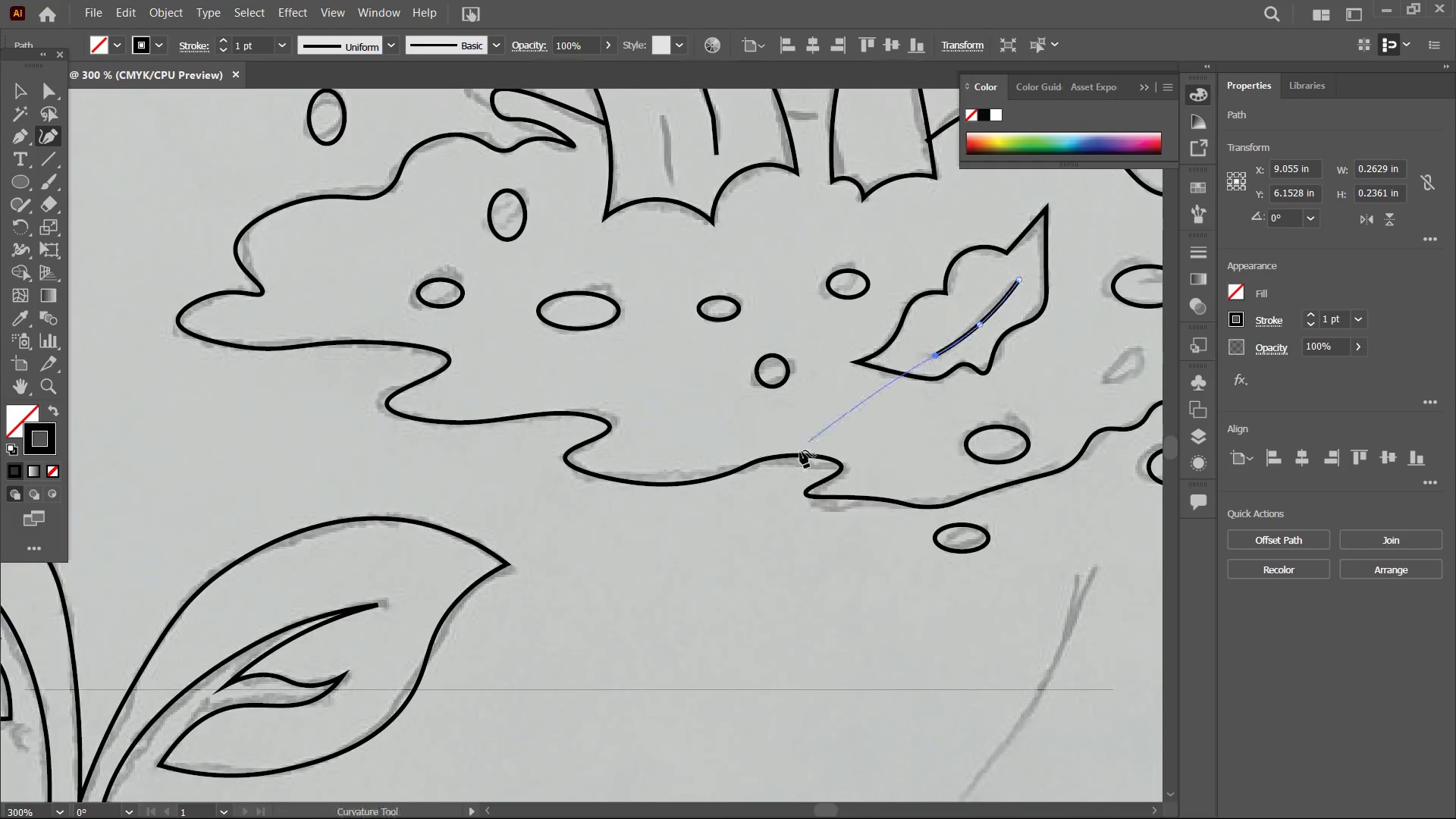 
left_click_drag(start_coordinate=[518, 528], to_coordinate=[916, 400])
 